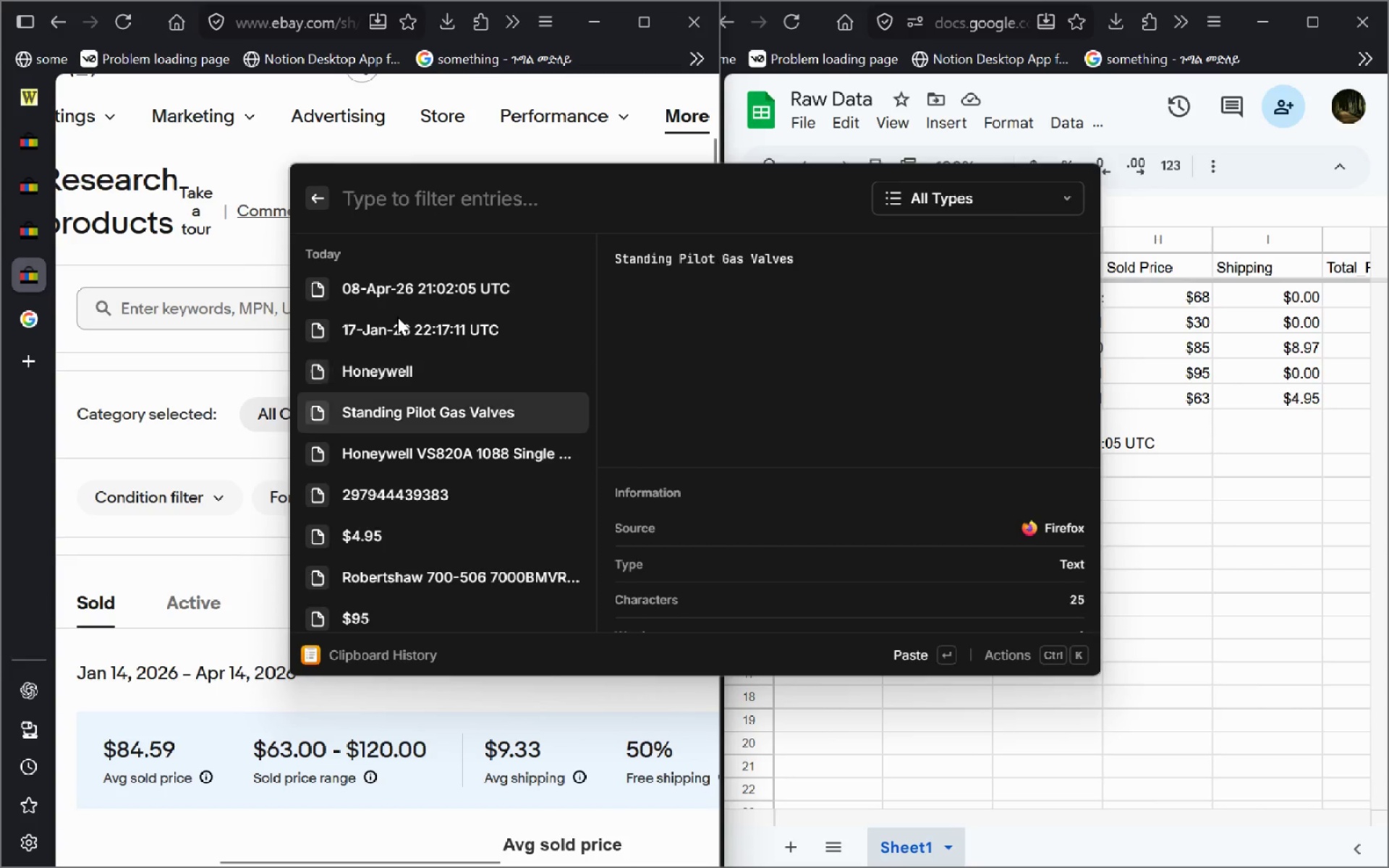 
key(ArrowDown)
 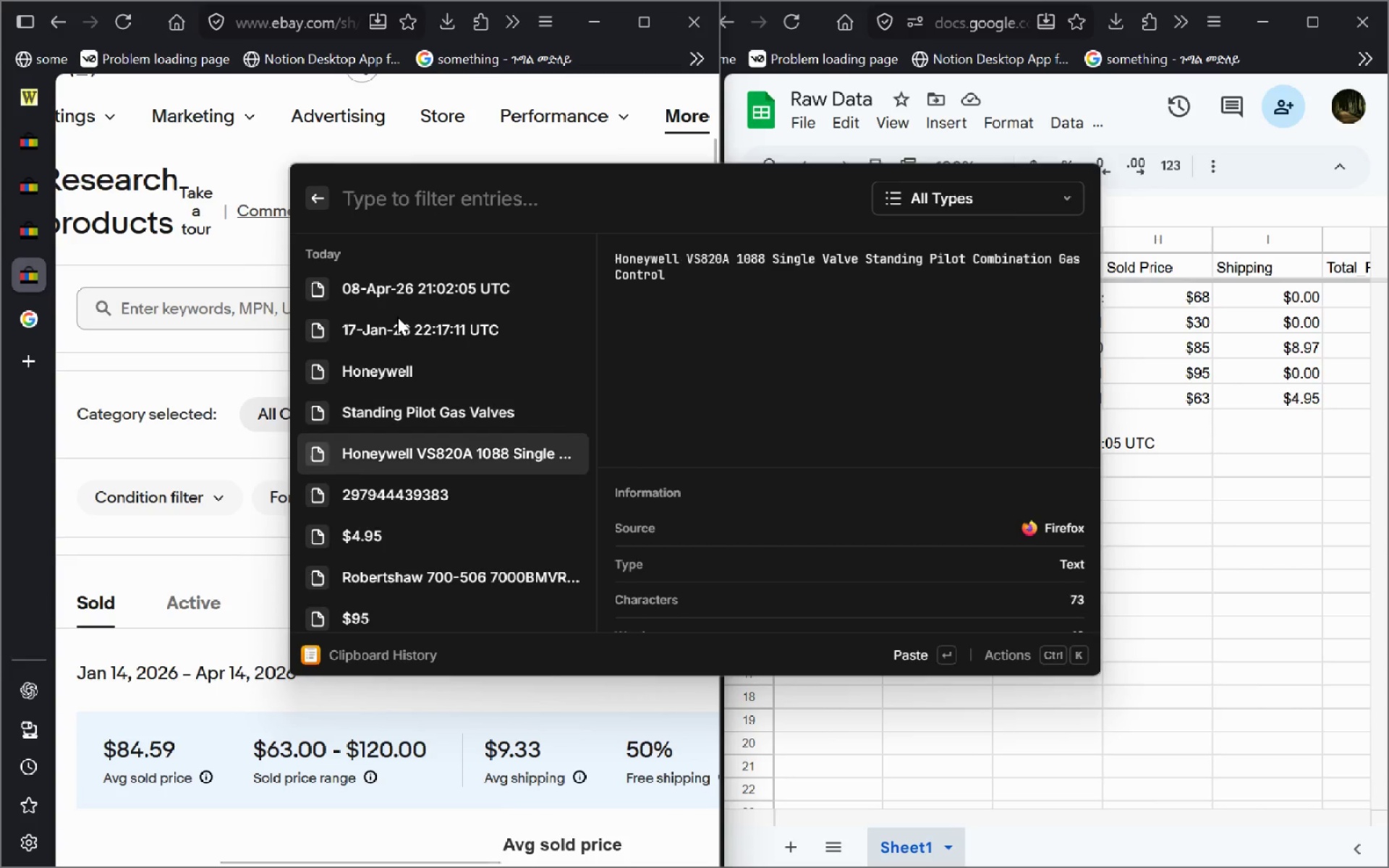 
key(ArrowDown)
 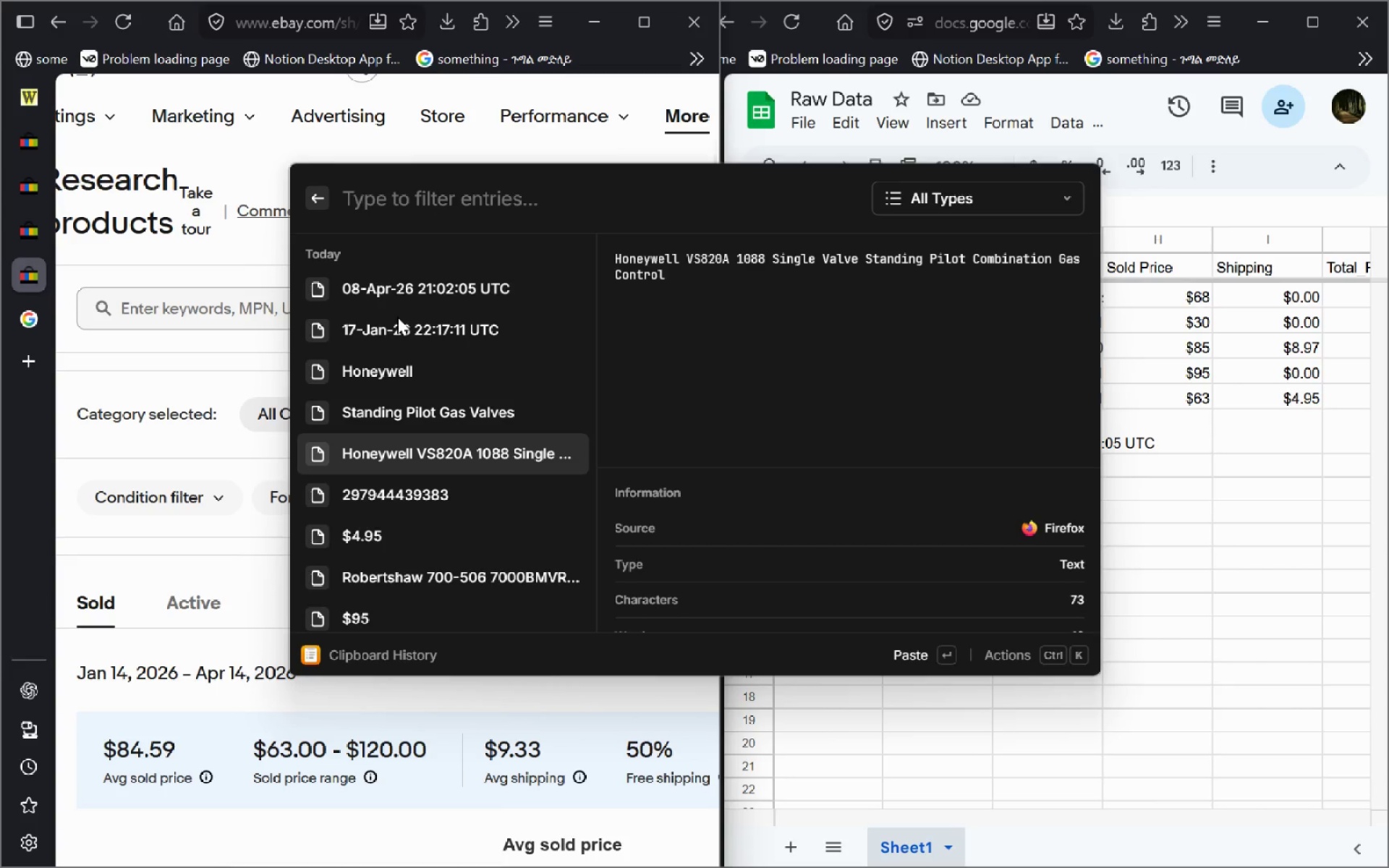 
key(Enter)
 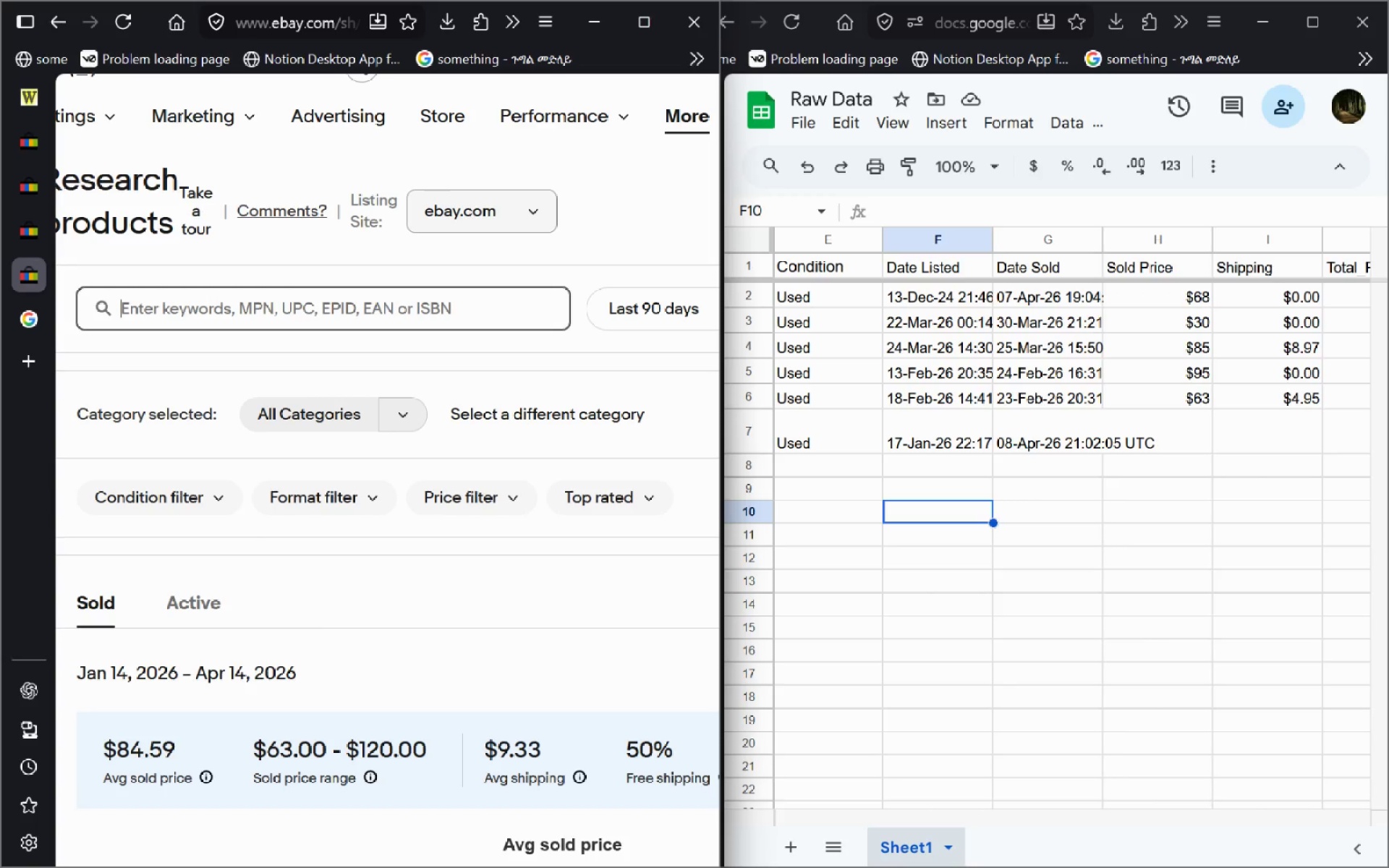 
key(Shift+ShiftLeft)
 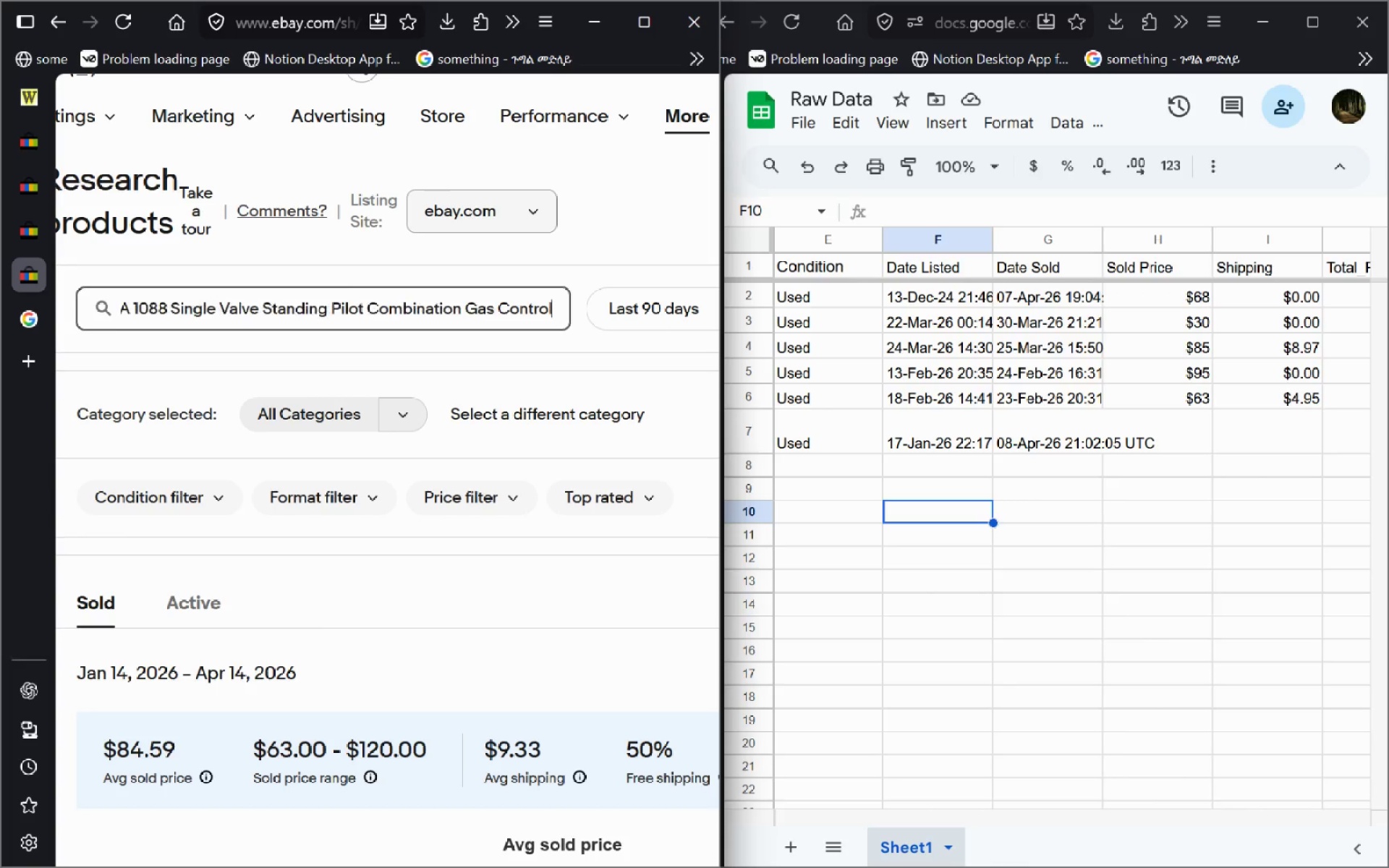 
key(Control+V)
 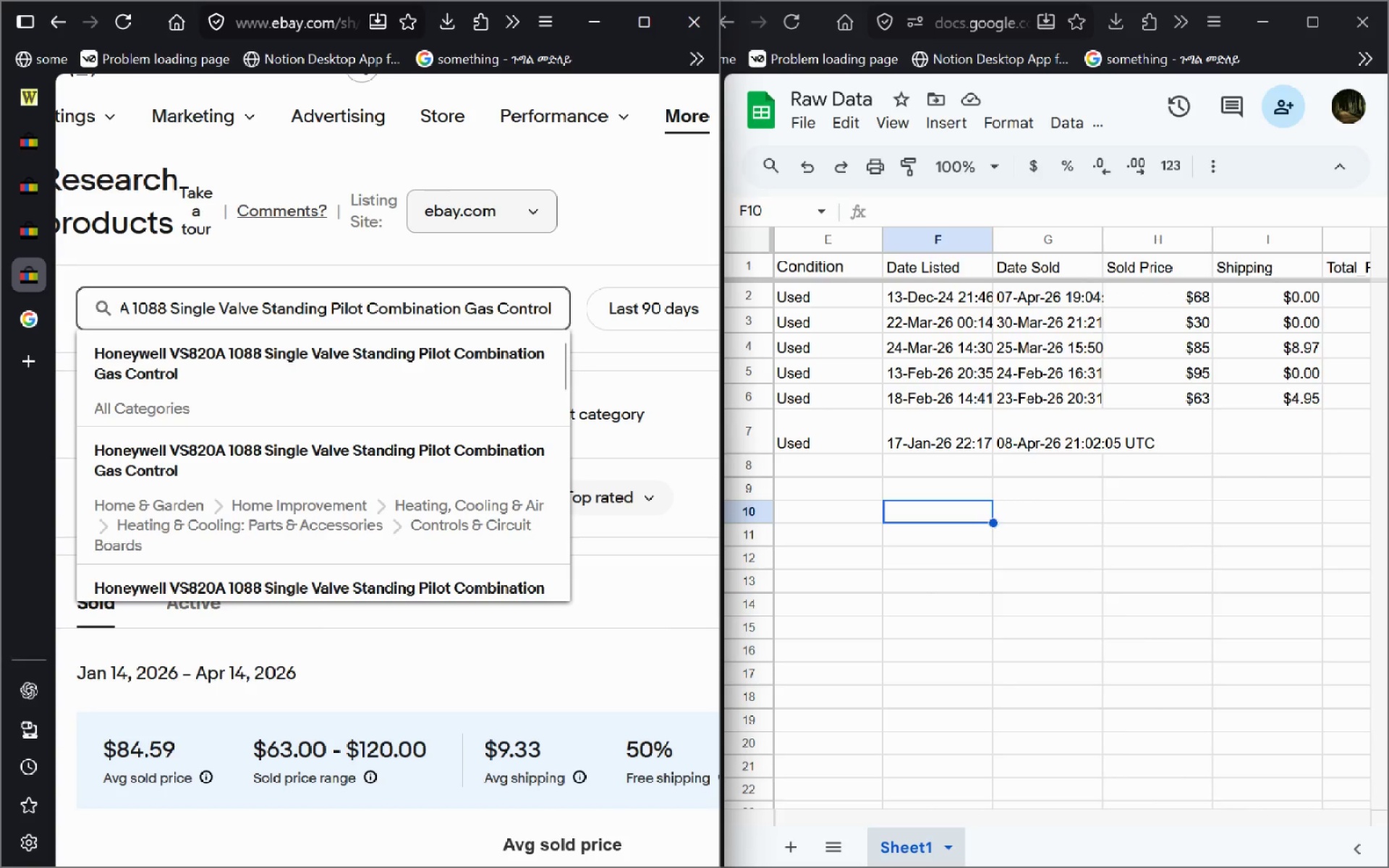 
key(Enter)
 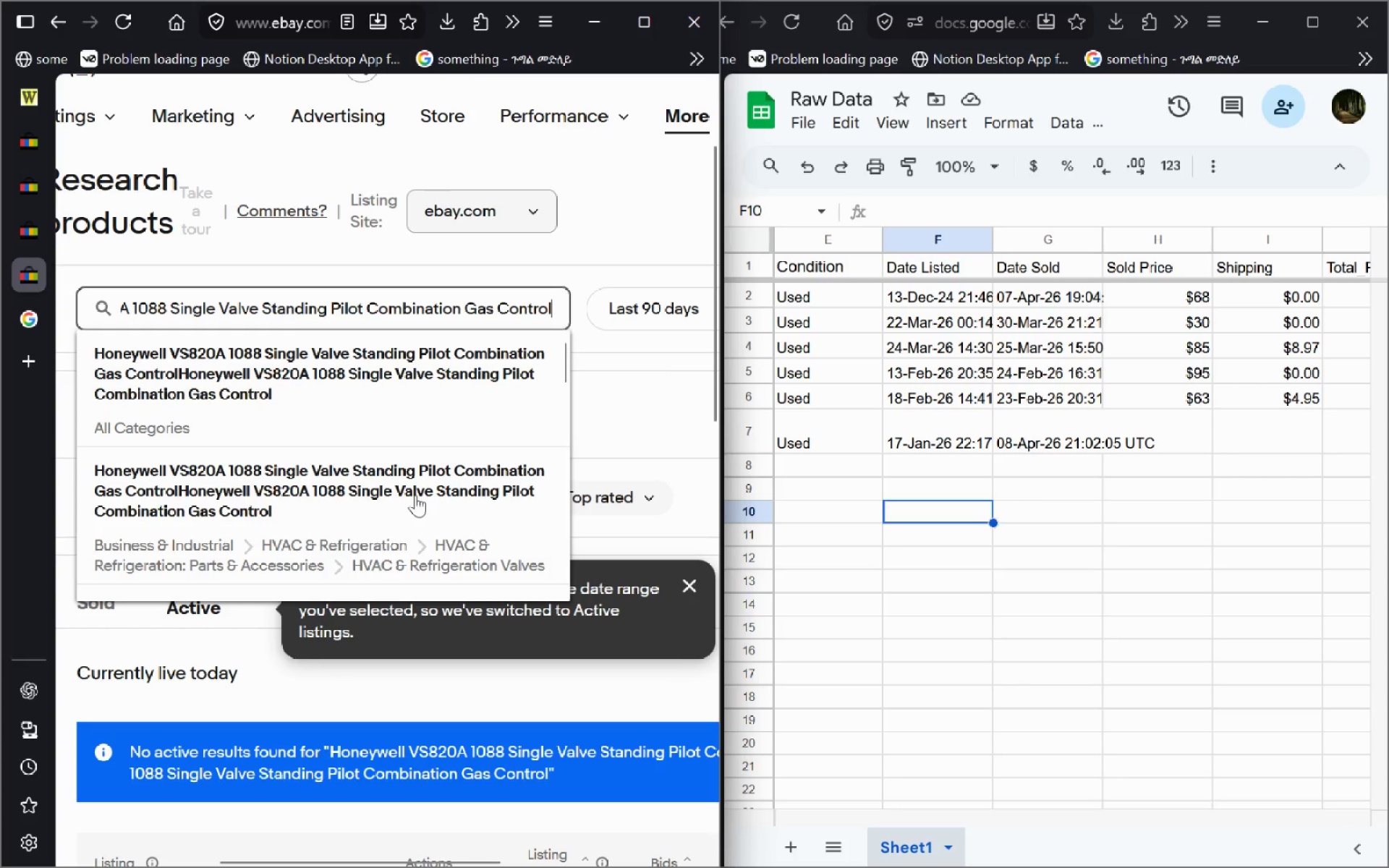 
wait(7.41)
 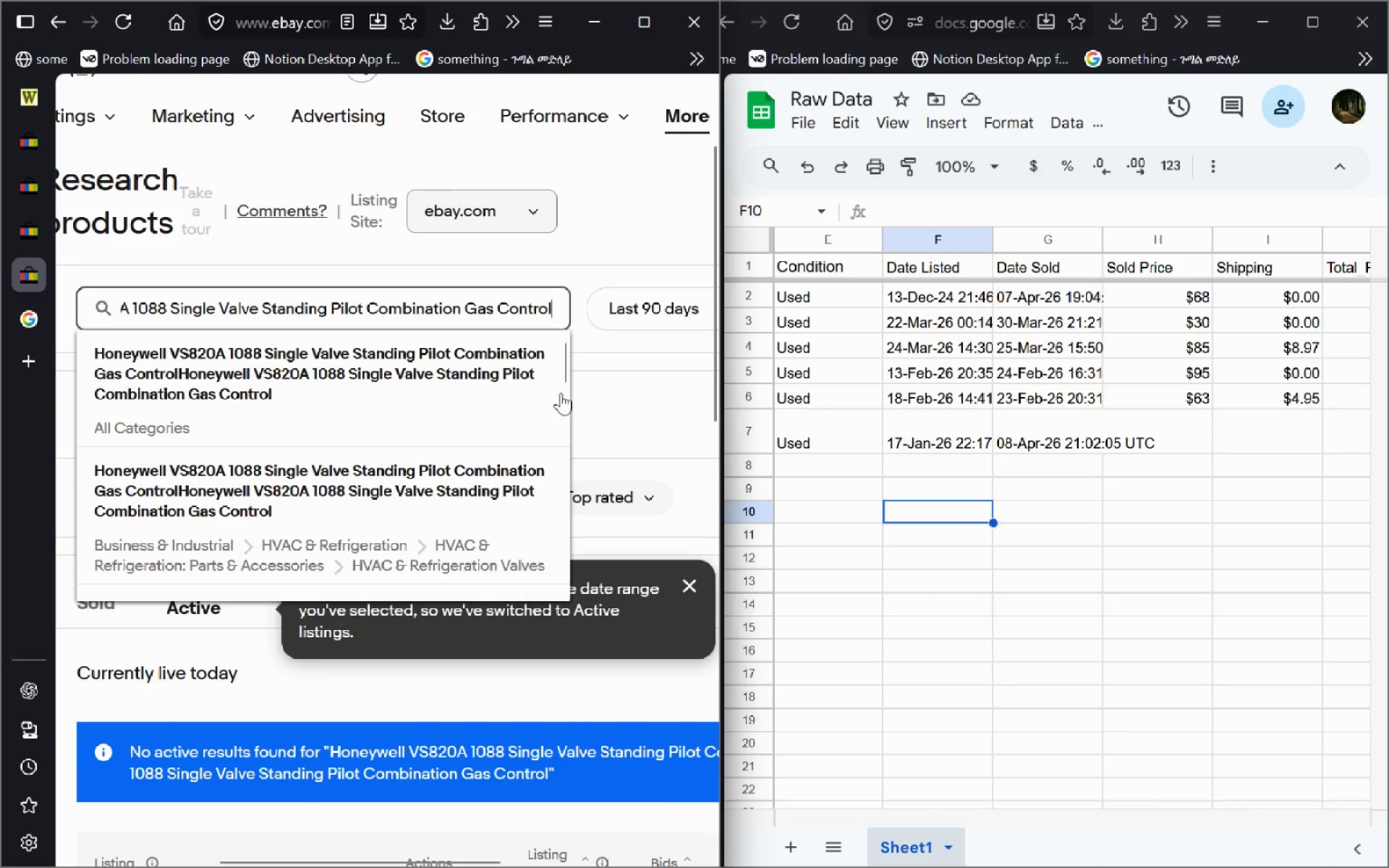 
left_click([415, 495])
 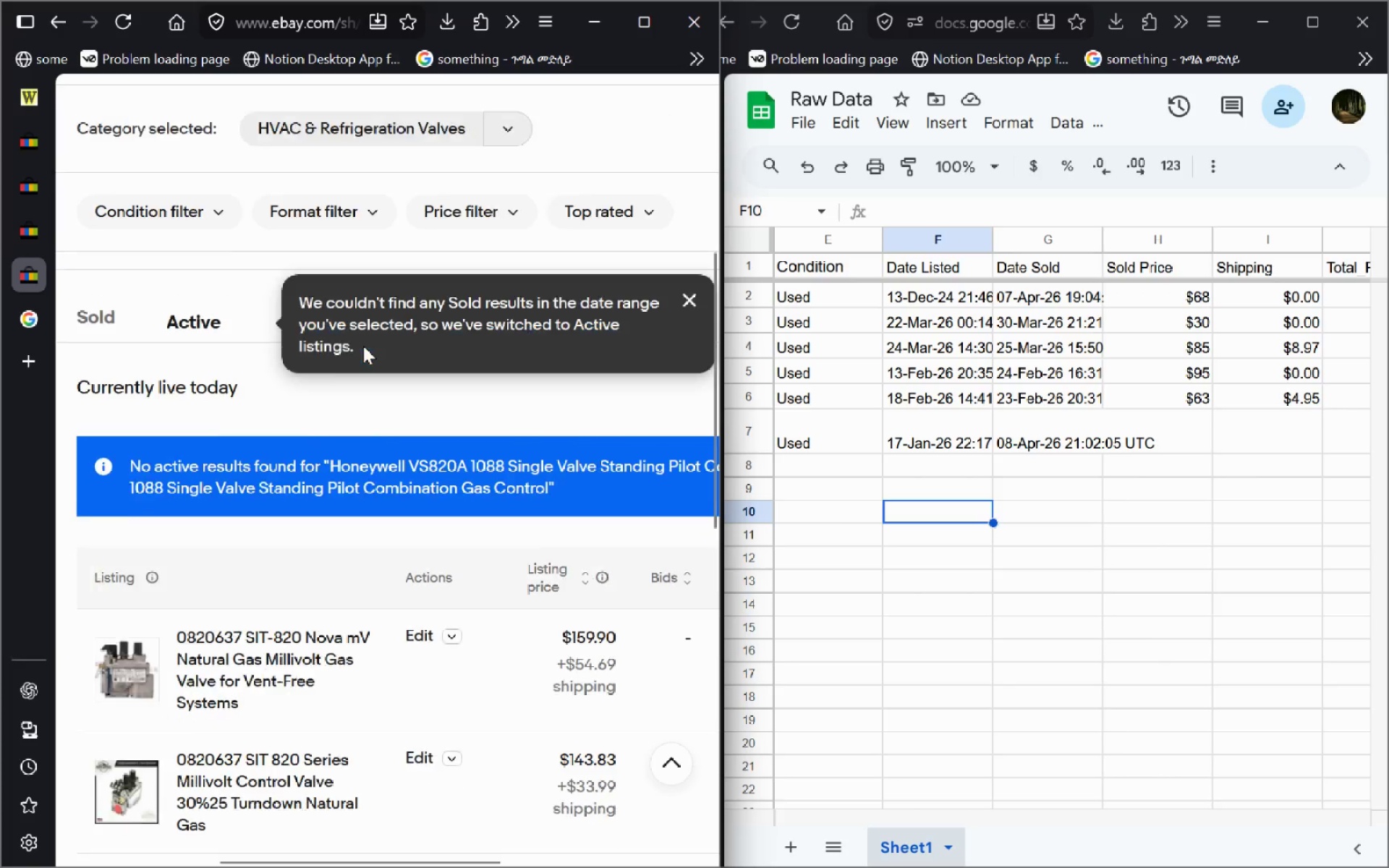 
wait(5.5)
 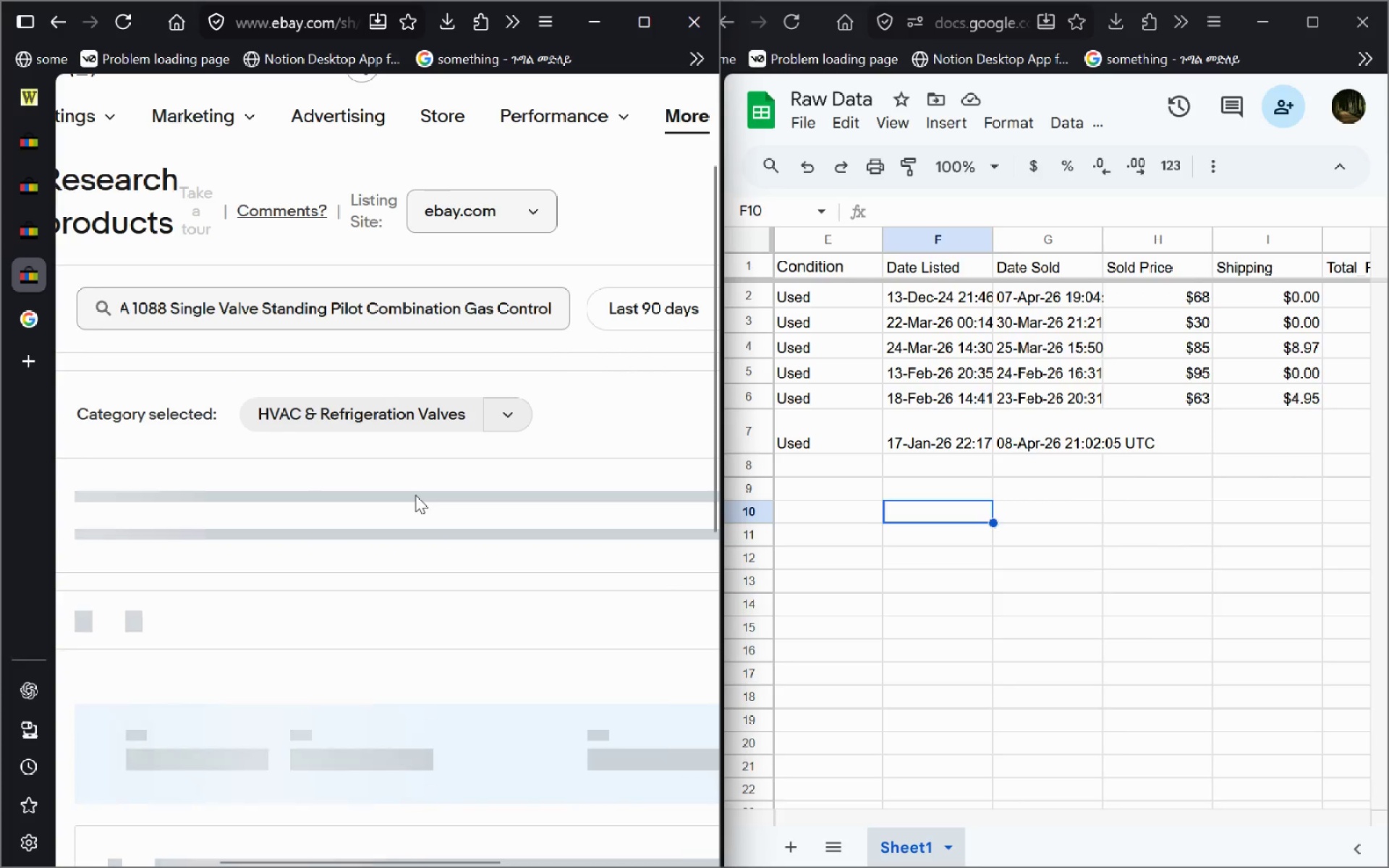 
left_click([113, 326])
 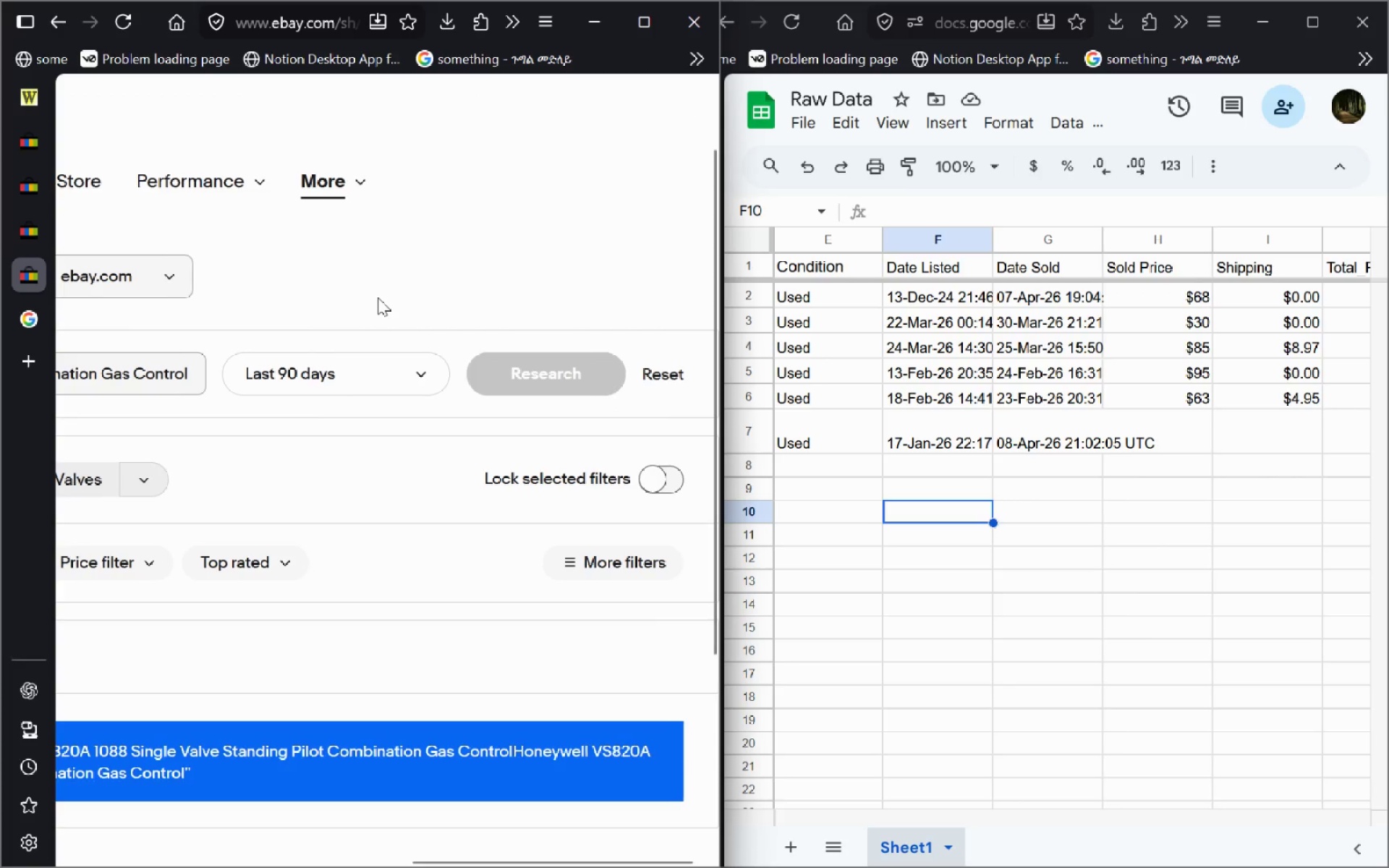 
wait(5.77)
 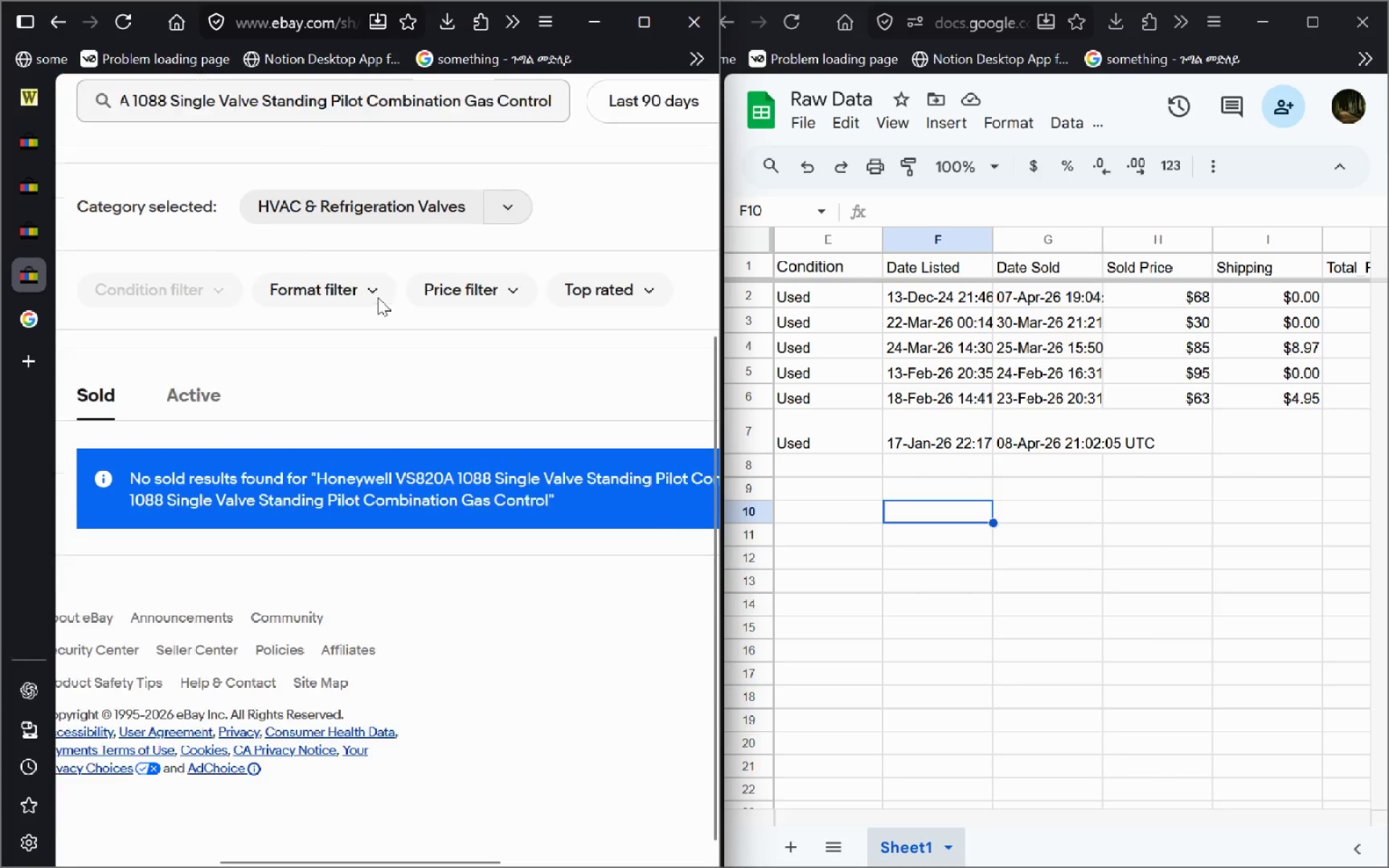 
left_click([1045, 450])
 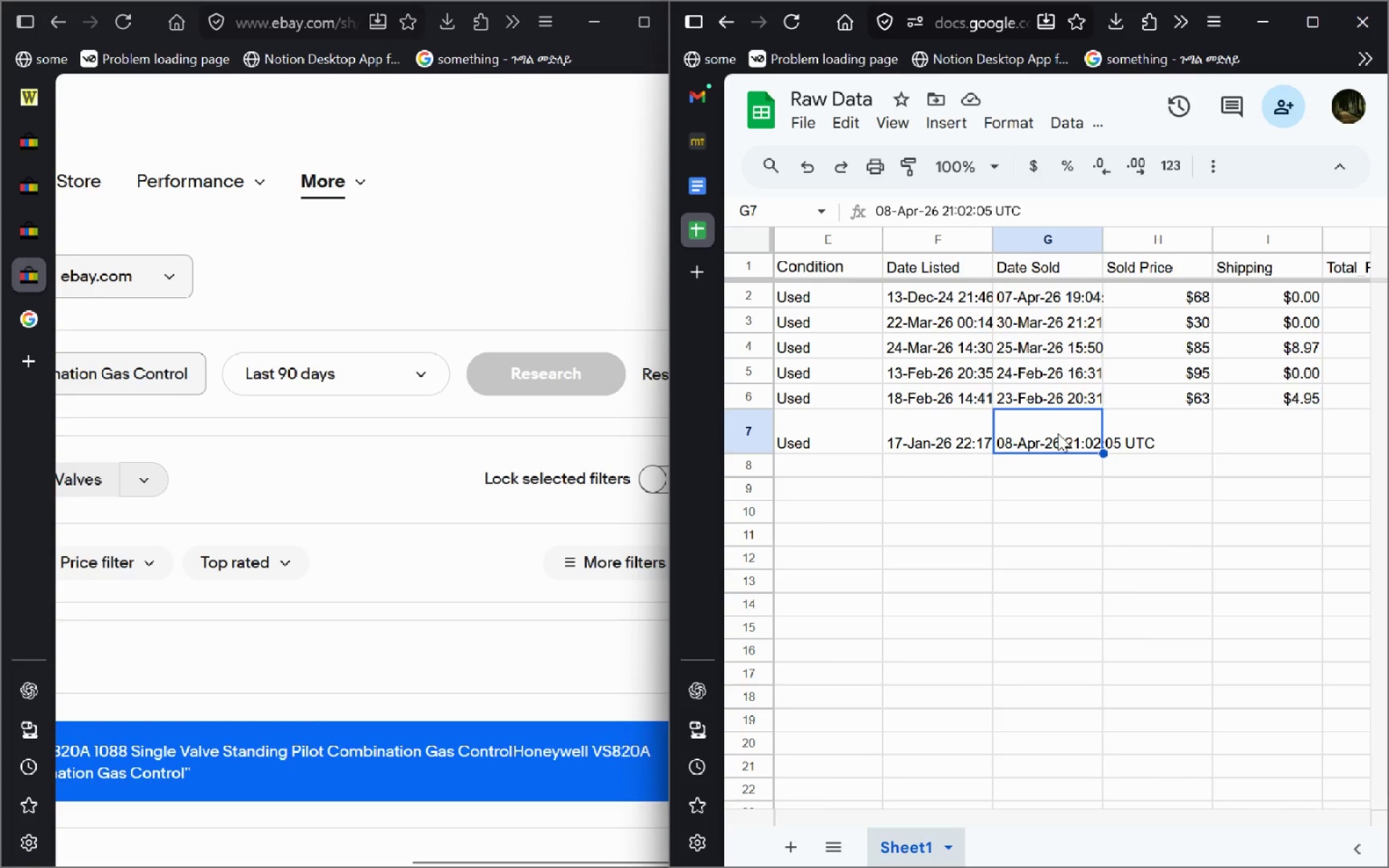 
double_click([1058, 433])
 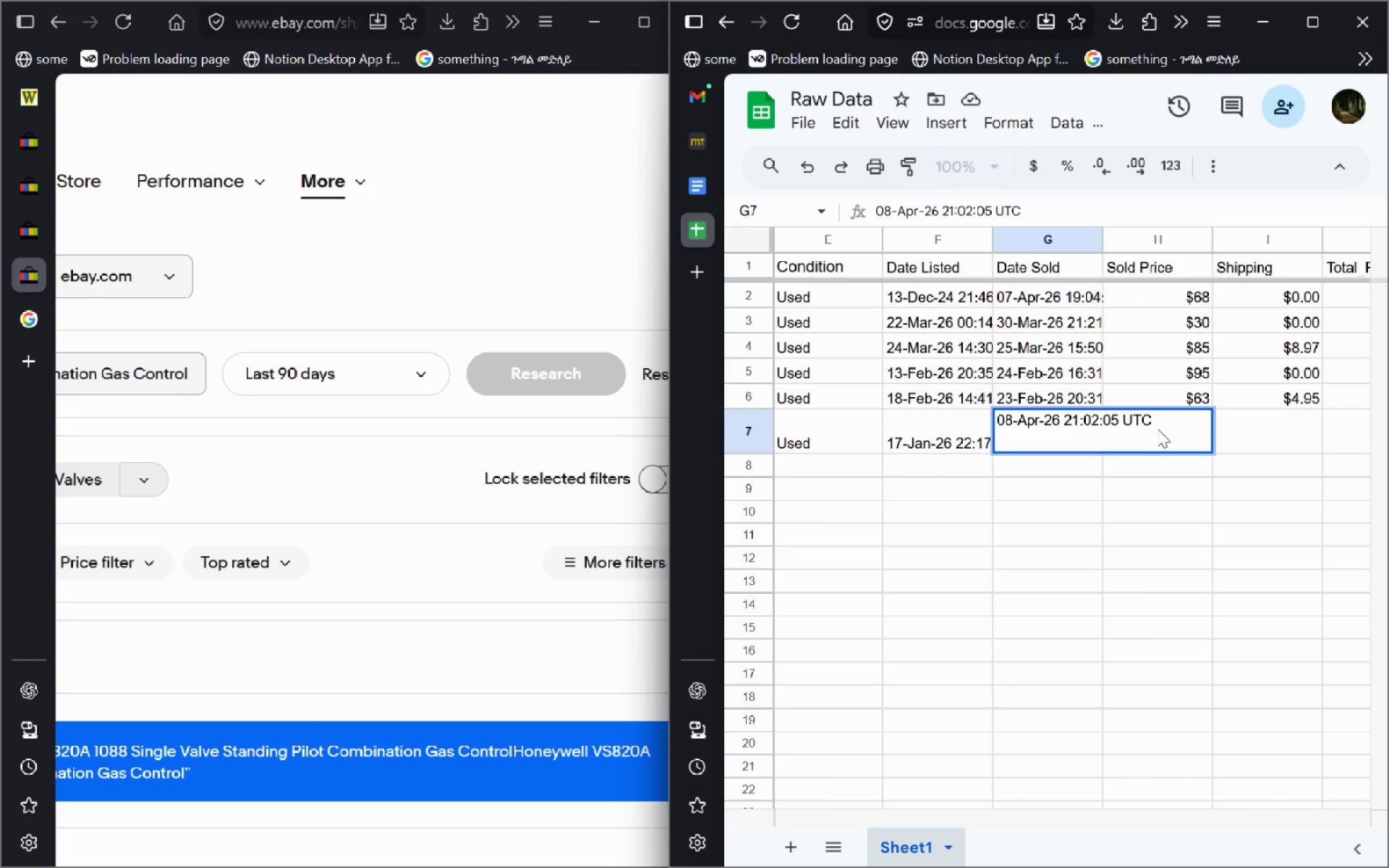 
key(Backspace)
 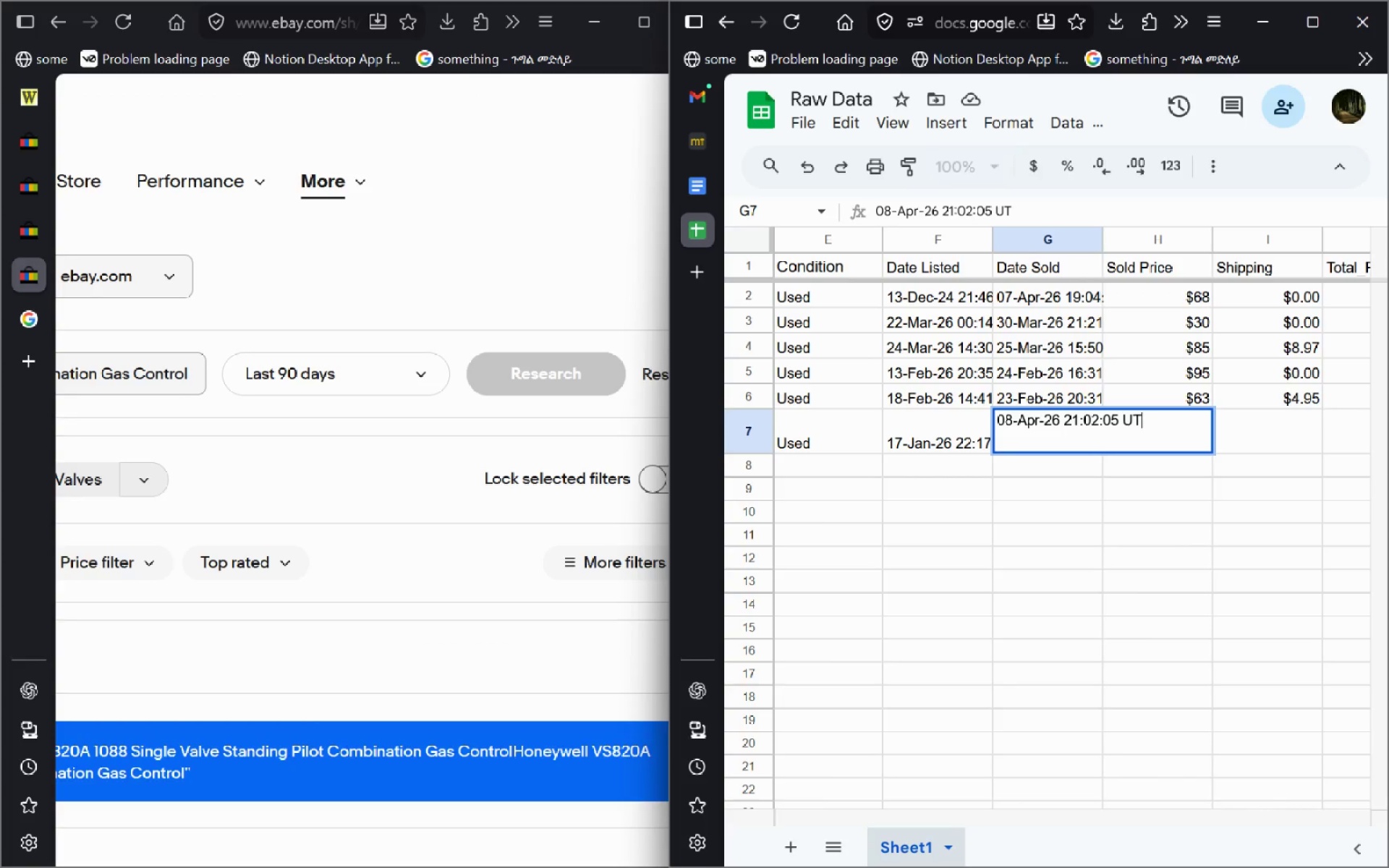 
key(Backspace)
 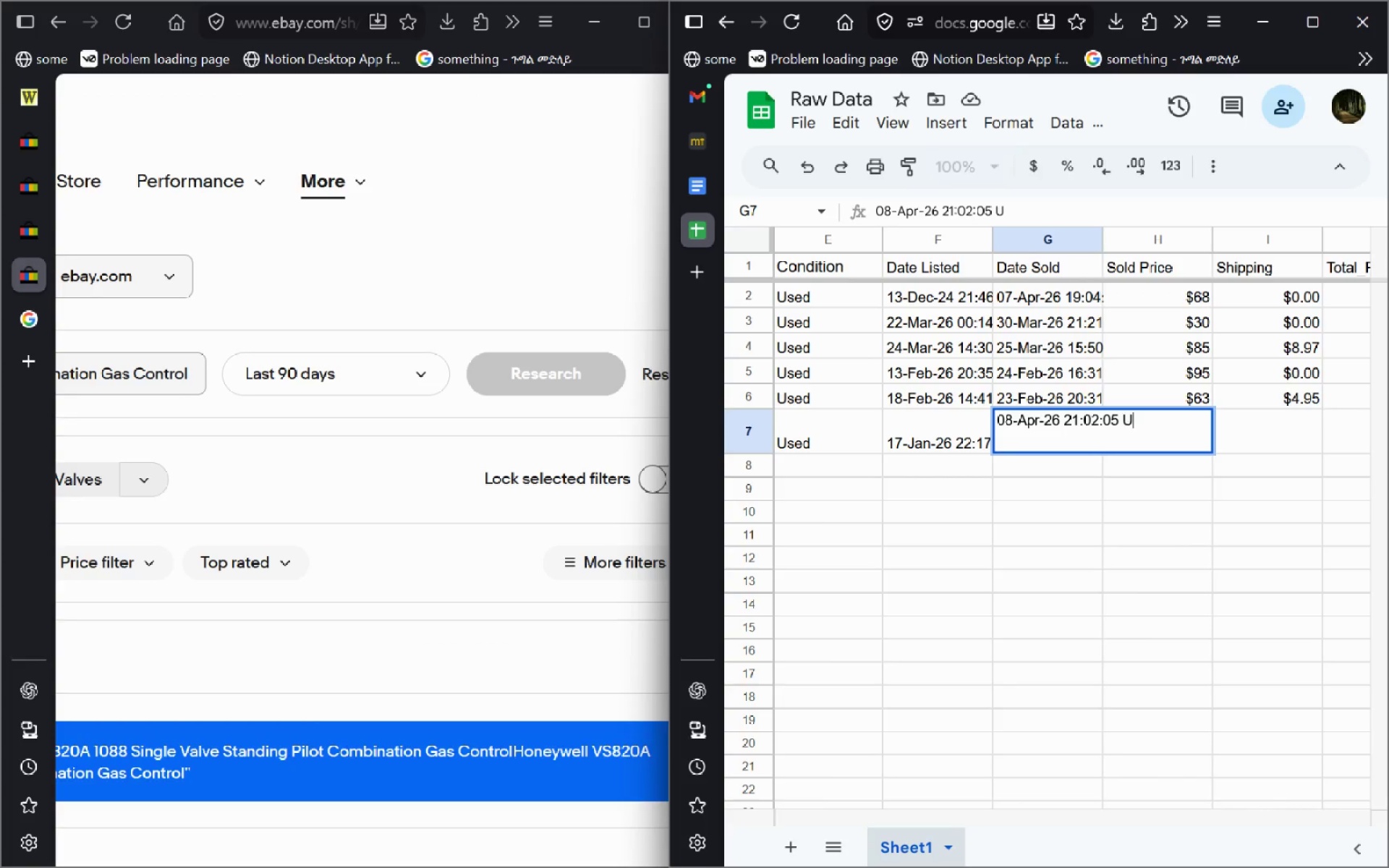 
key(Backspace)
 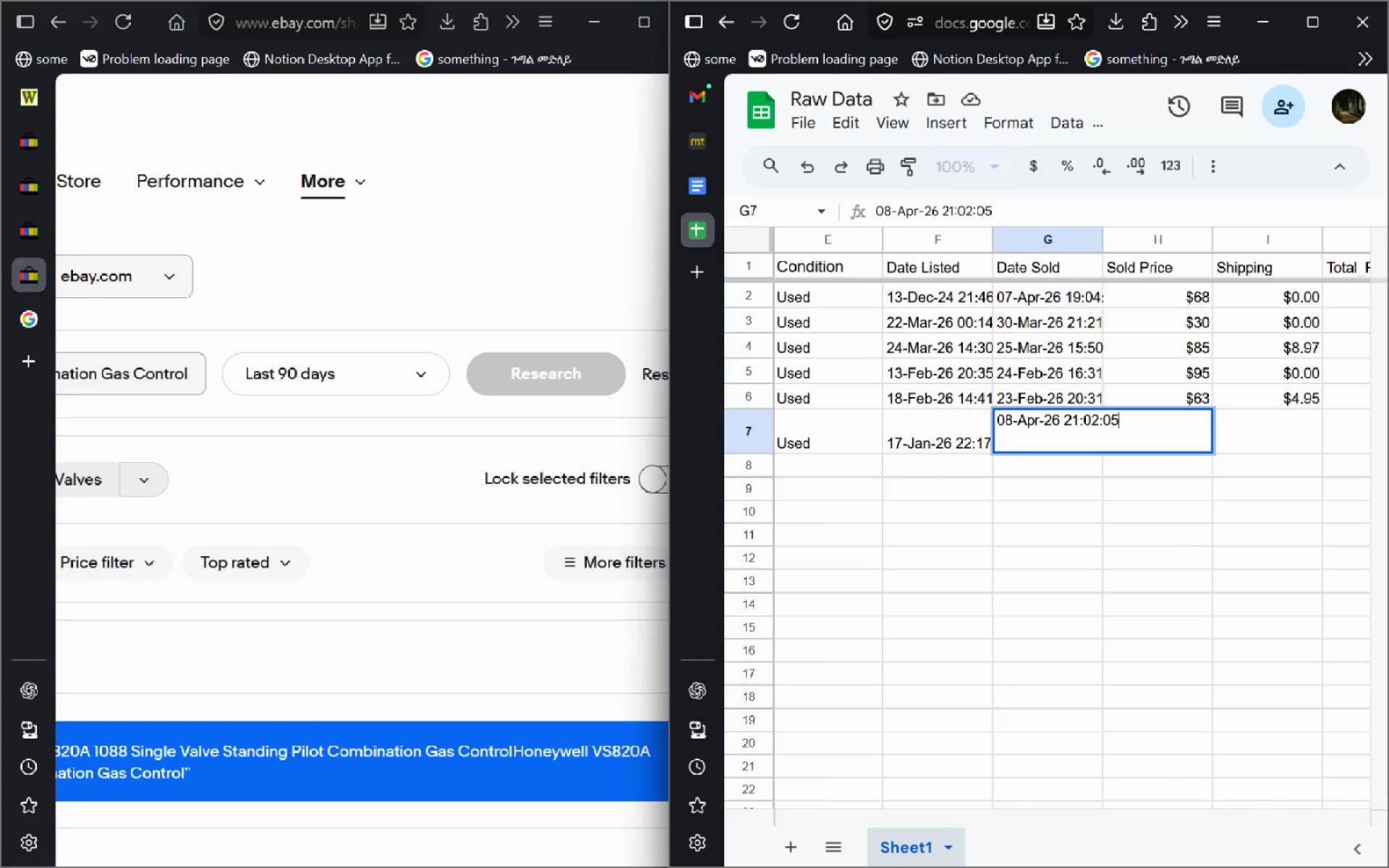 
key(Backspace)
 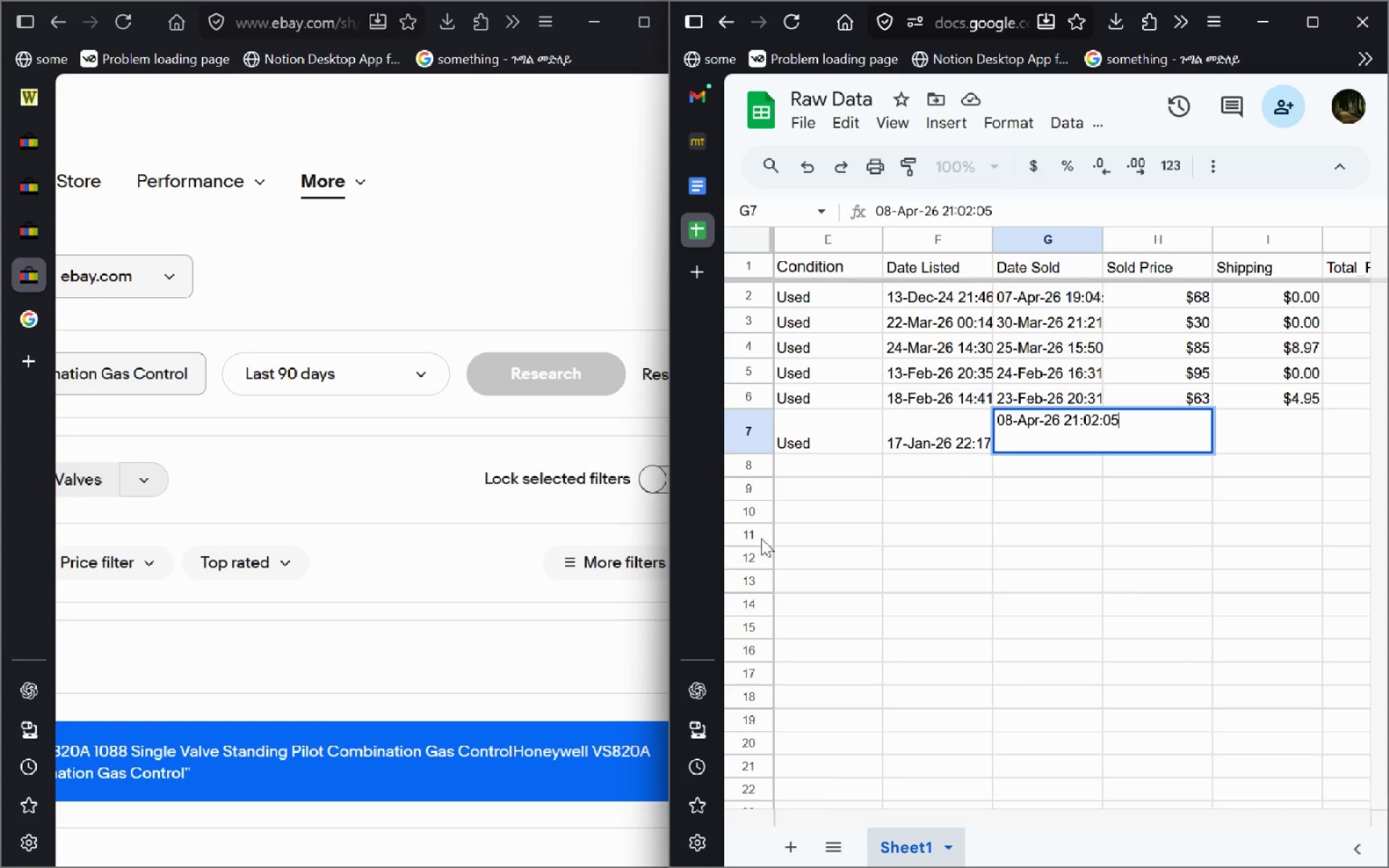 
left_click([468, 542])
 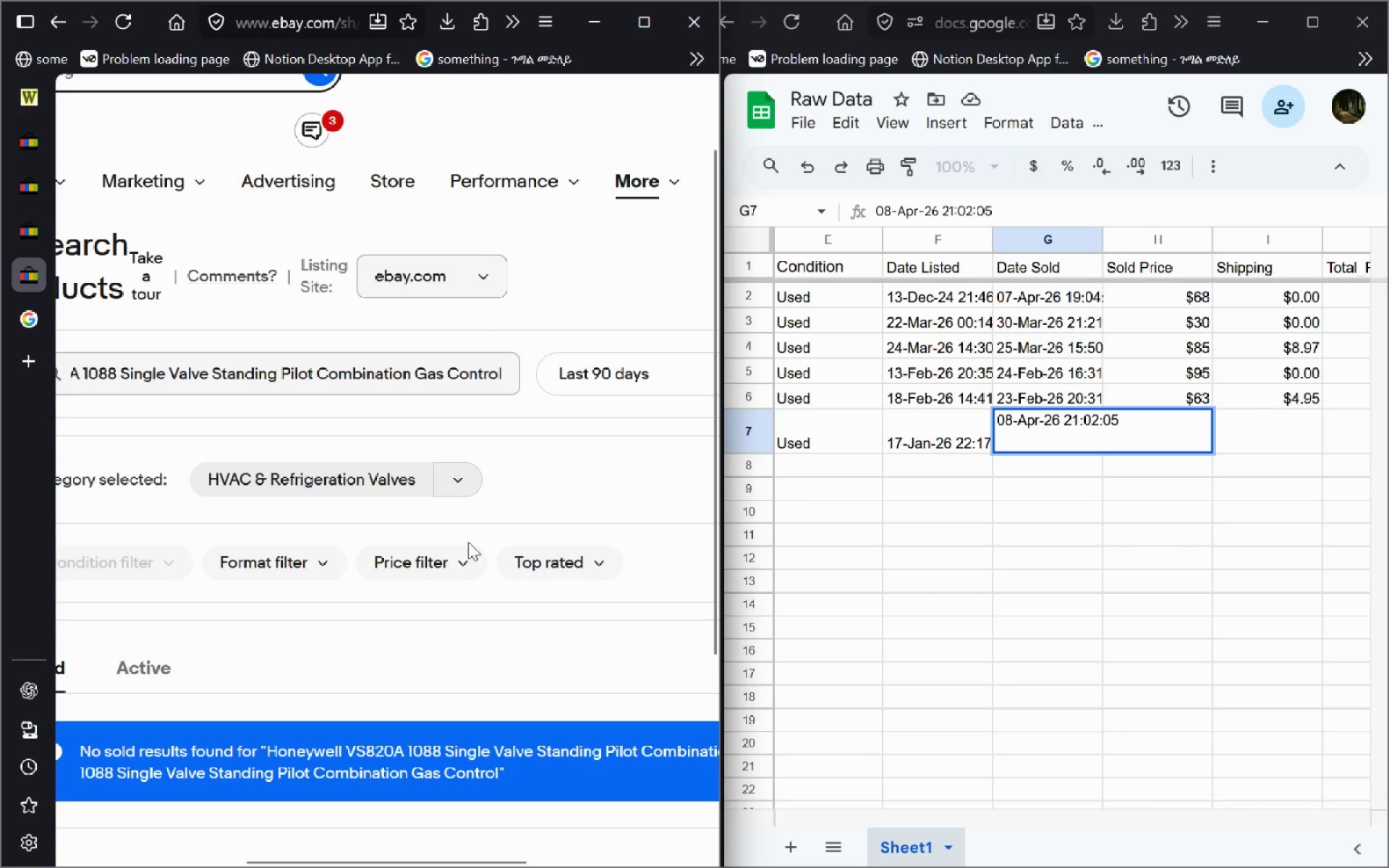 
left_click([650, 16])
 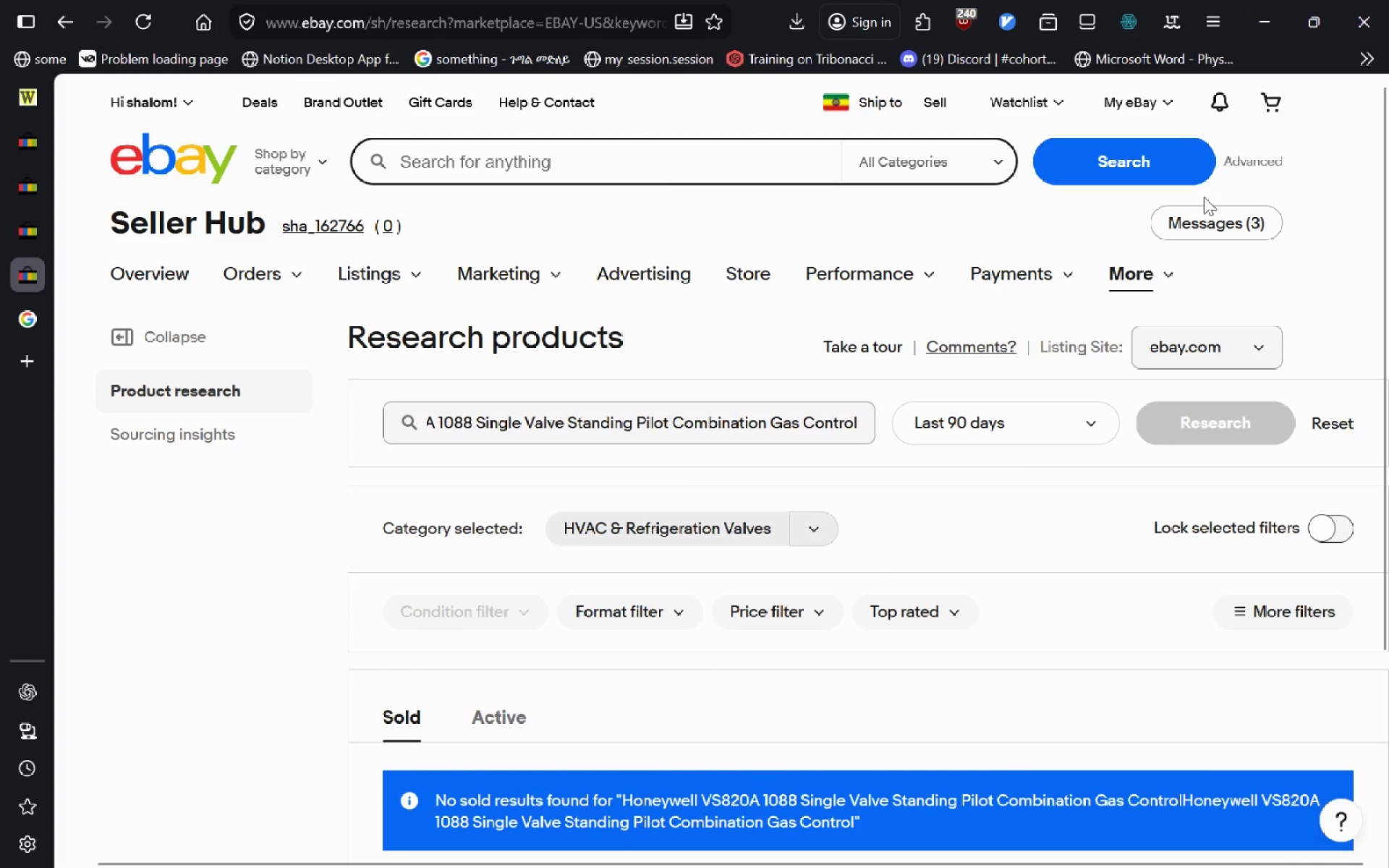 
left_click([1063, 393])
 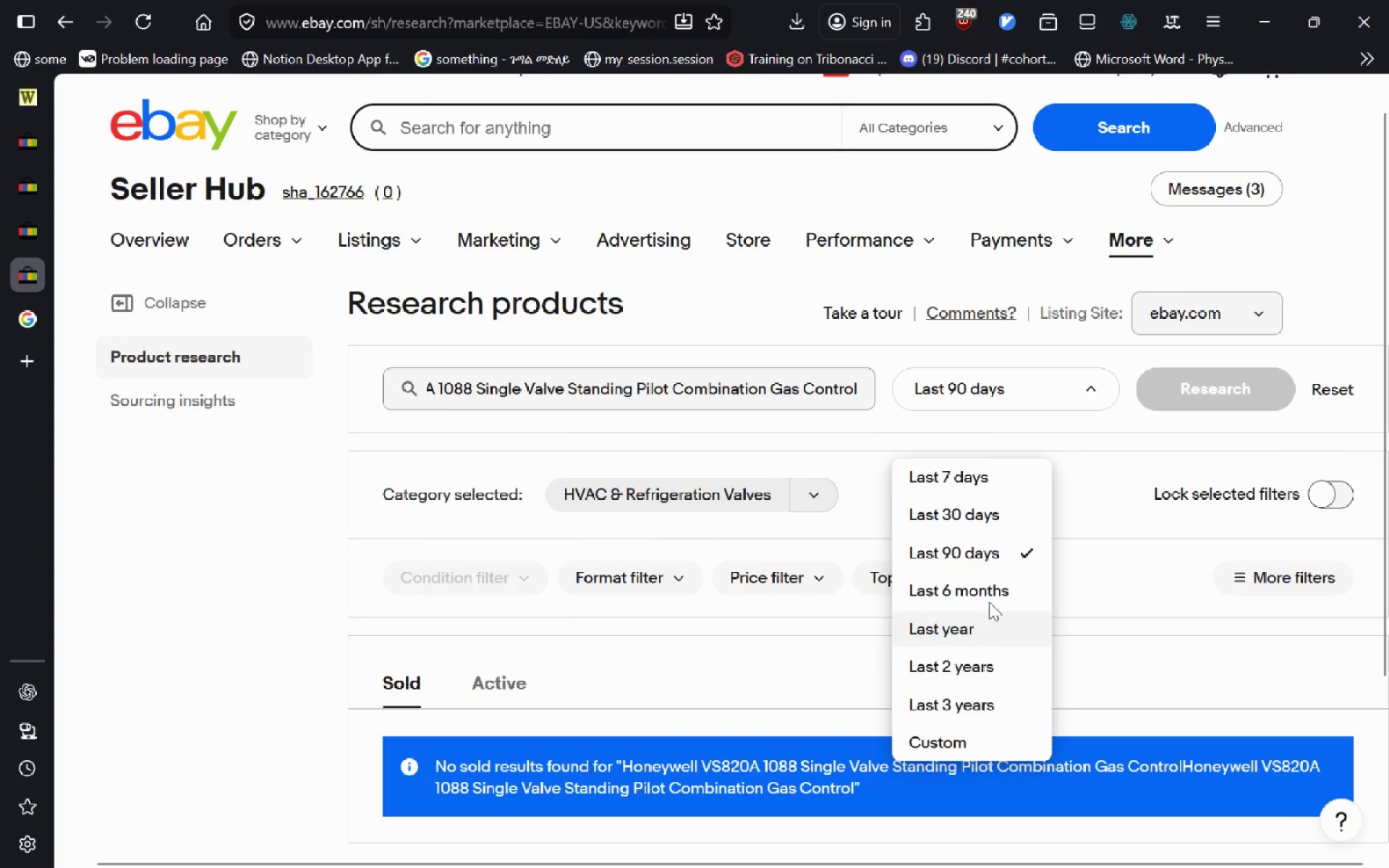 
left_click([991, 592])
 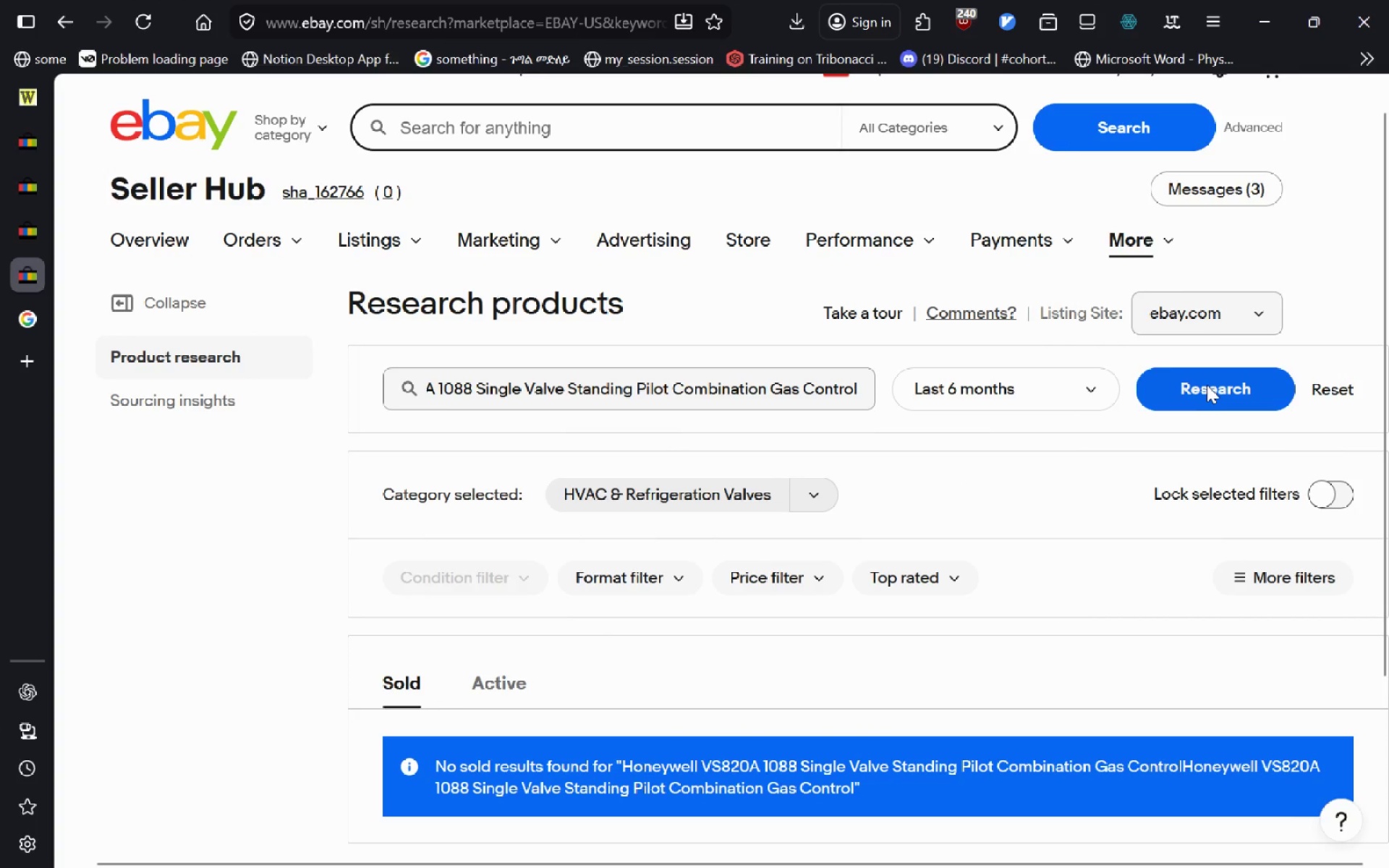 
left_click([1207, 385])
 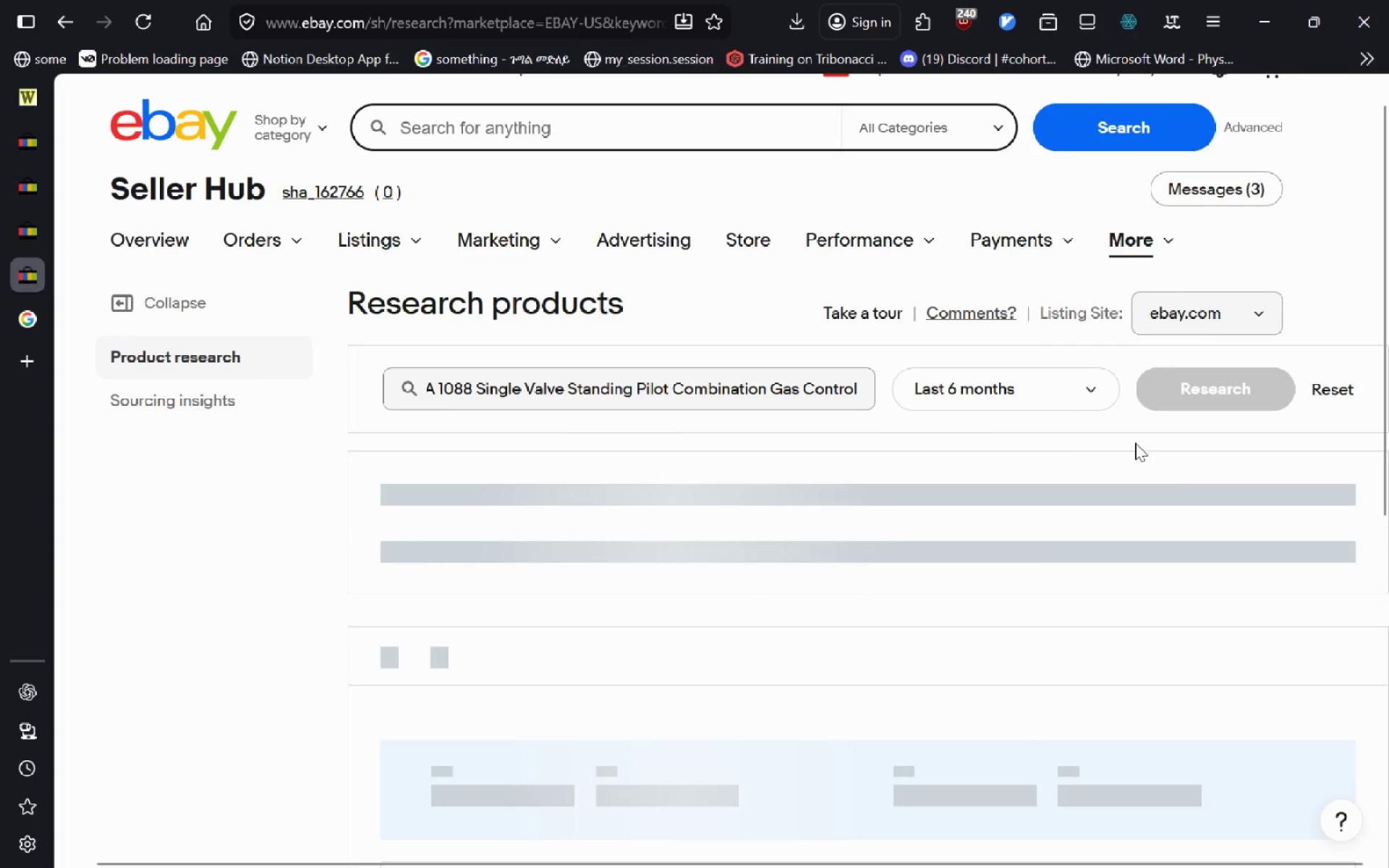 
mouse_move([789, 579])
 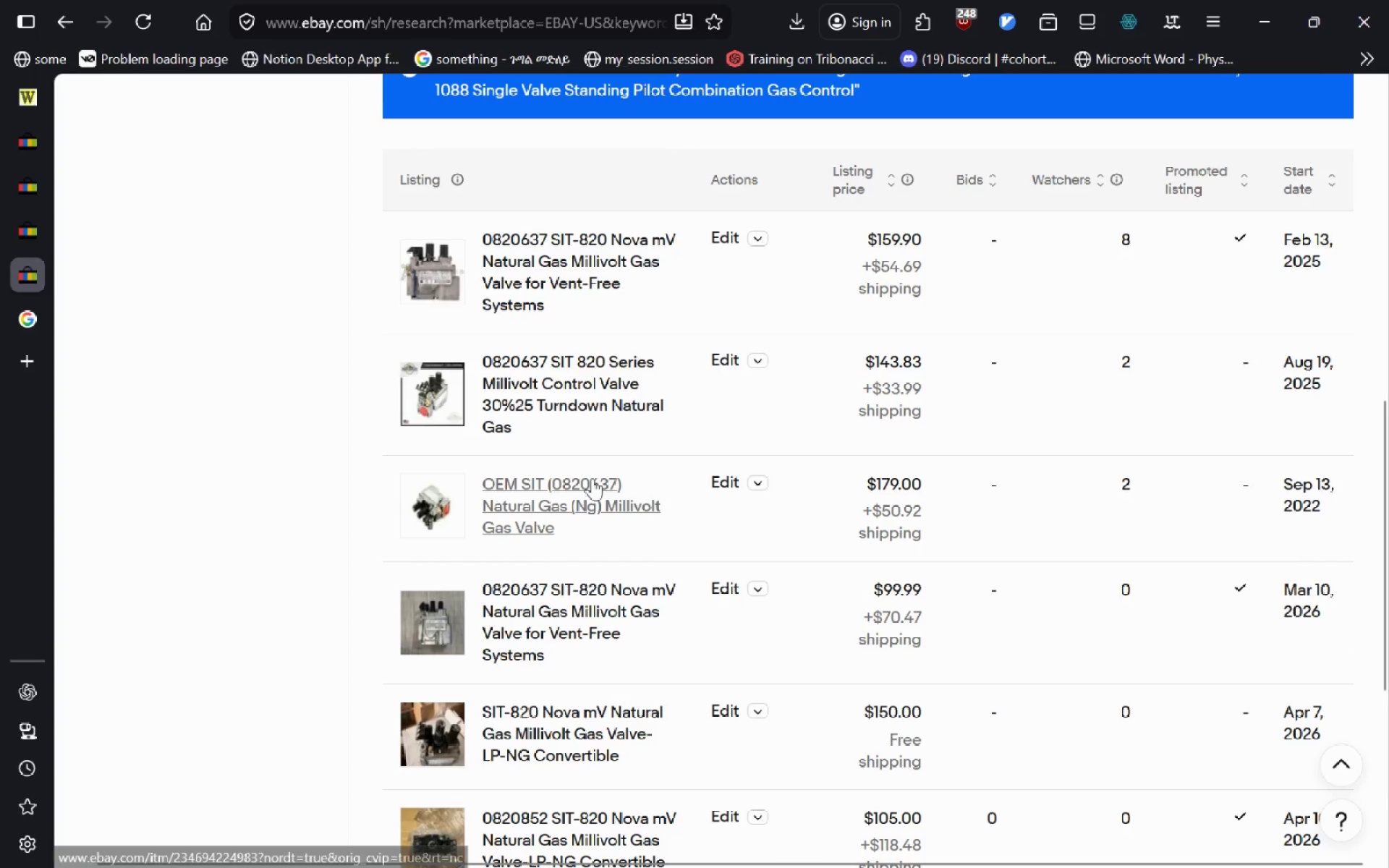 
wait(7.45)
 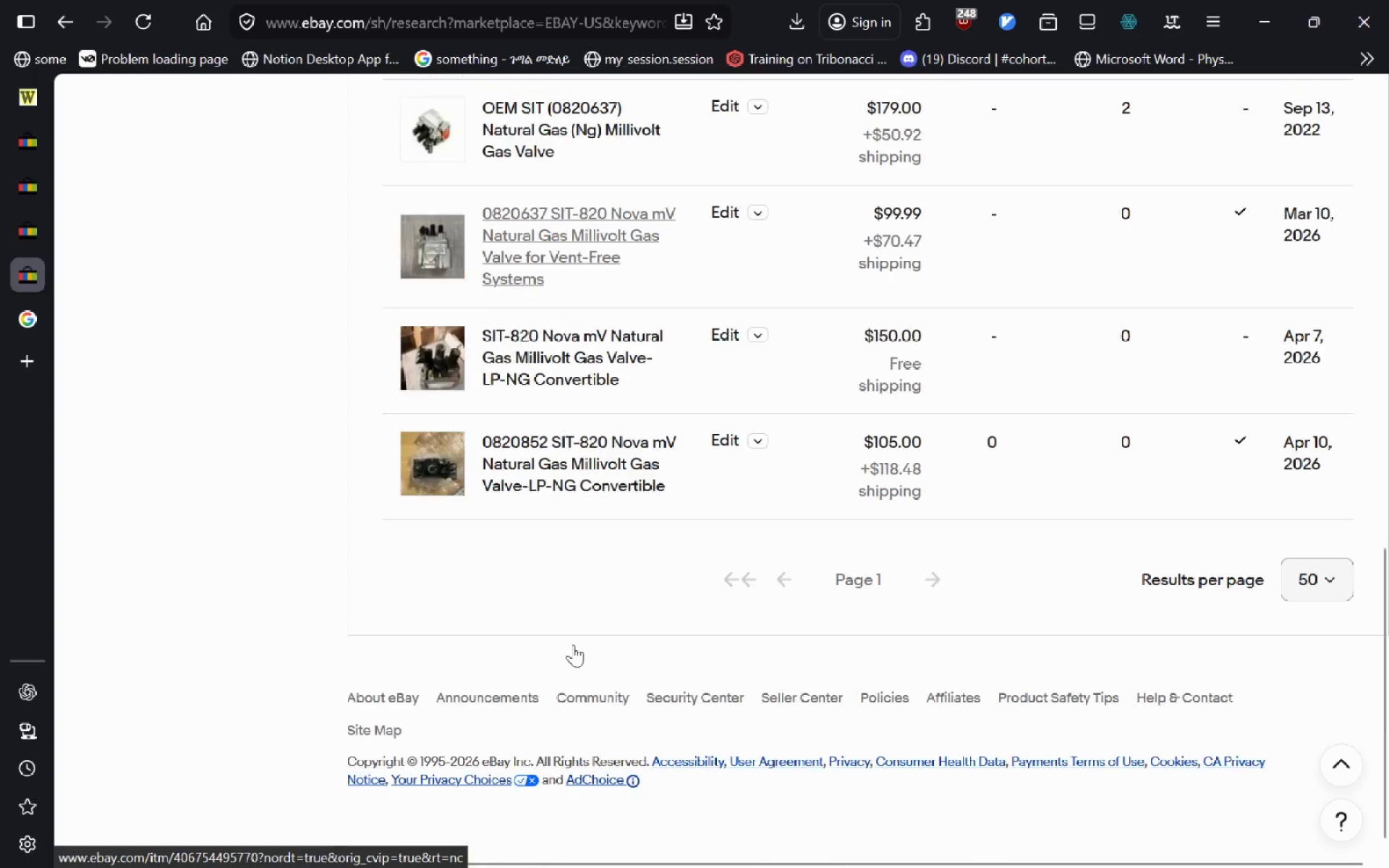 
left_click([559, 250])
 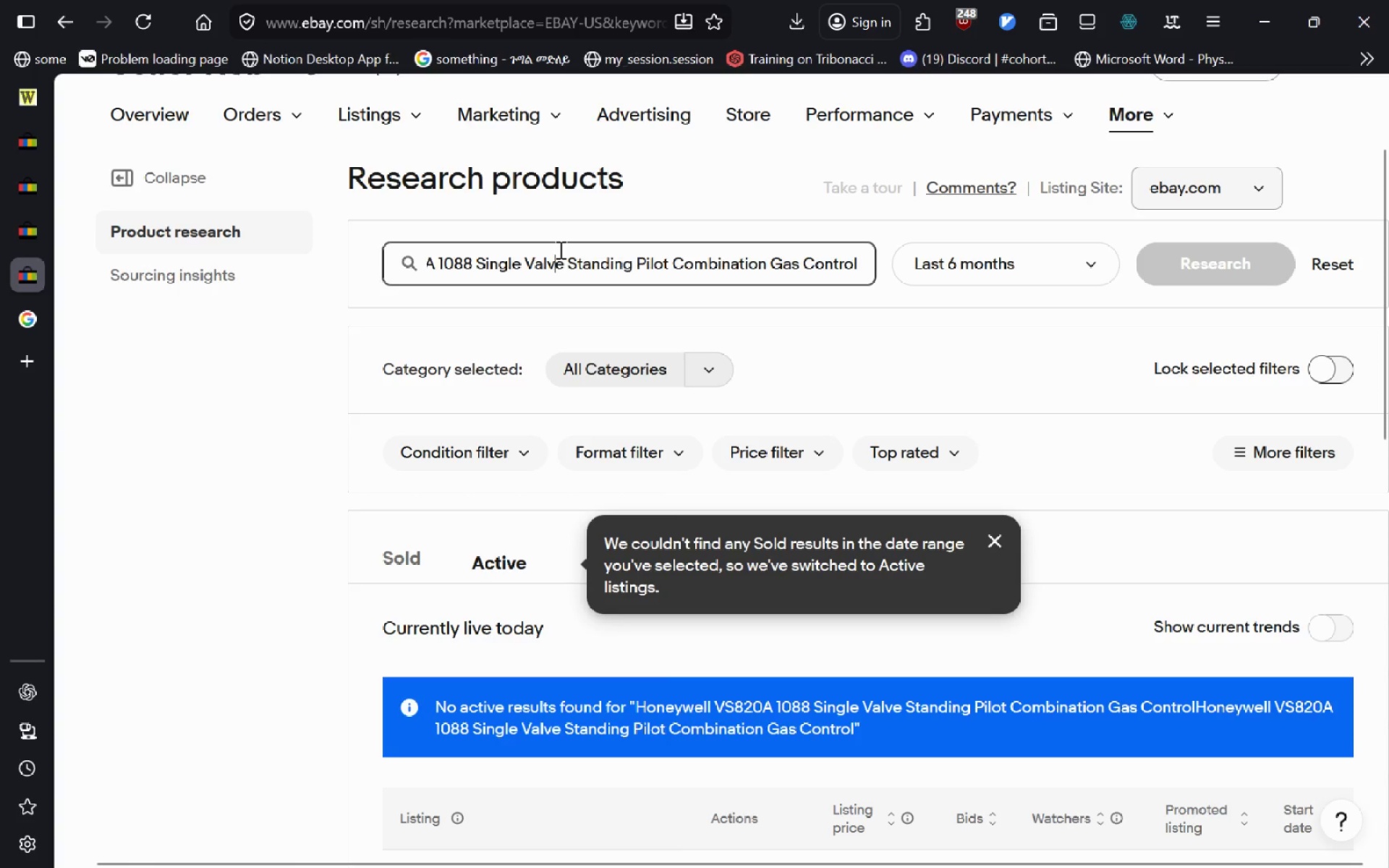 
key(Control+A)
 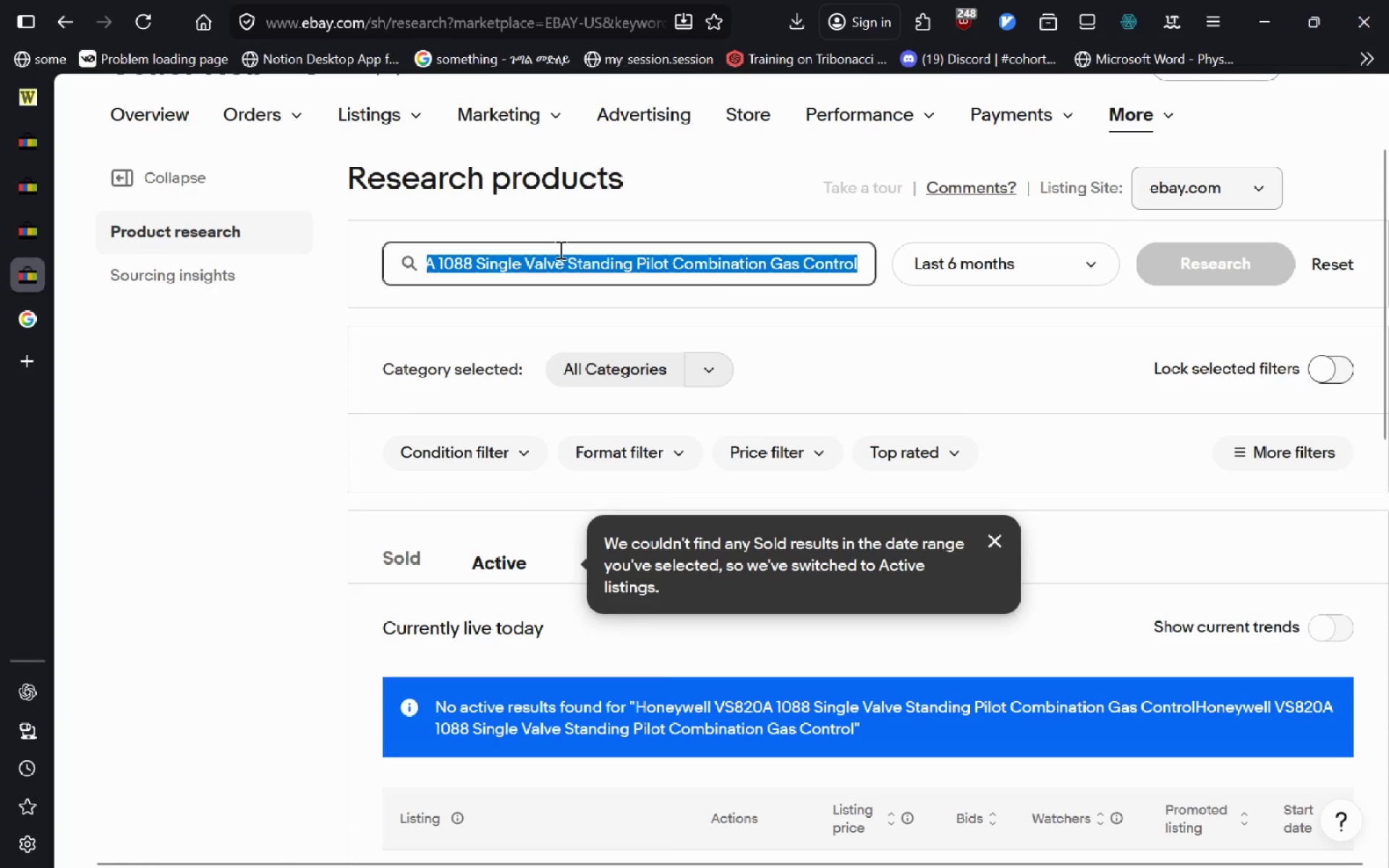 
key(Backspace)
 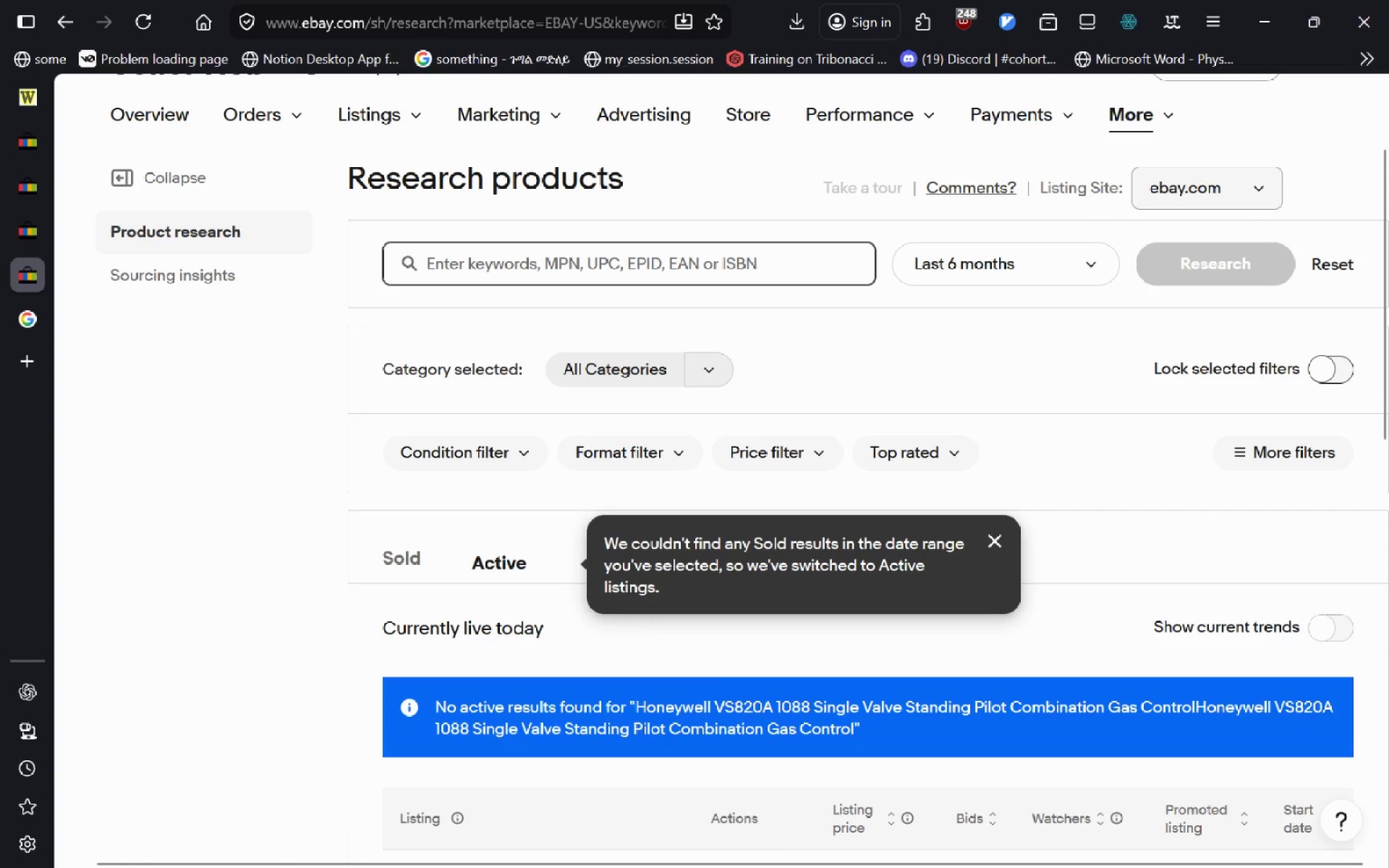 
key(Control+V)
 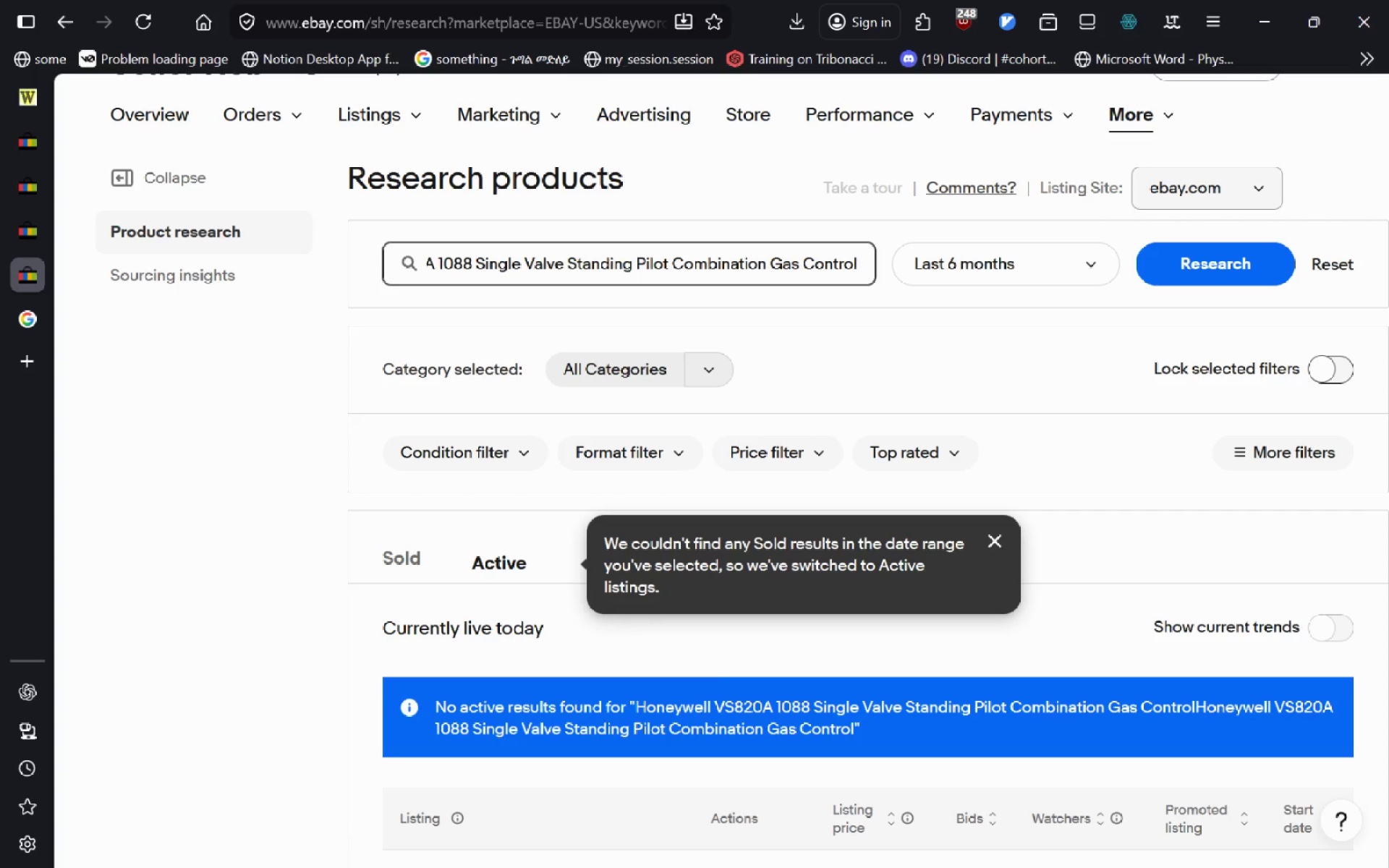 
key(Control+A)
 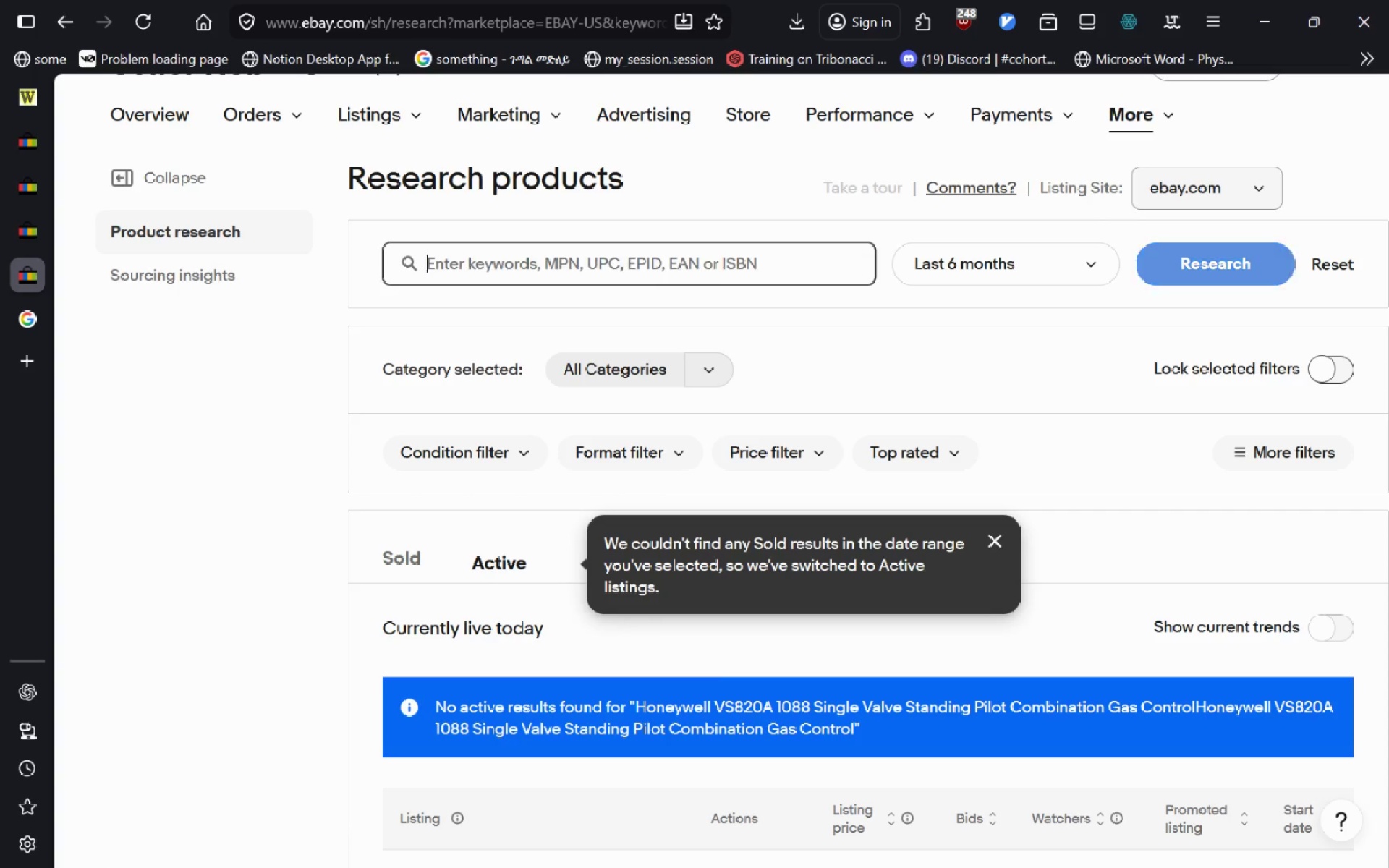 
key(Backspace)
 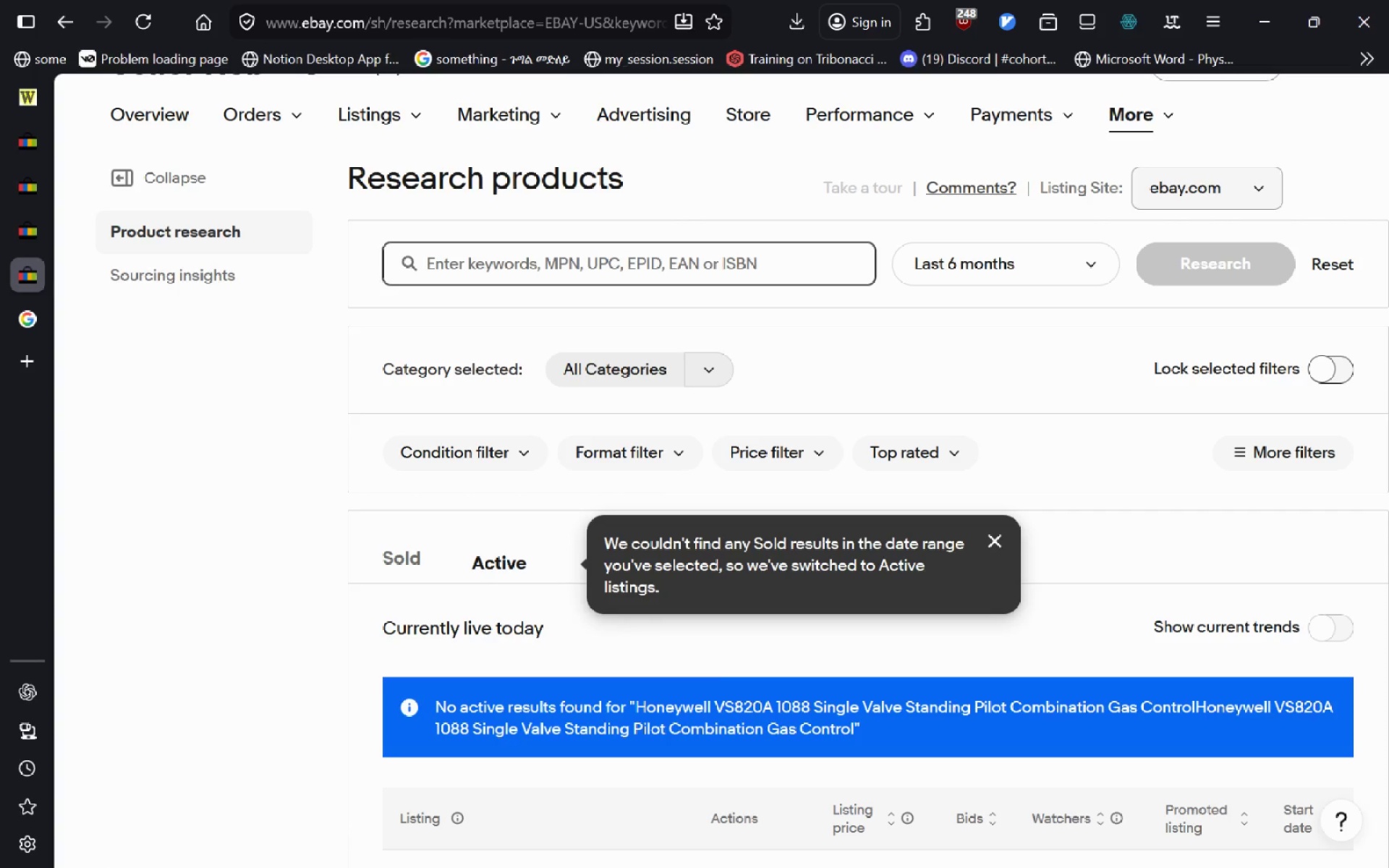 
key(Alt+AltLeft)
 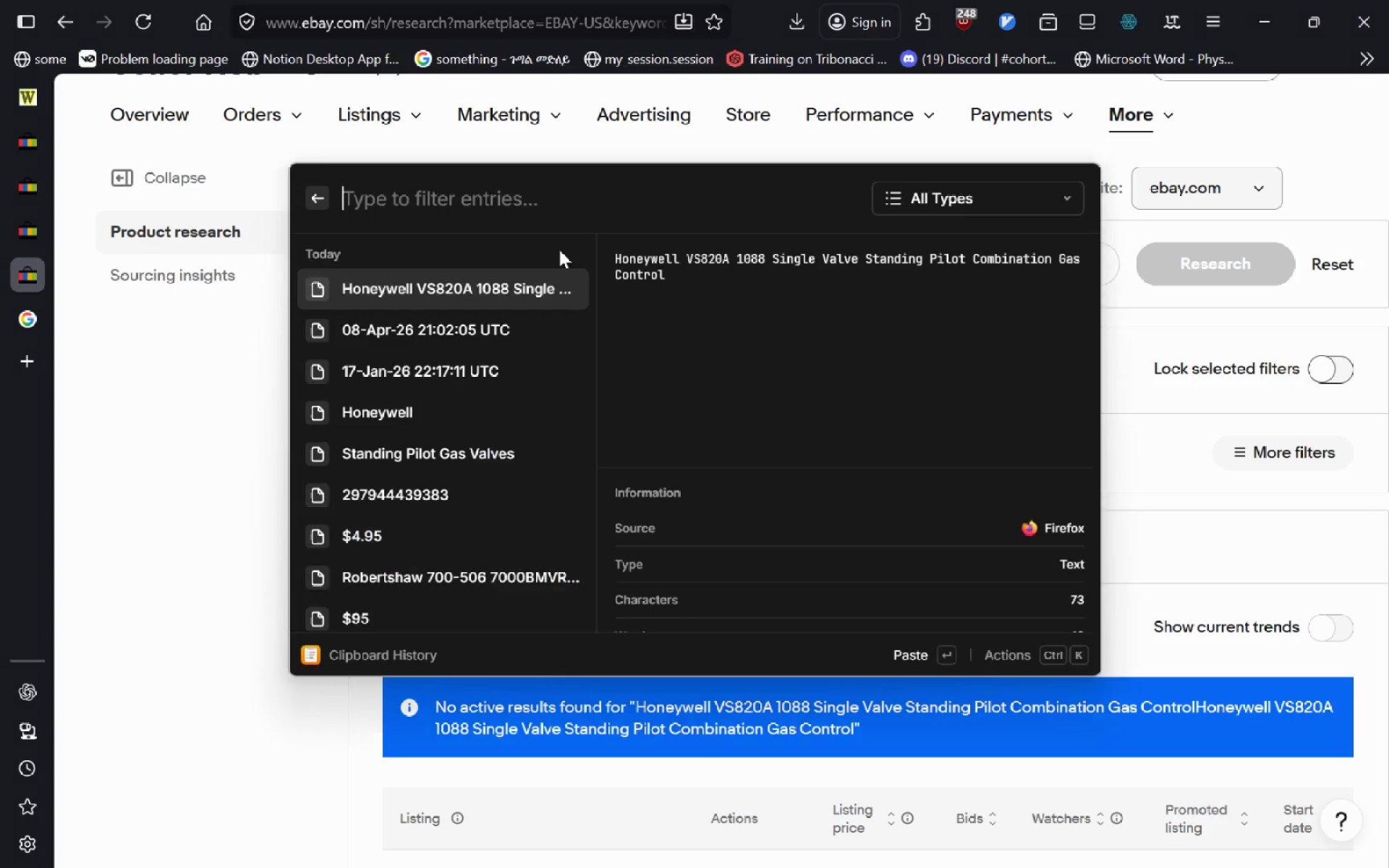 
key(Alt+Space)
 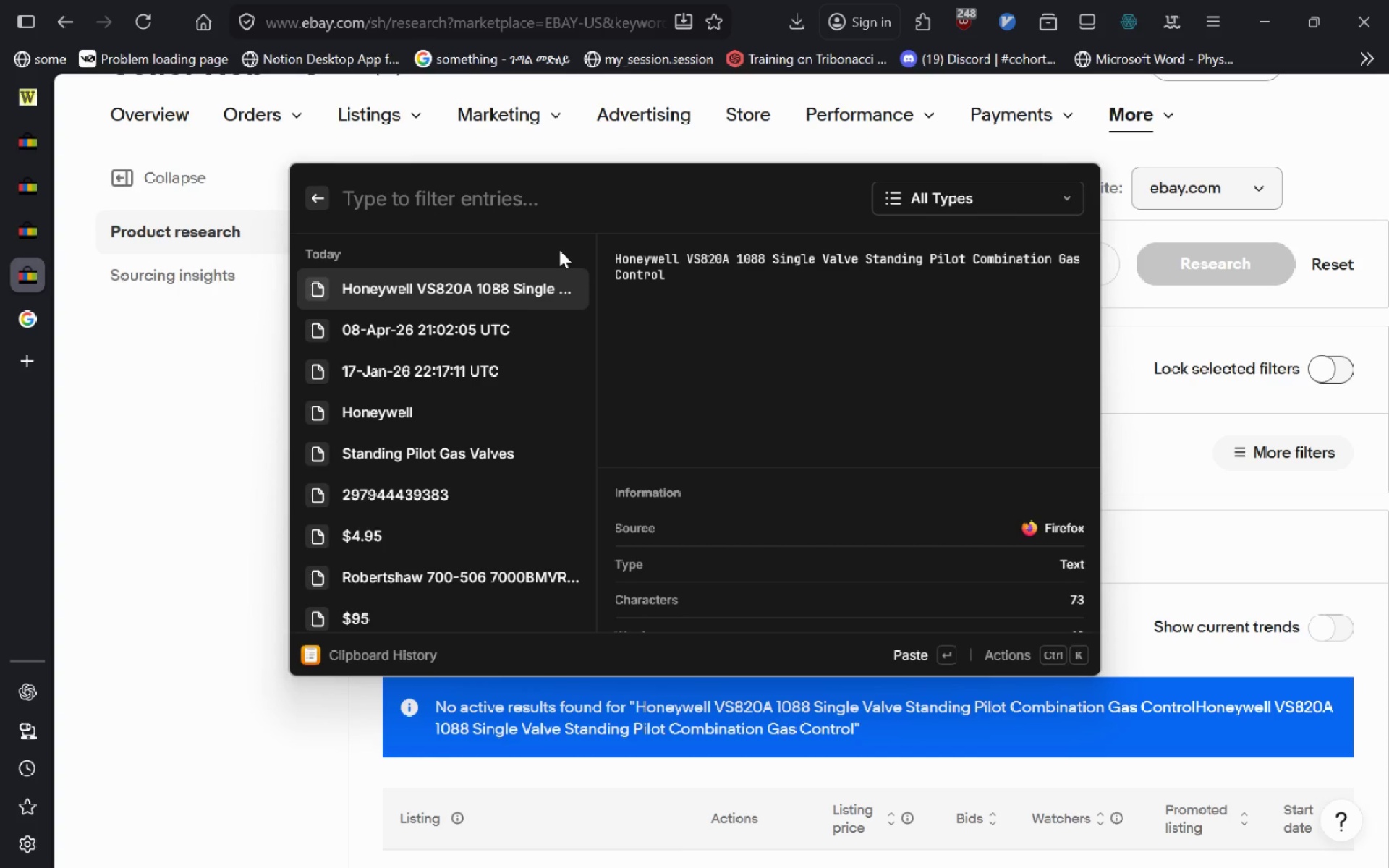 
key(ArrowDown)
 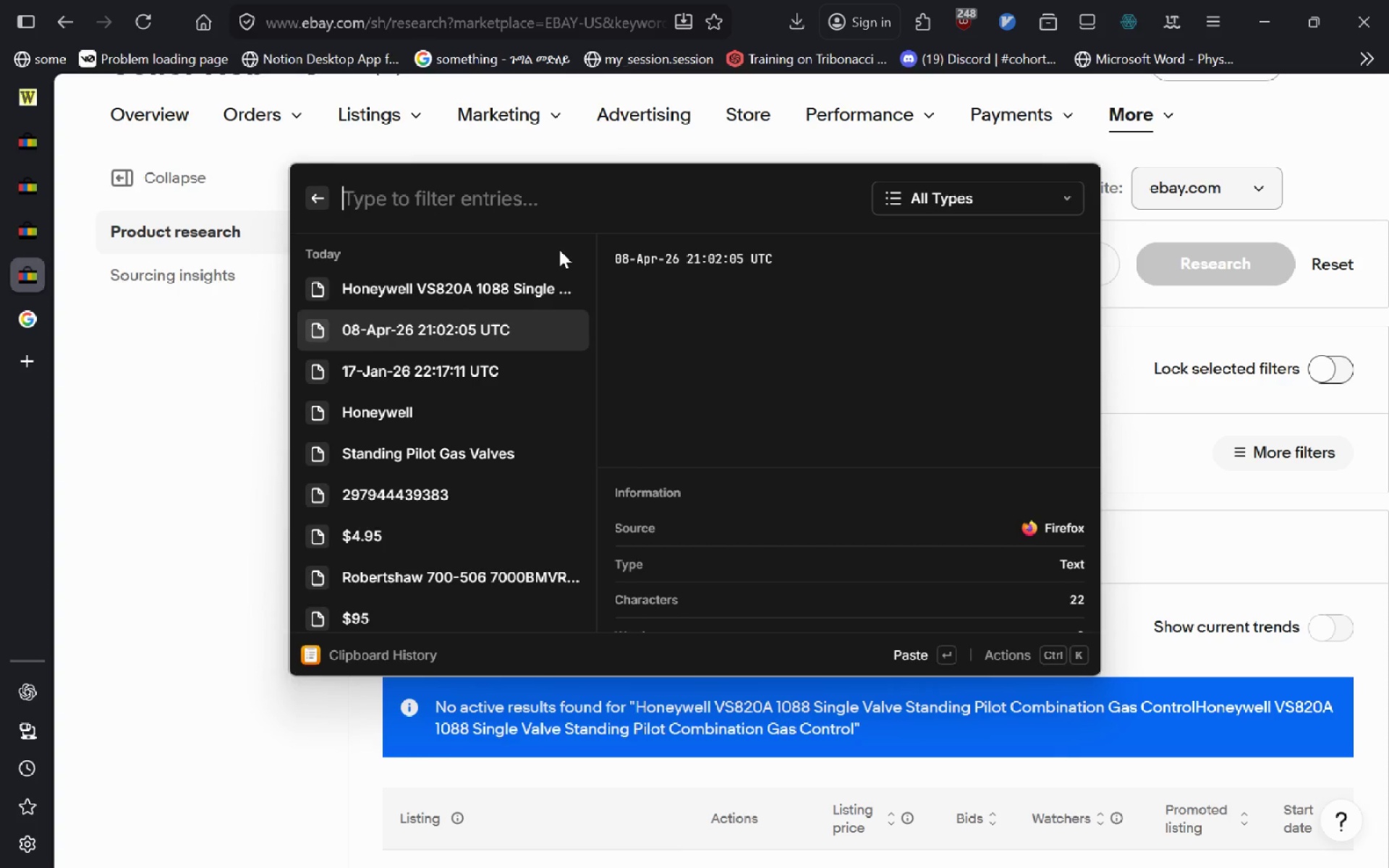 
key(ArrowUp)
 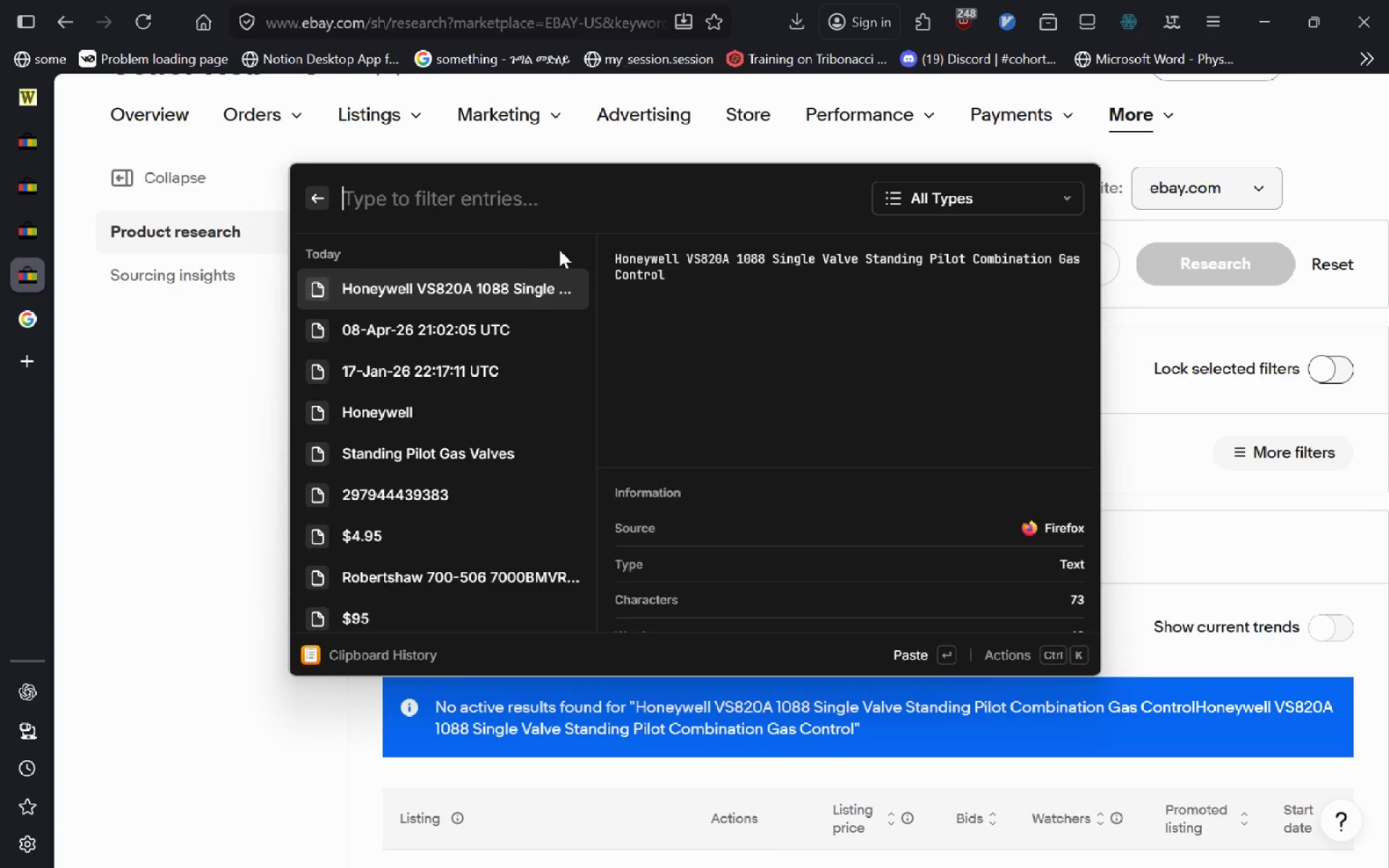 
key(Enter)
 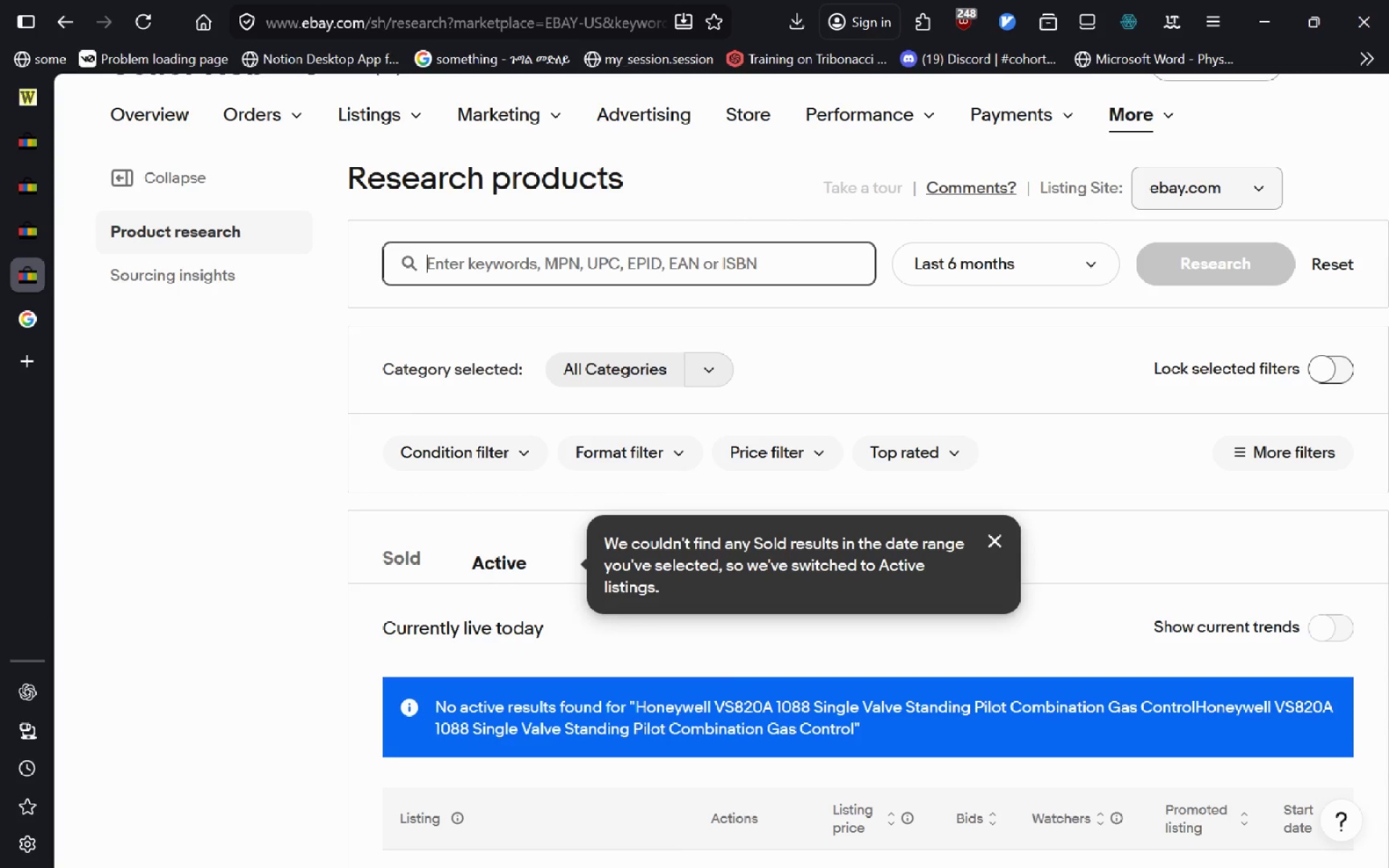 
key(Shift+ShiftLeft)
 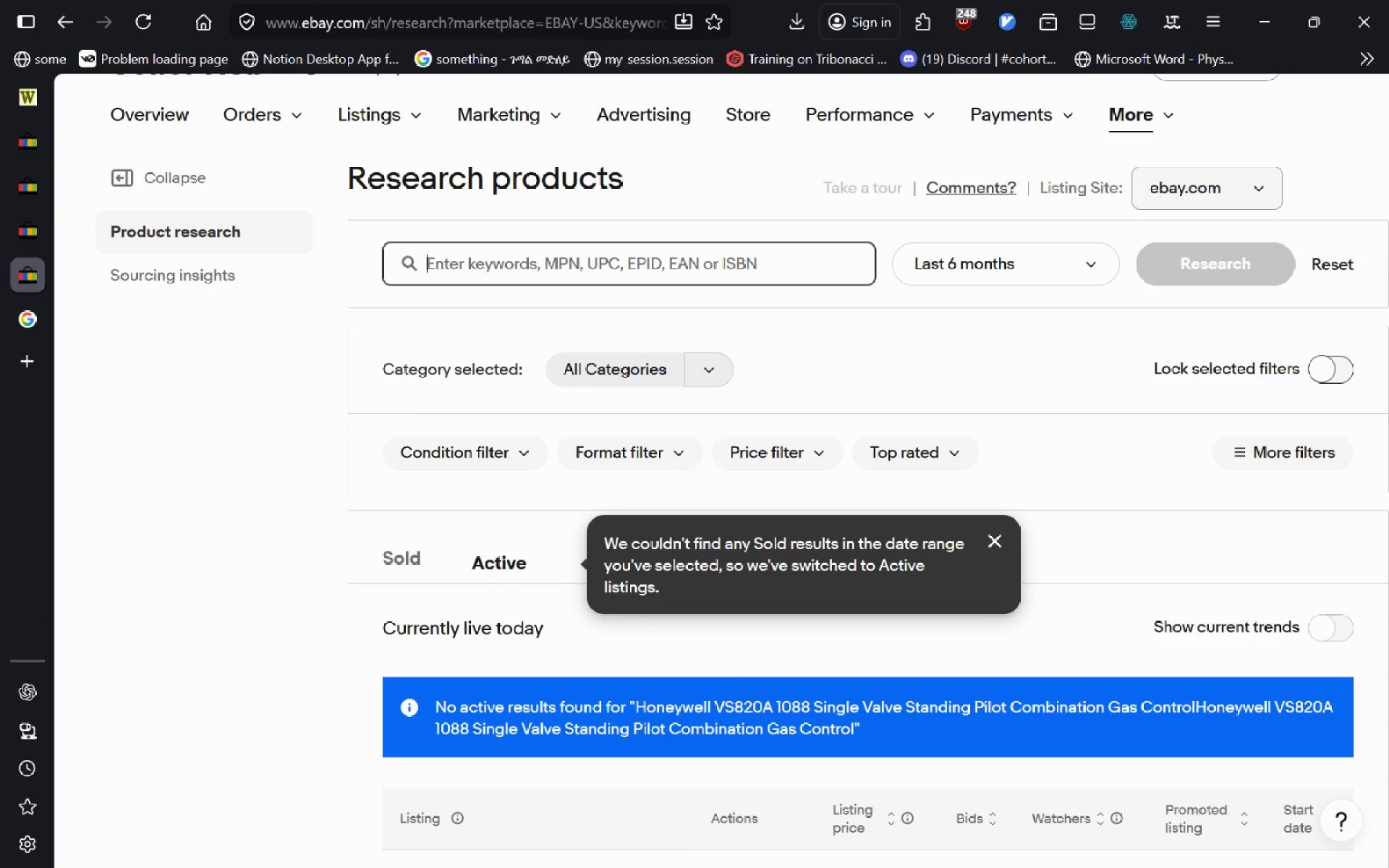 
key(Control+V)
 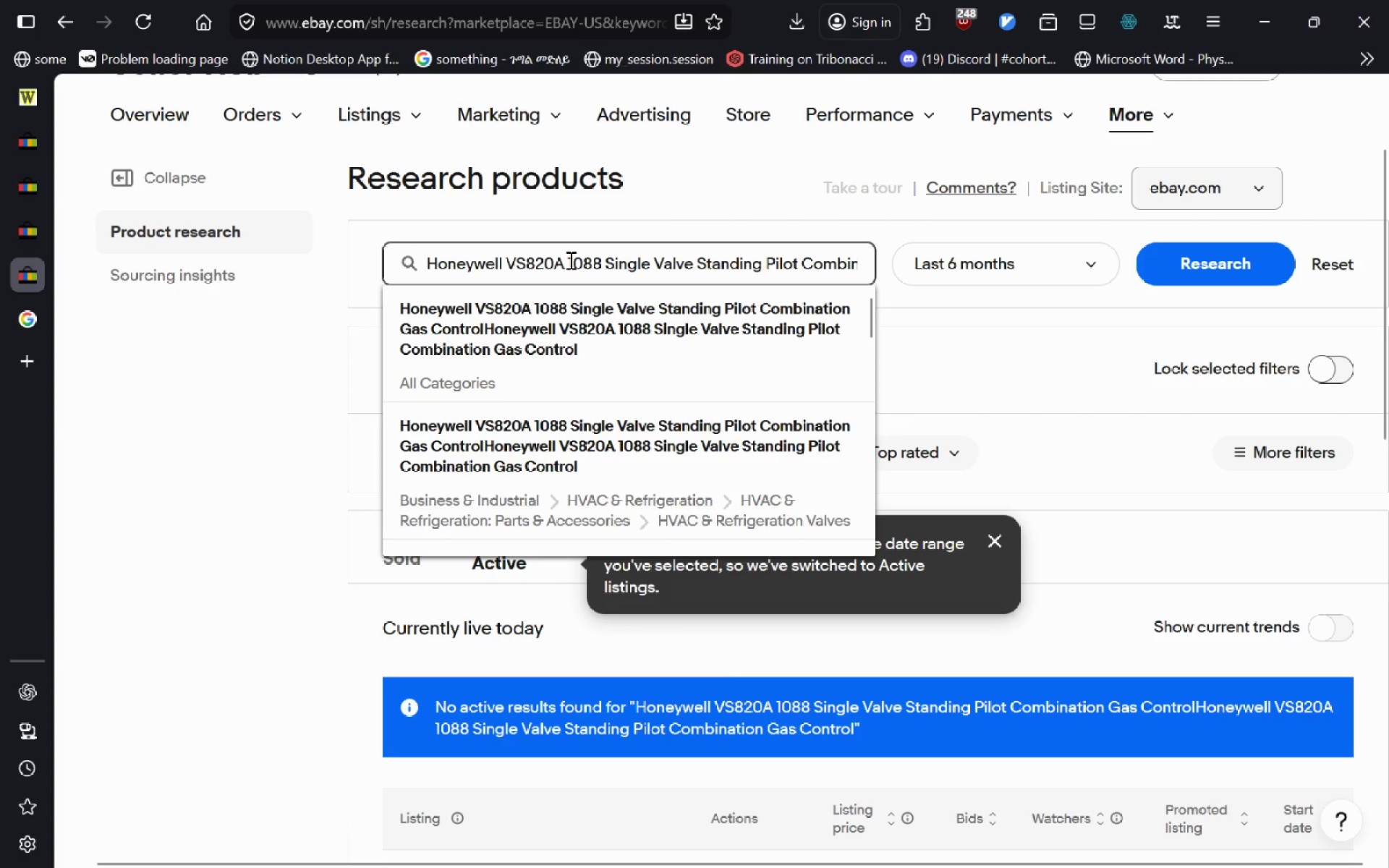 
left_click([1189, 258])
 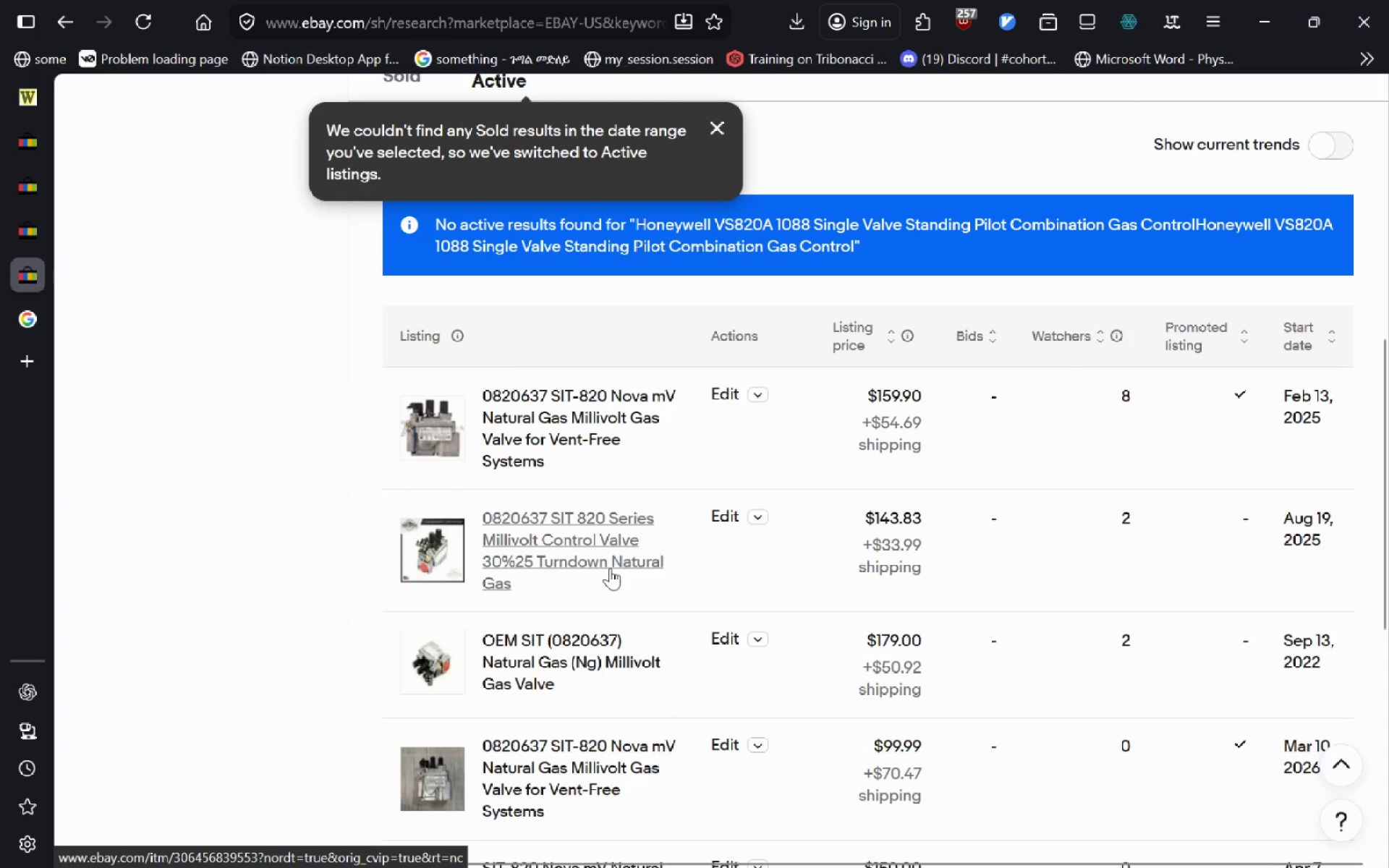 
left_click([35, 237])
 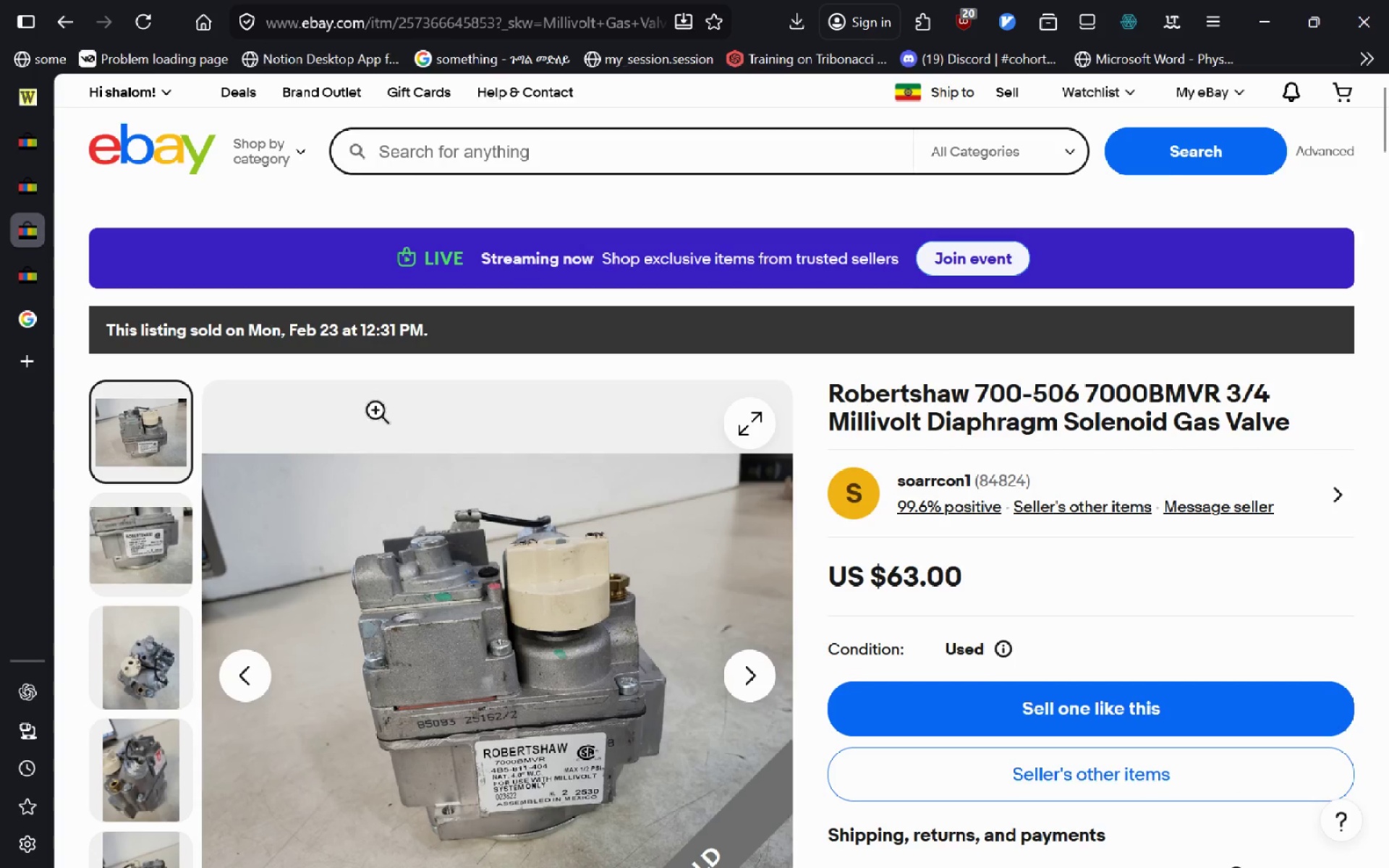 
wait(5.14)
 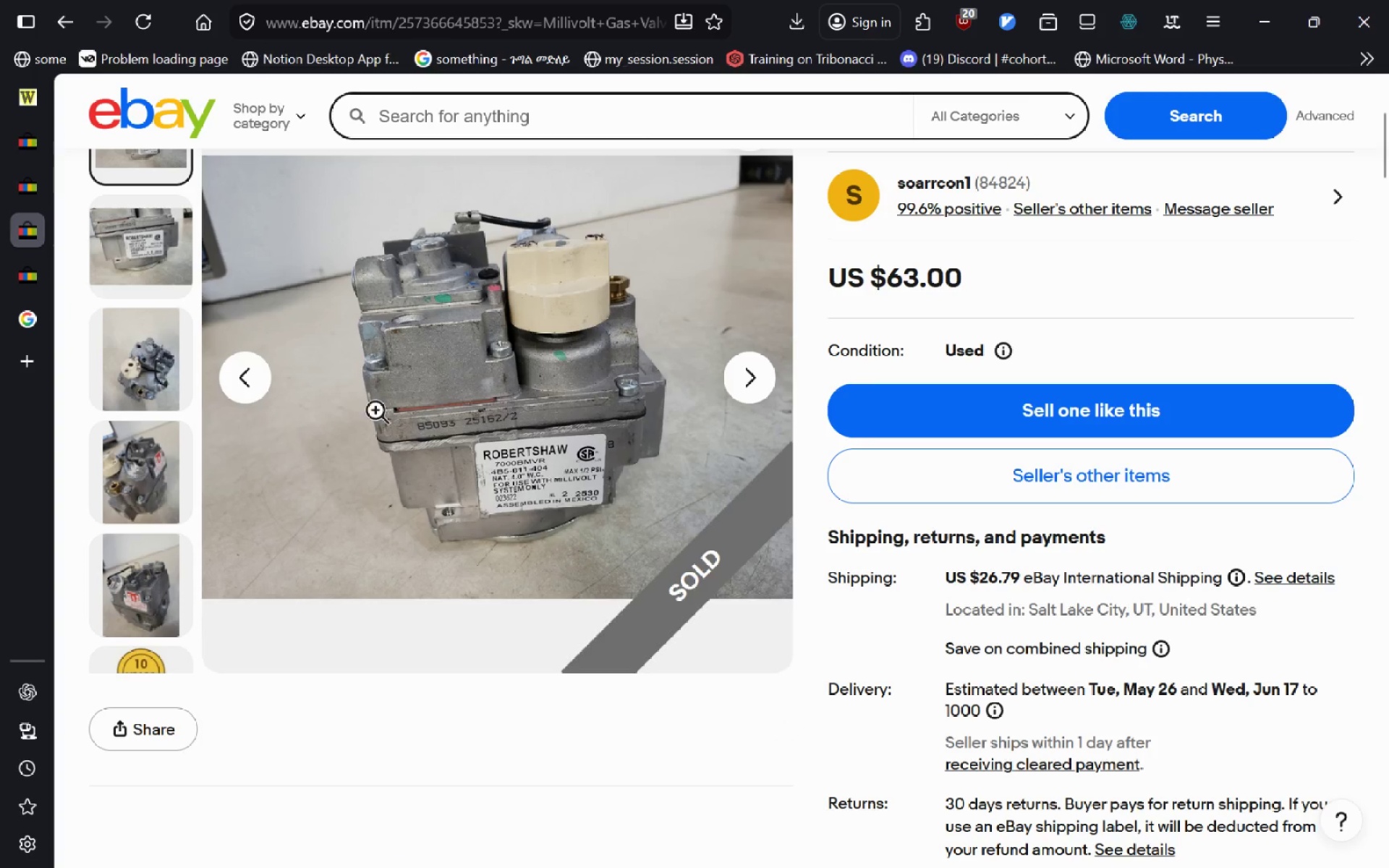 
key(Control+W)
 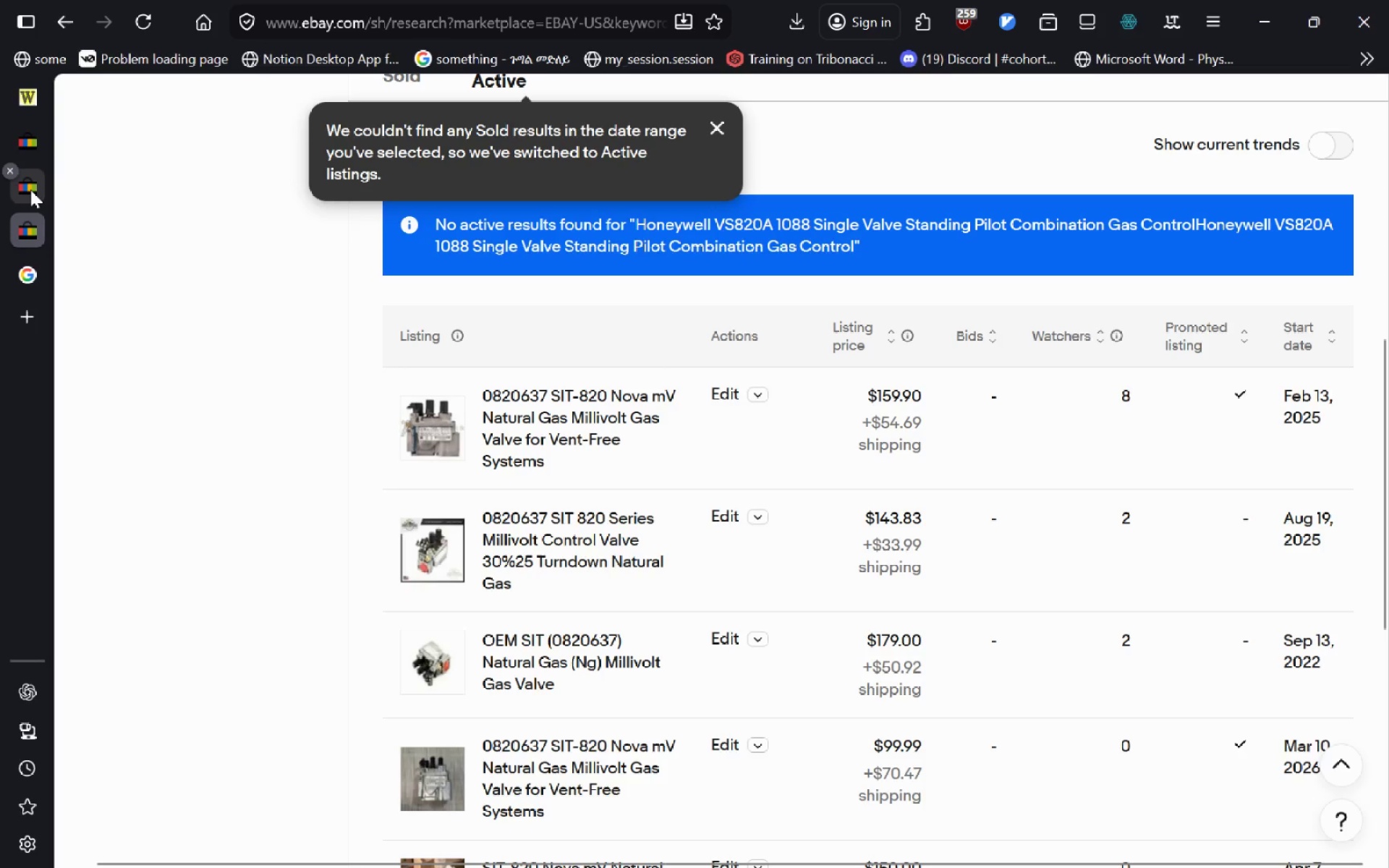 
left_click([31, 190])
 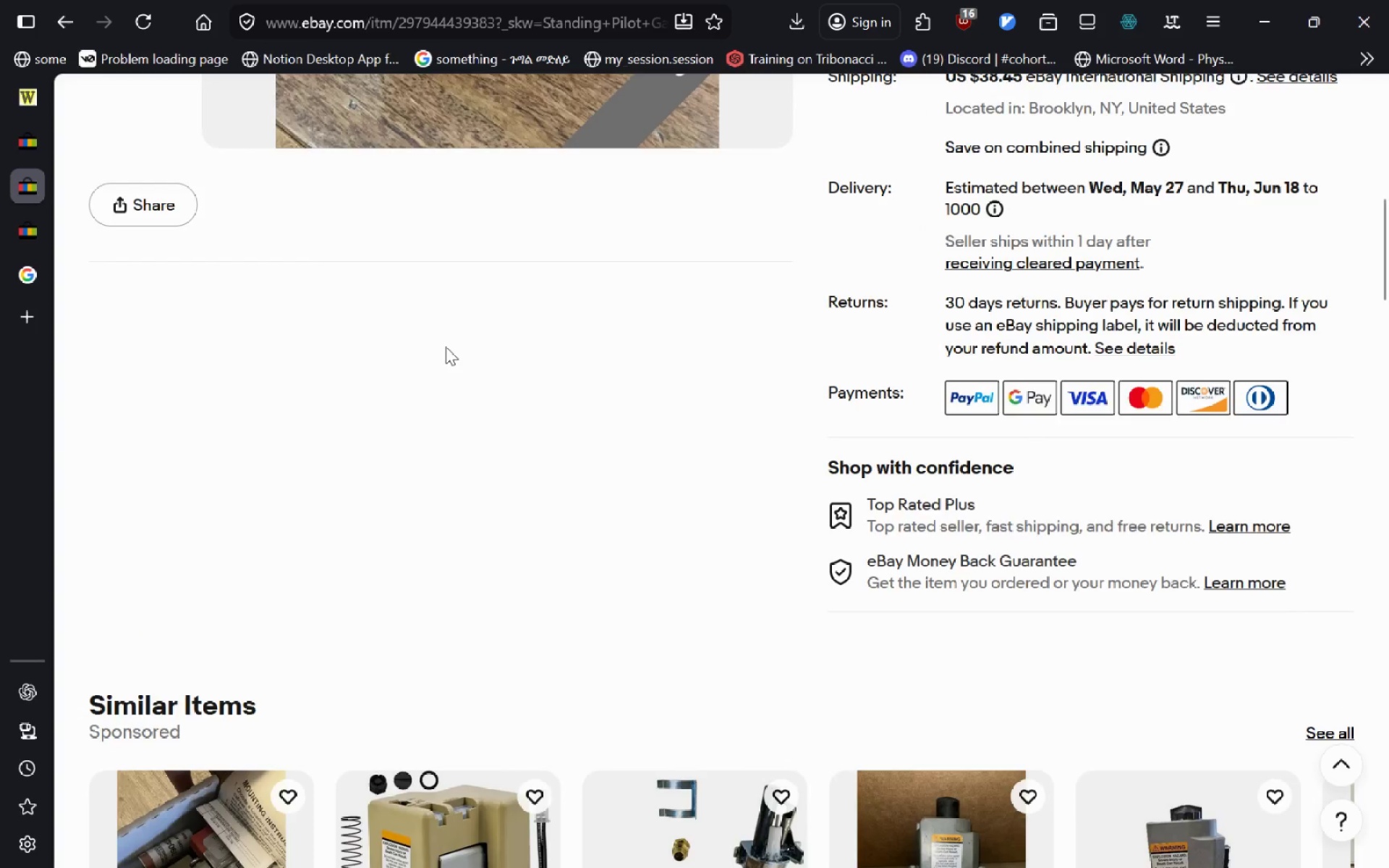 
hold_key(key=ControlLeft, duration=0.38)
 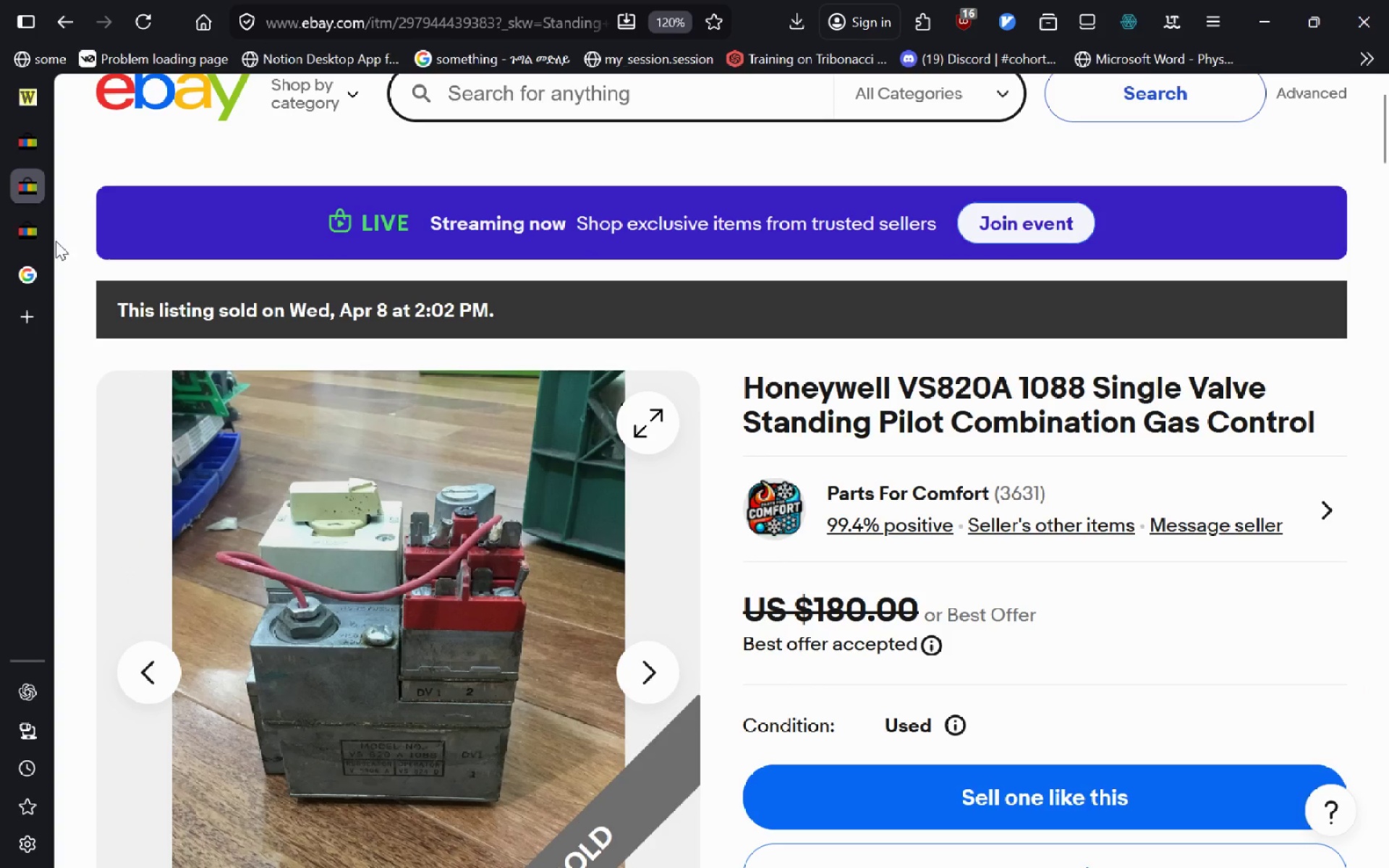 
left_click([33, 240])
 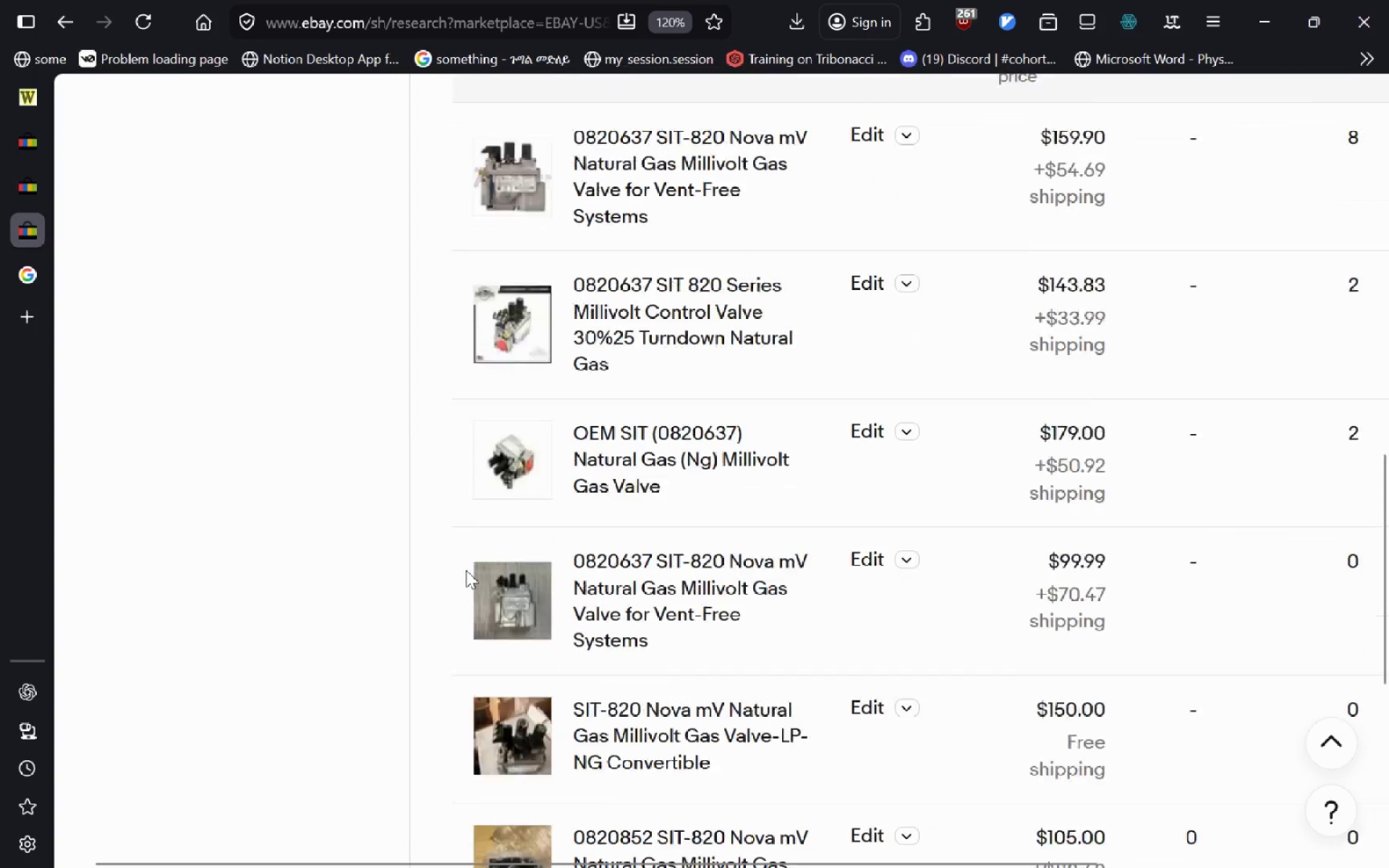 
left_click([25, 190])
 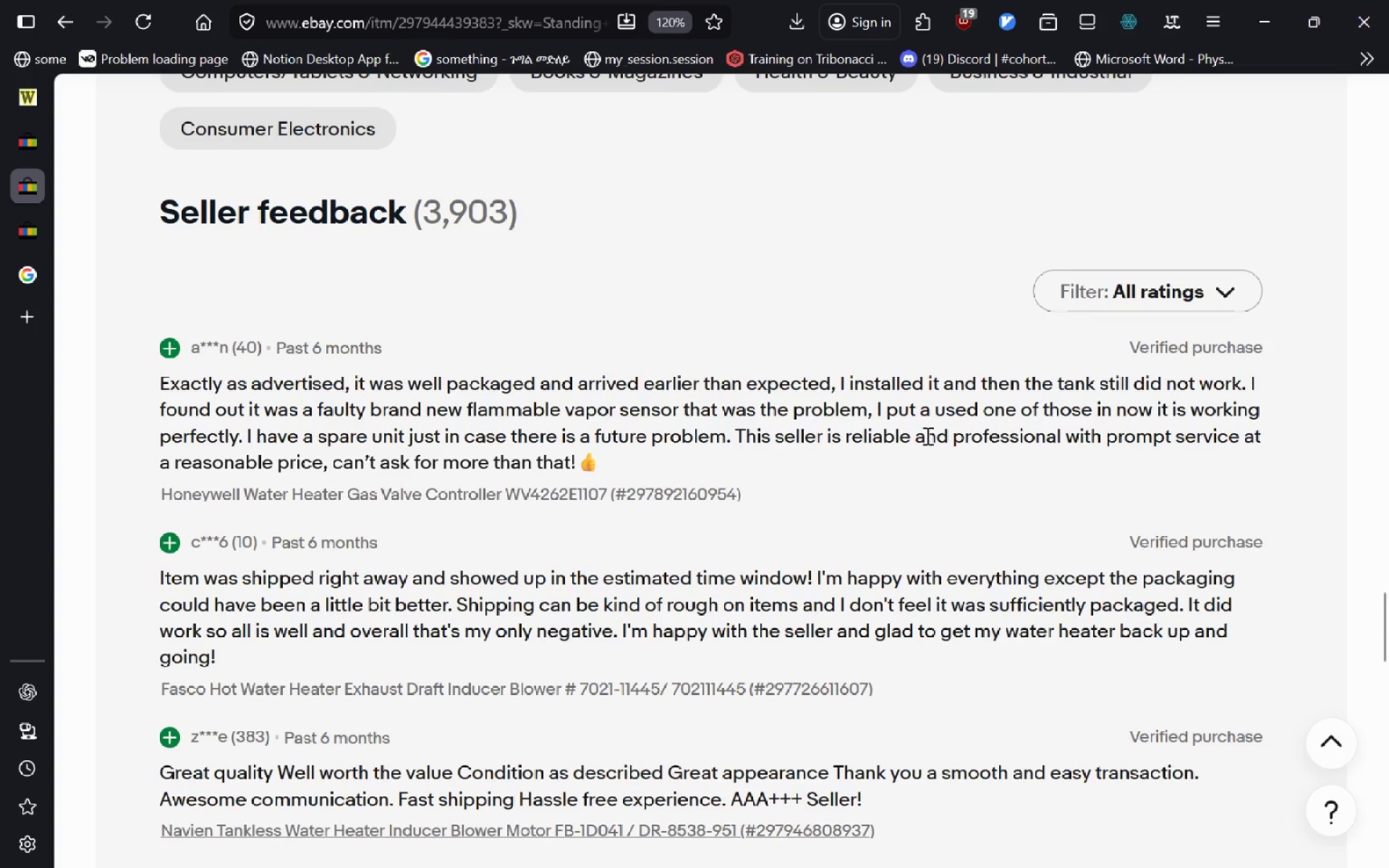 
wait(21.33)
 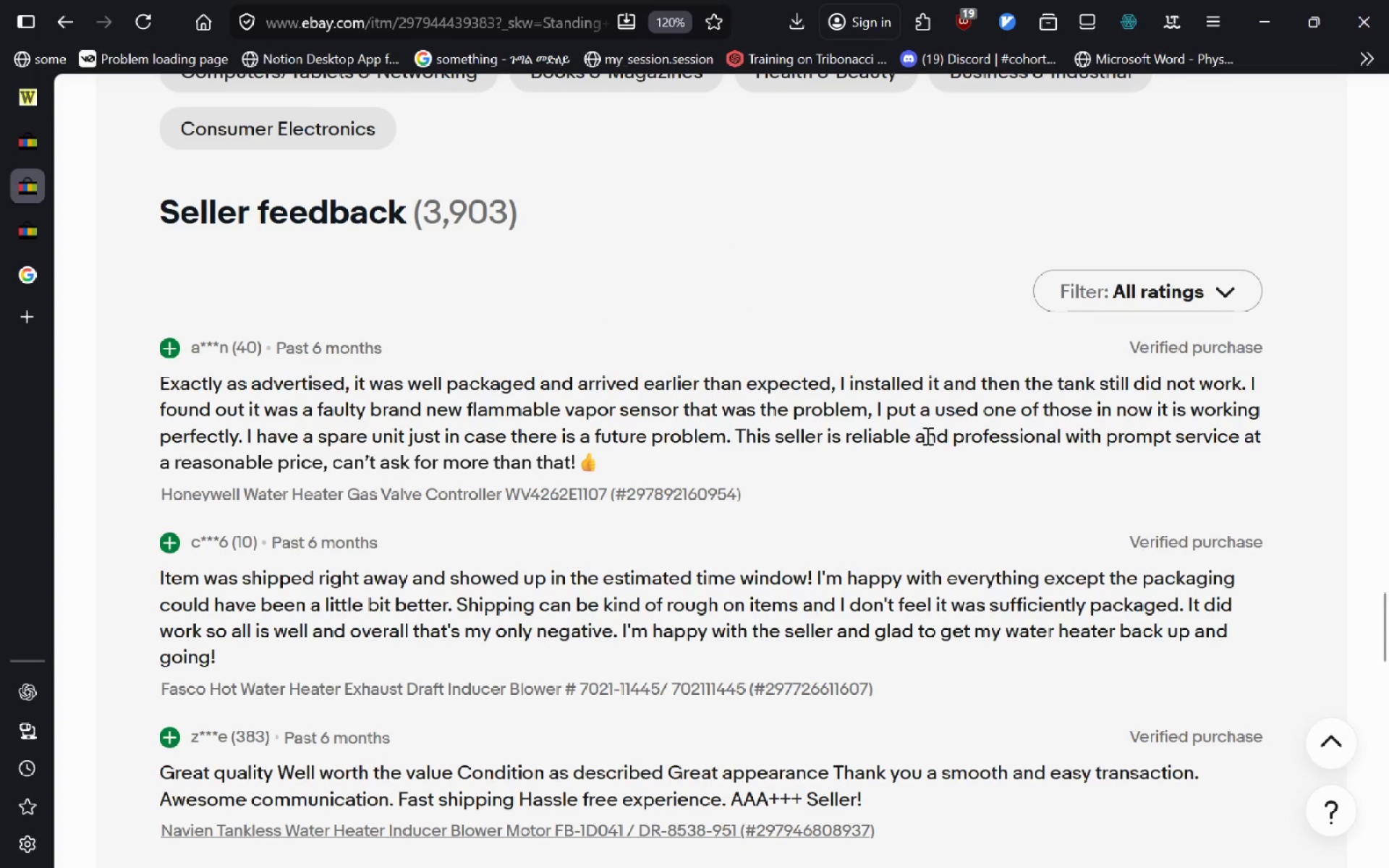 
left_click([36, 133])
 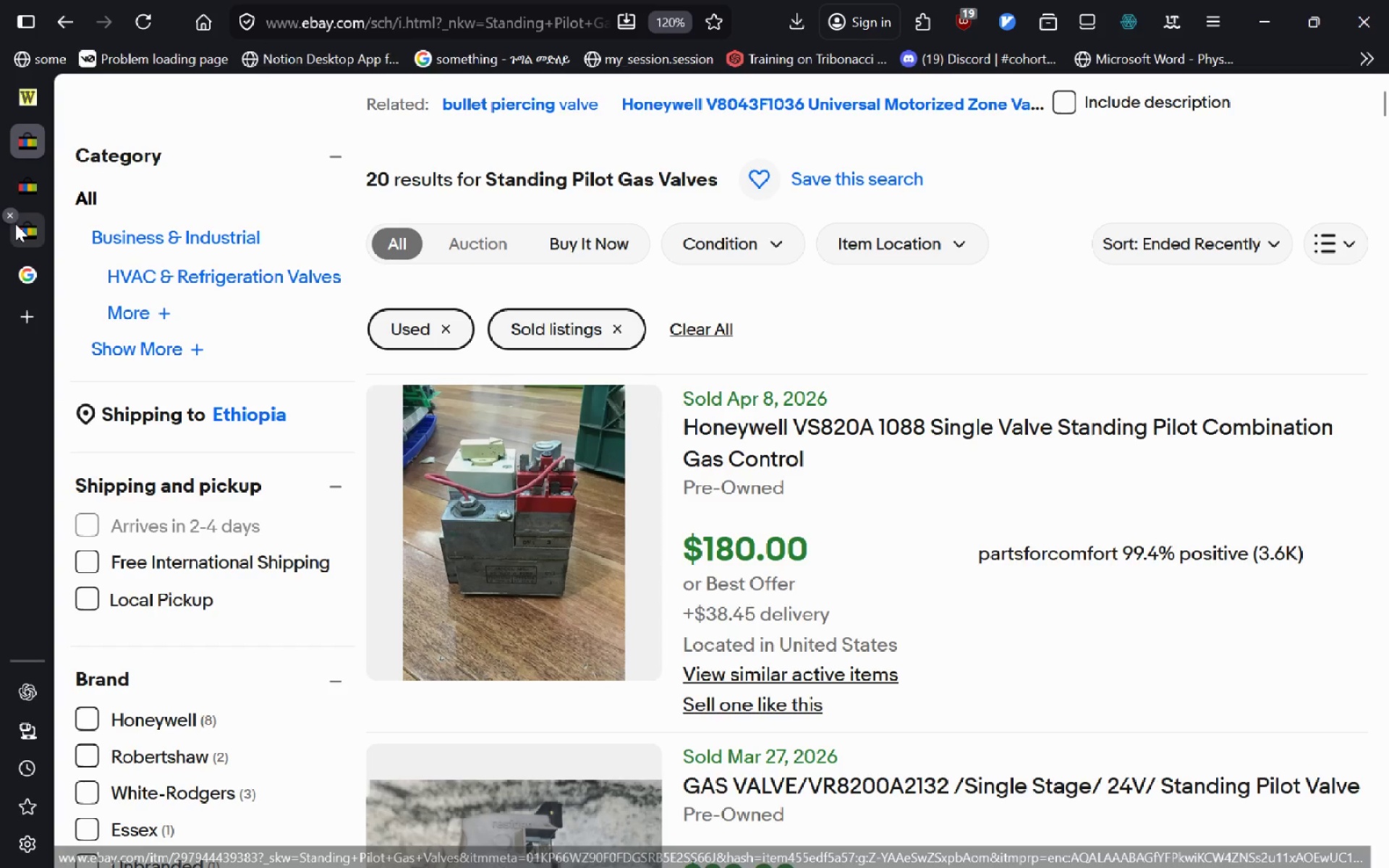 
left_click([38, 188])
 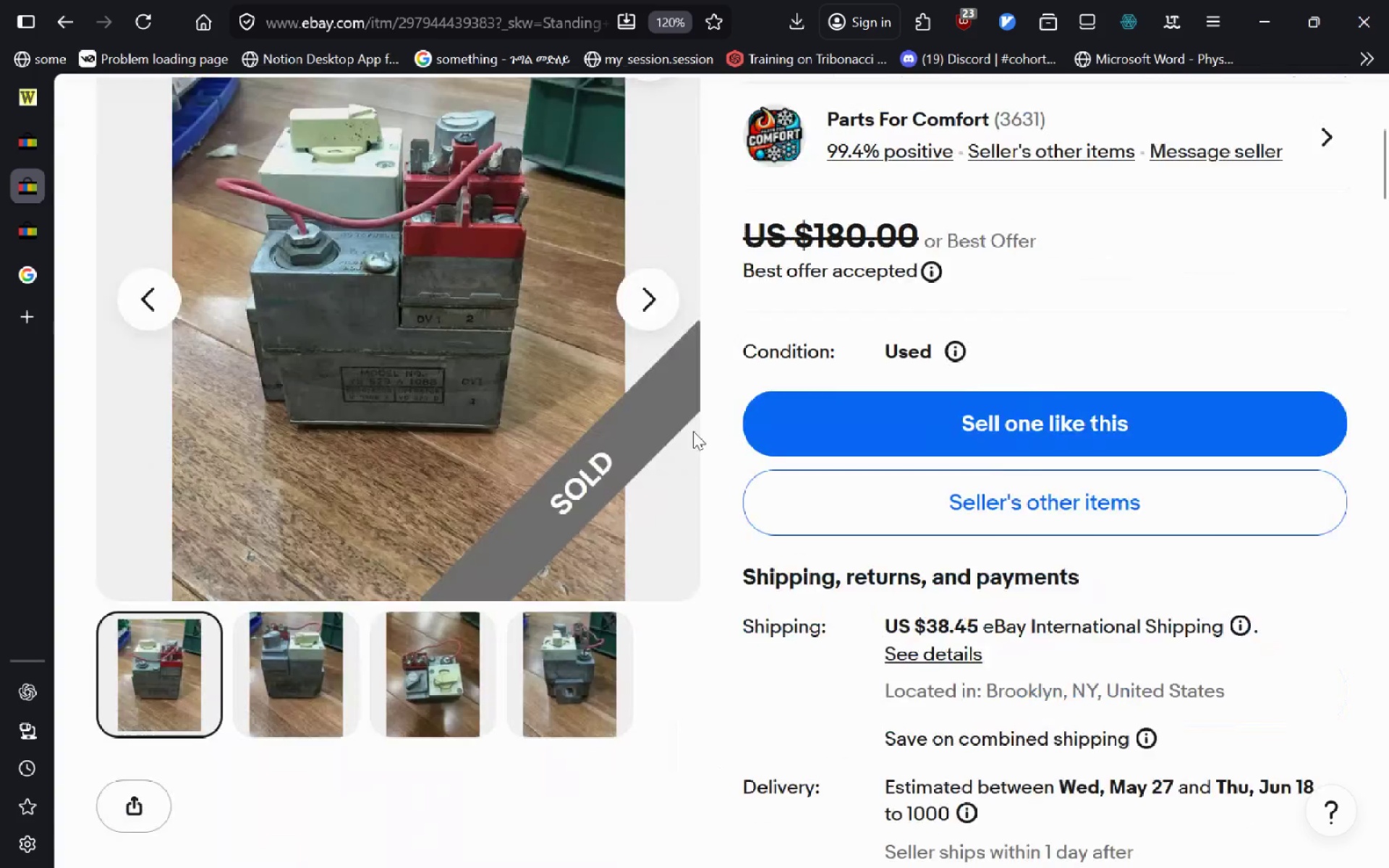 
wait(10.59)
 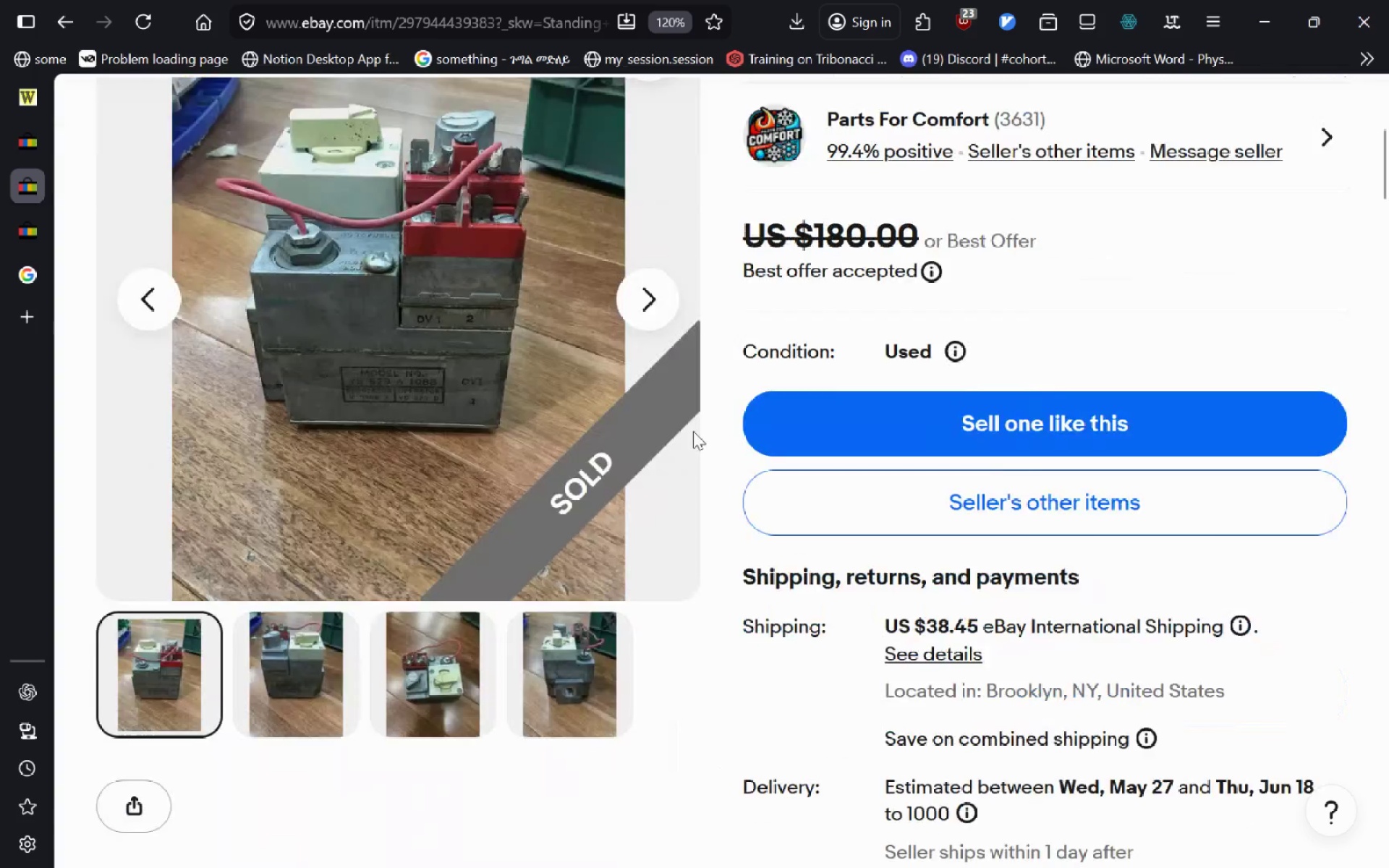 
left_click([36, 243])
 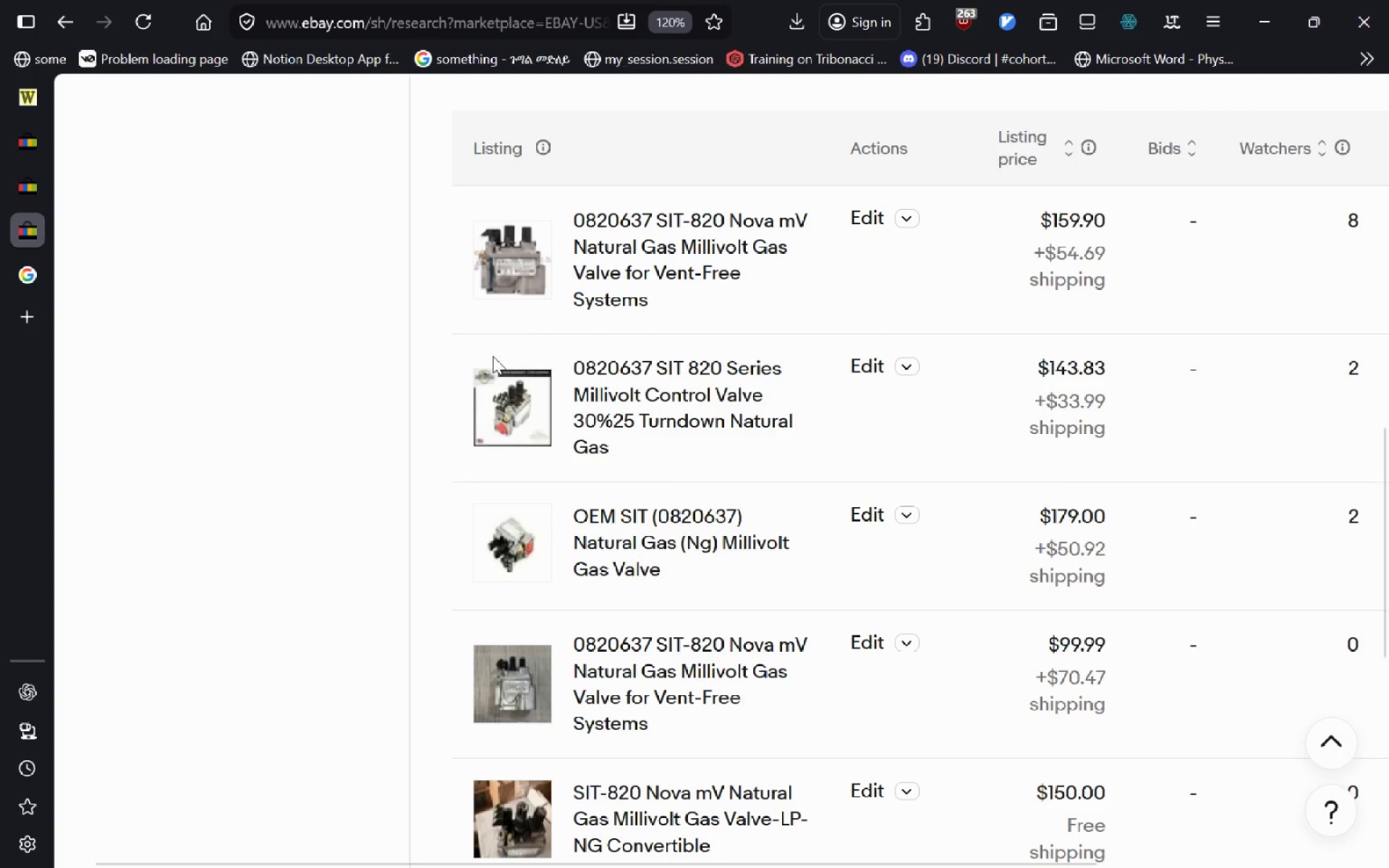 
mouse_move([517, 344])
 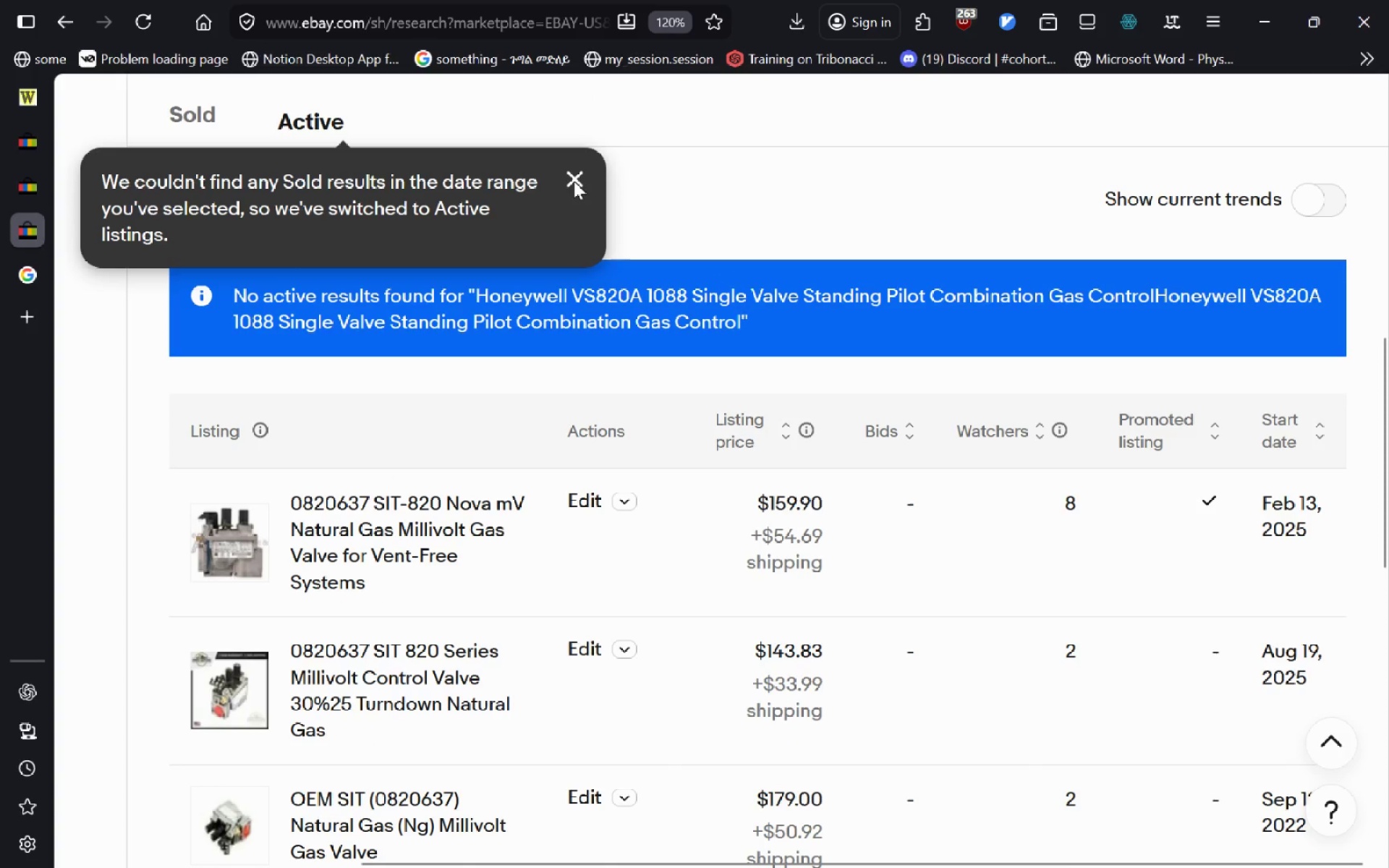 
left_click([574, 181])
 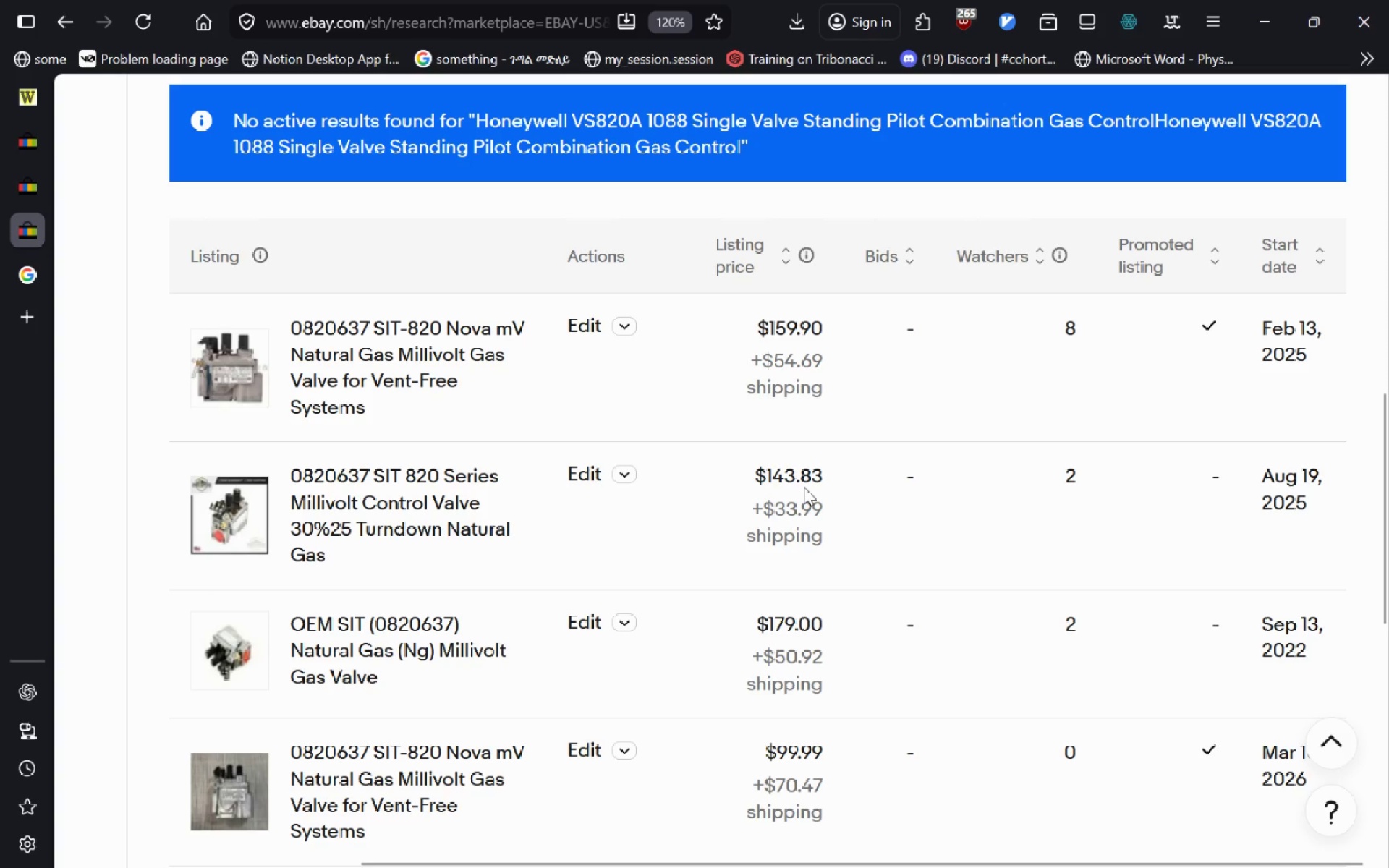 
wait(37.33)
 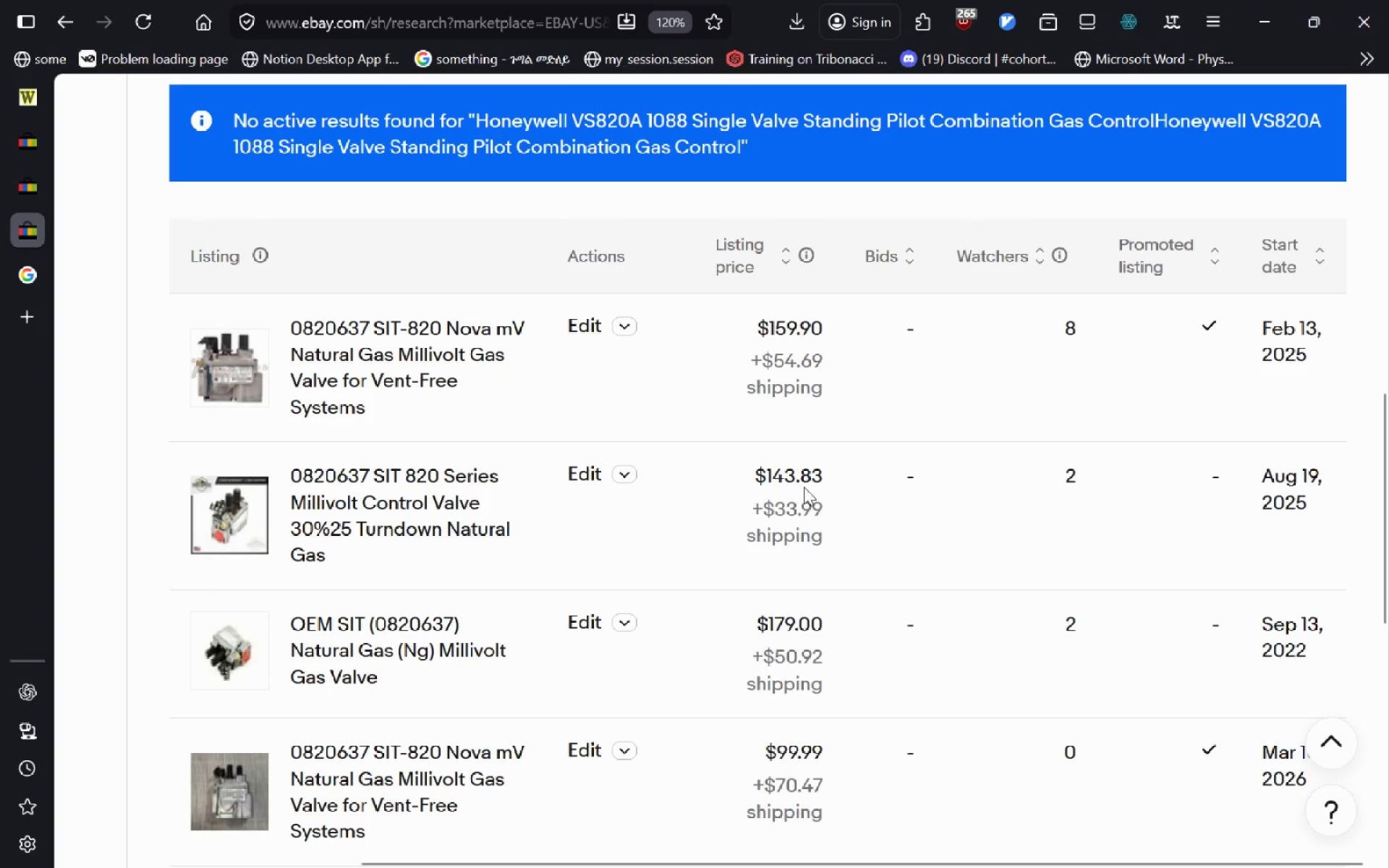 
left_click([545, 307])
 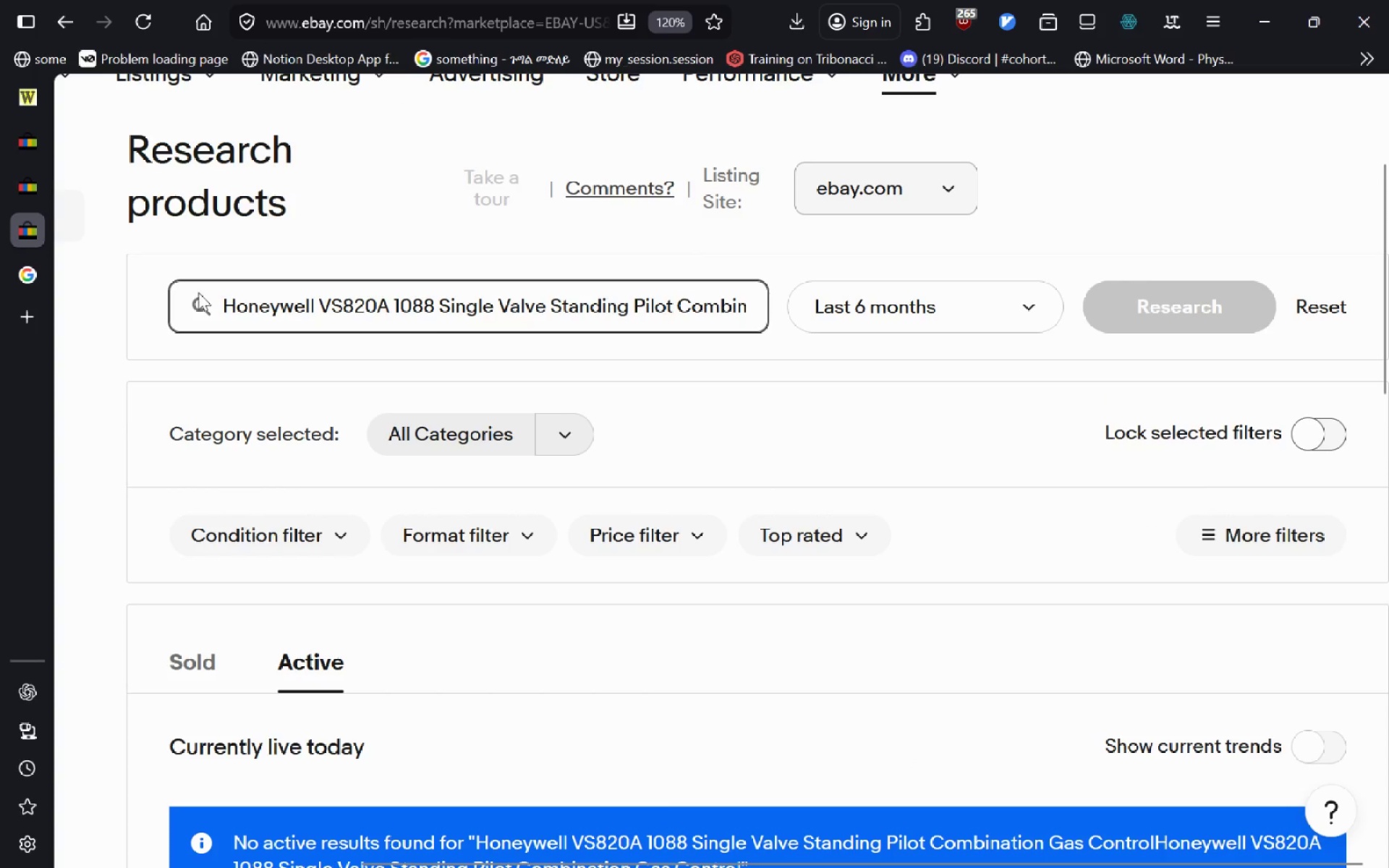 
left_click([27, 181])
 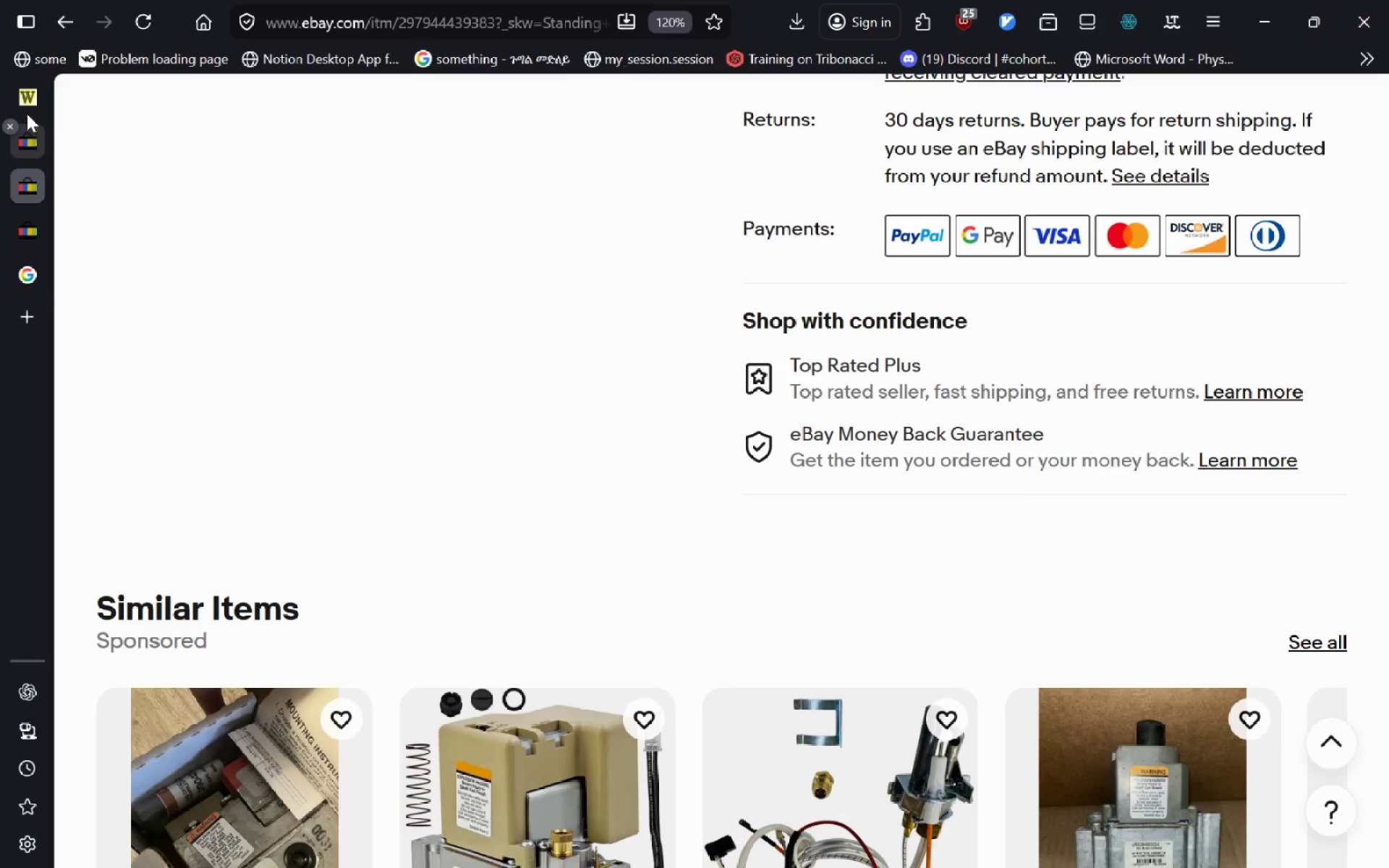 
left_click([27, 109])
 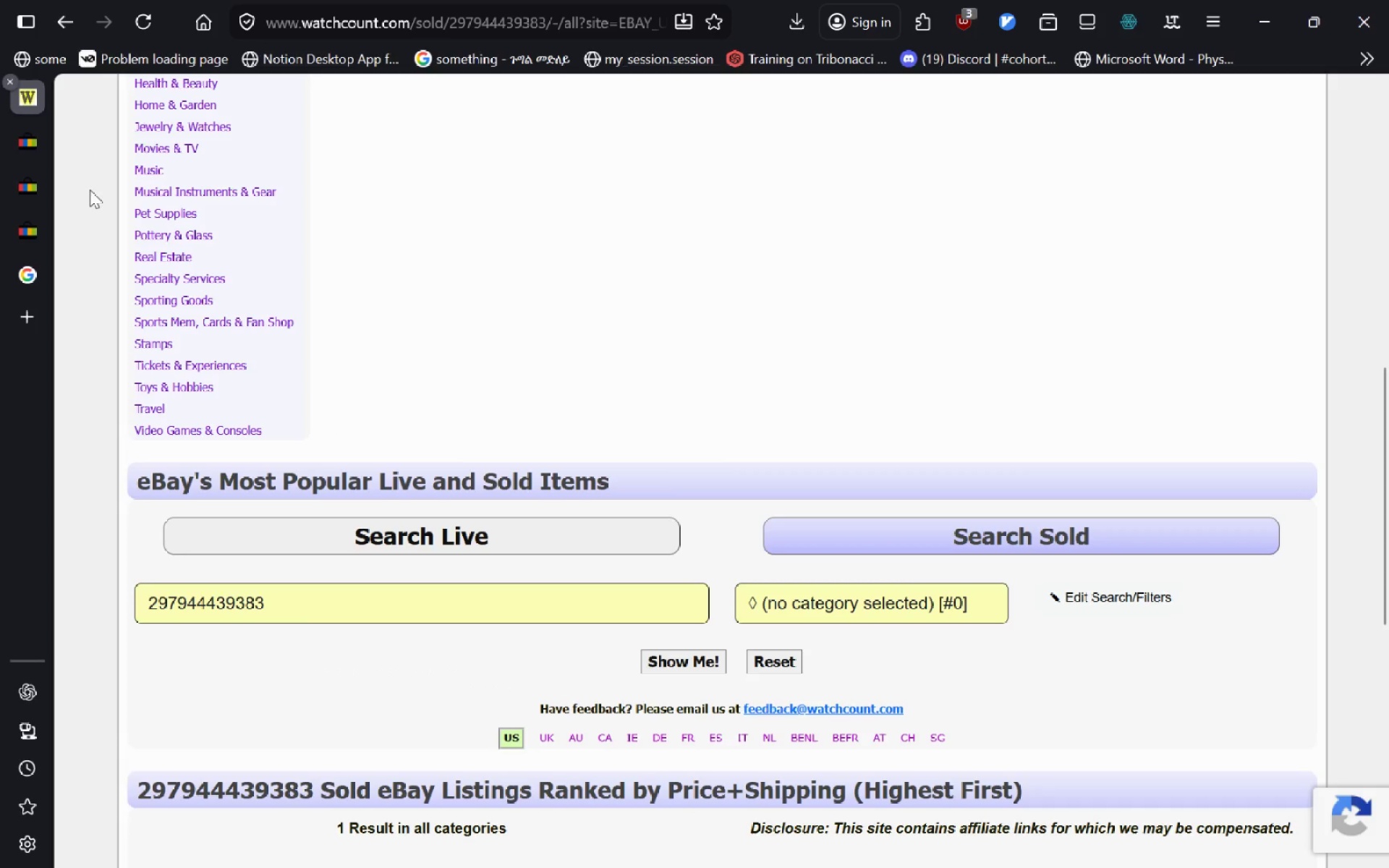 
mouse_move([476, 552])
 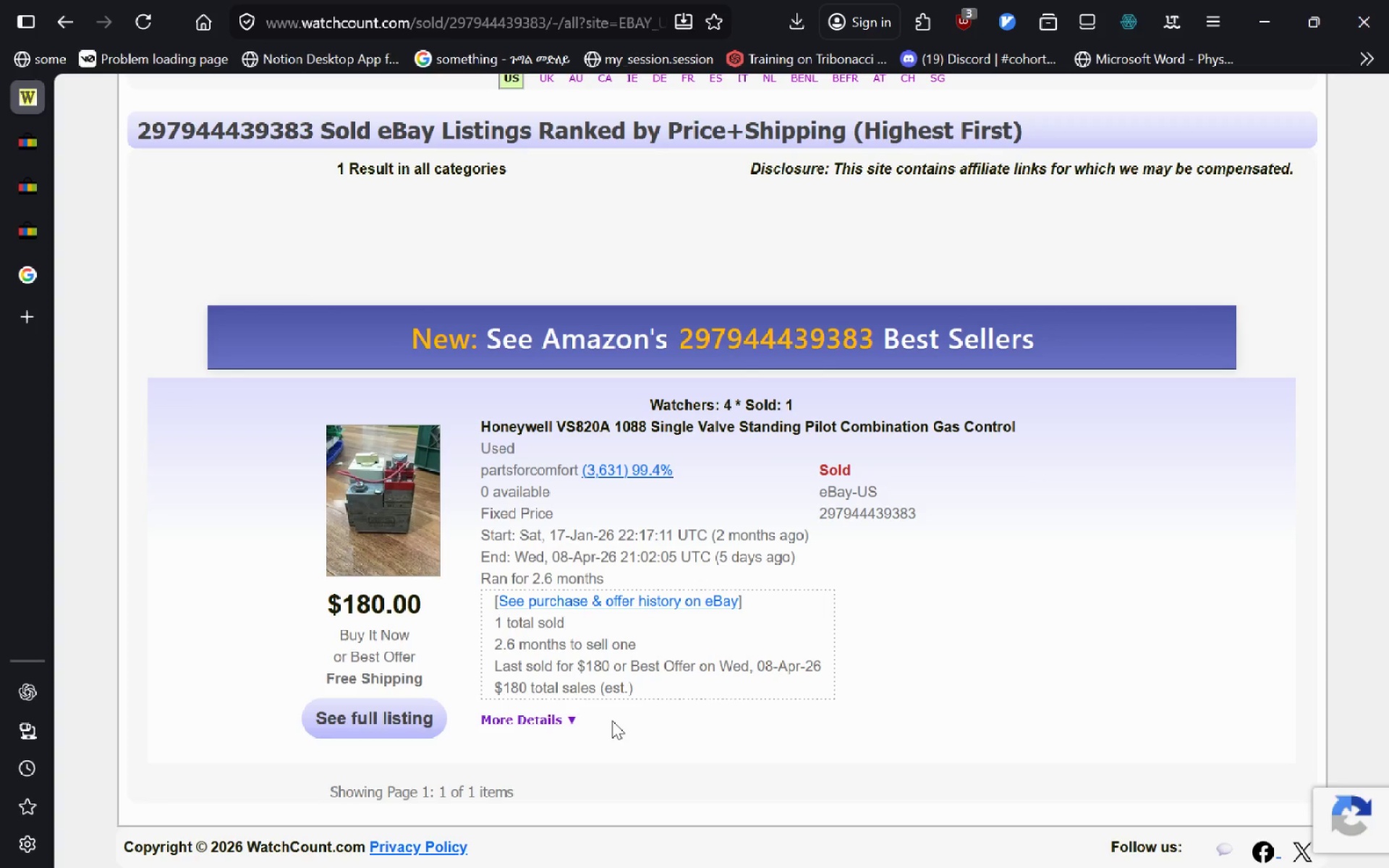 
wait(9.61)
 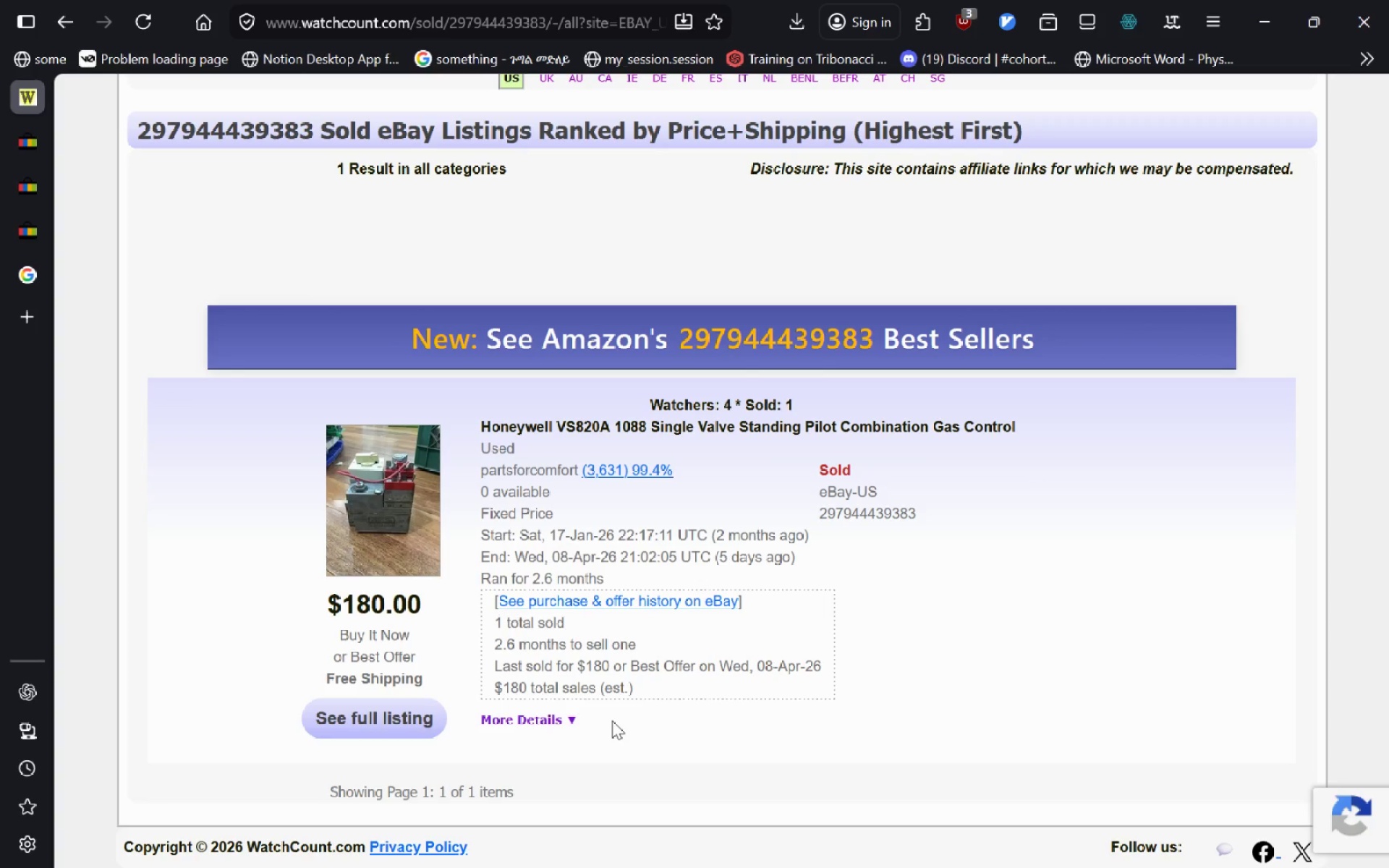 
left_click_drag(start_coordinate=[918, 515], to_coordinate=[816, 516])
 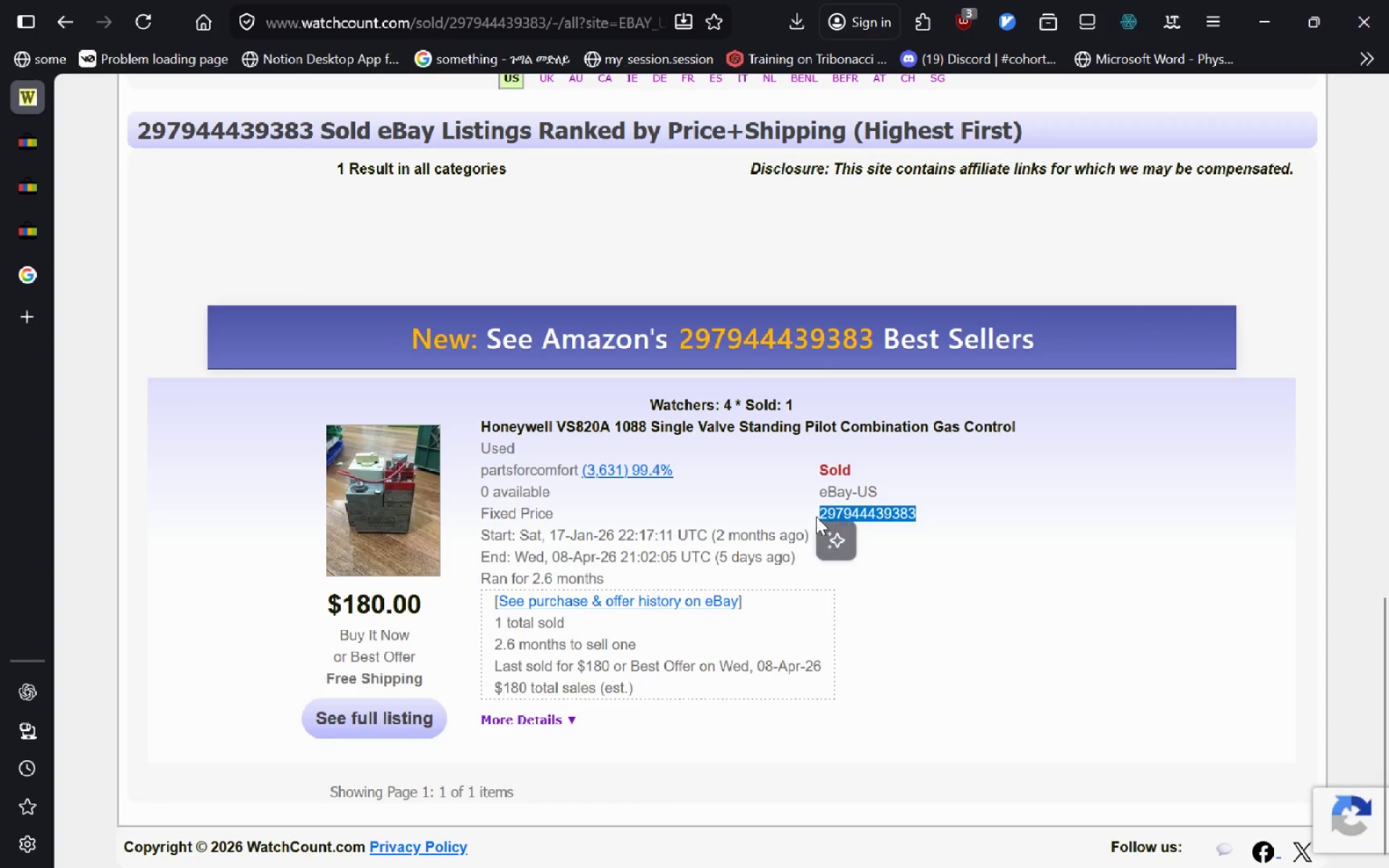 
key(Control+C)
 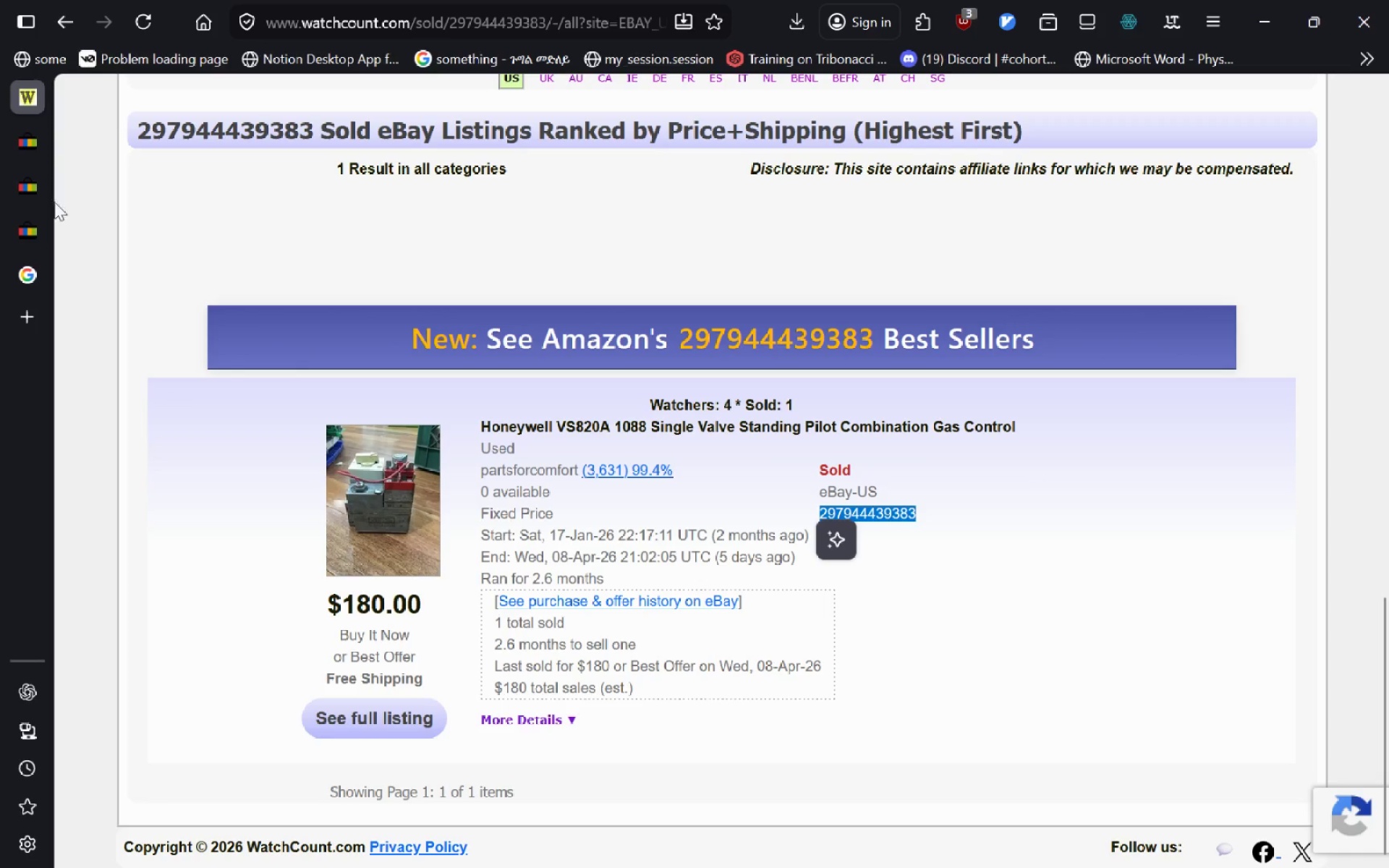 
left_click([28, 194])
 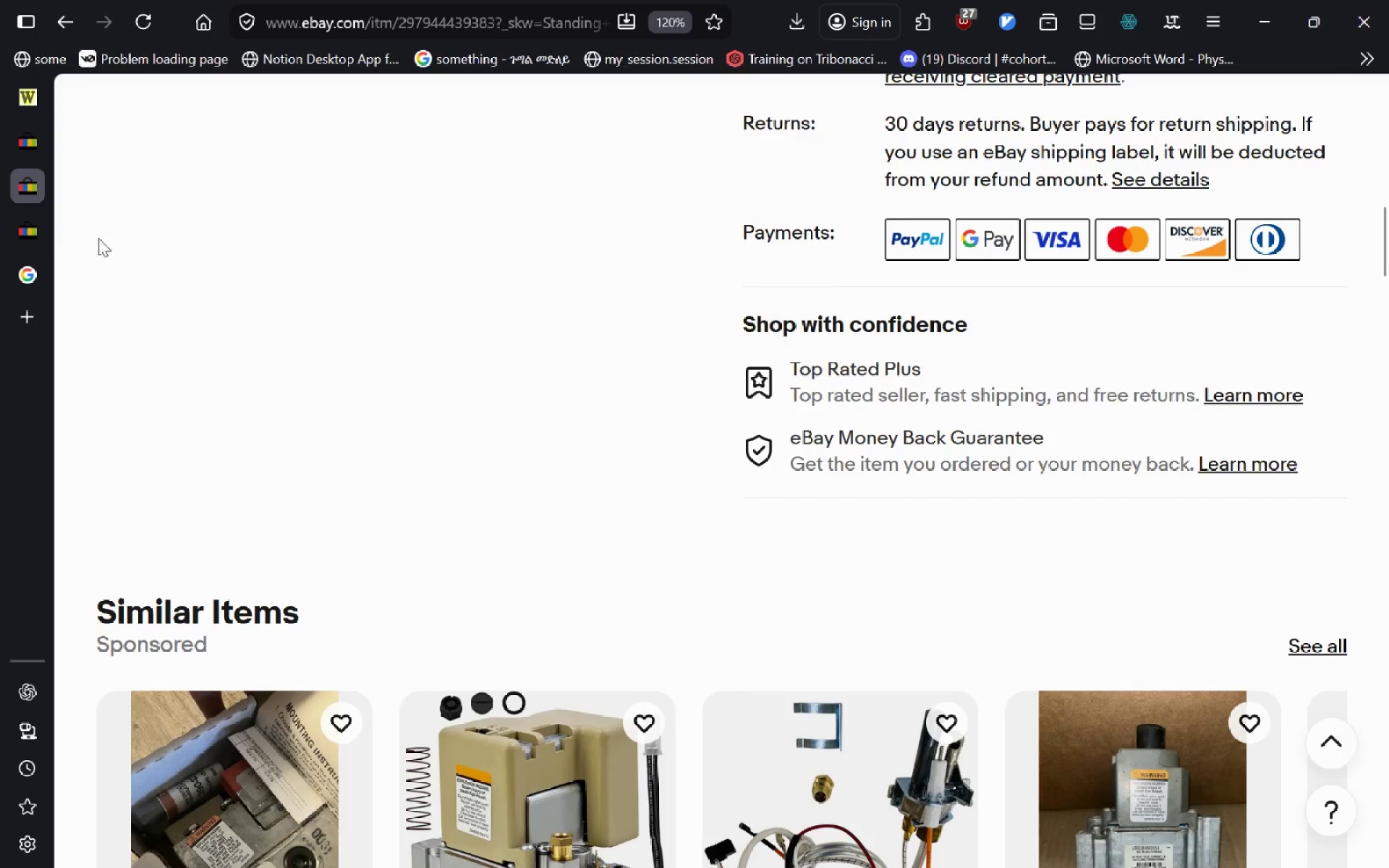 
left_click([33, 240])
 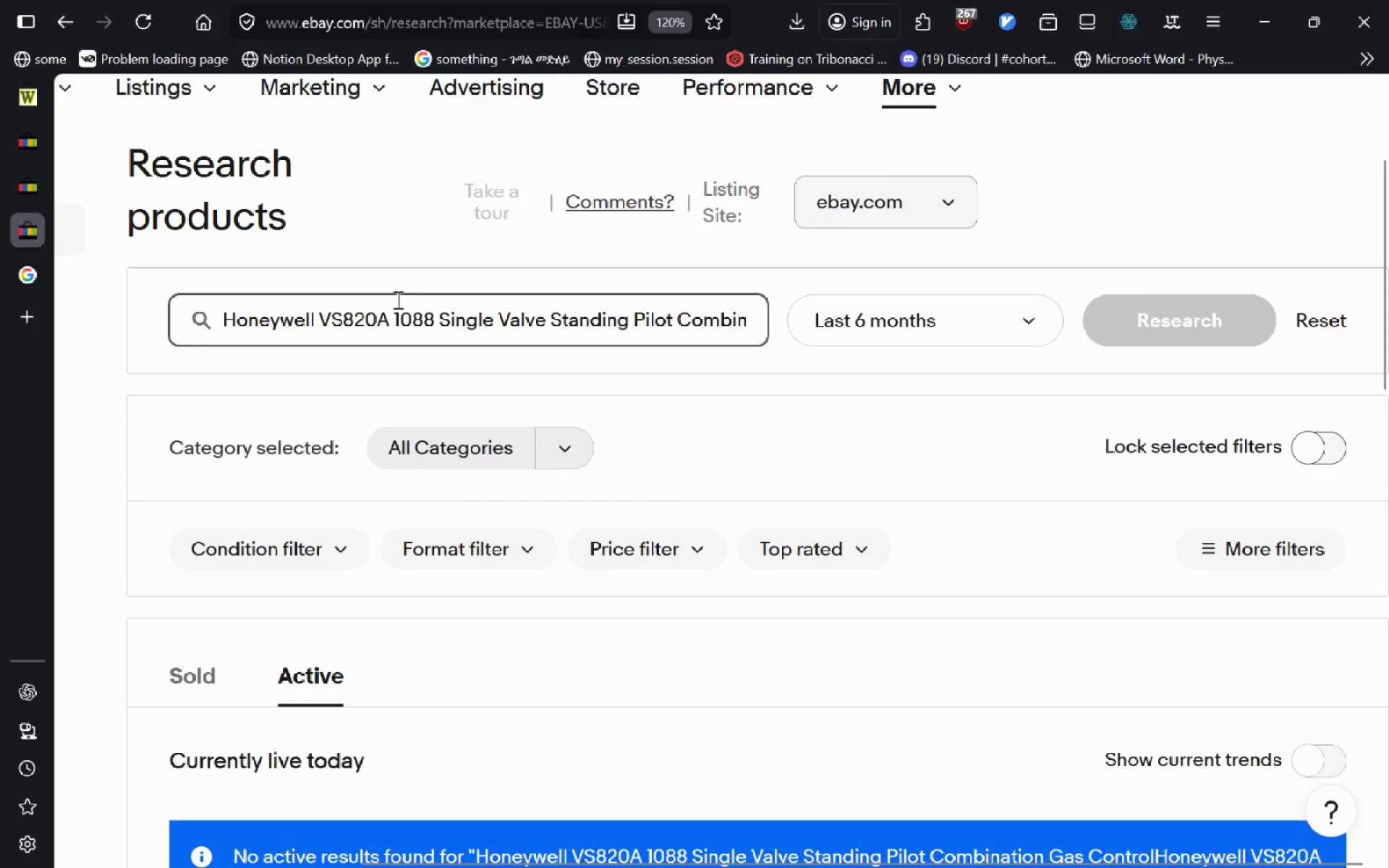 
hold_key(key=ControlLeft, duration=0.31)
 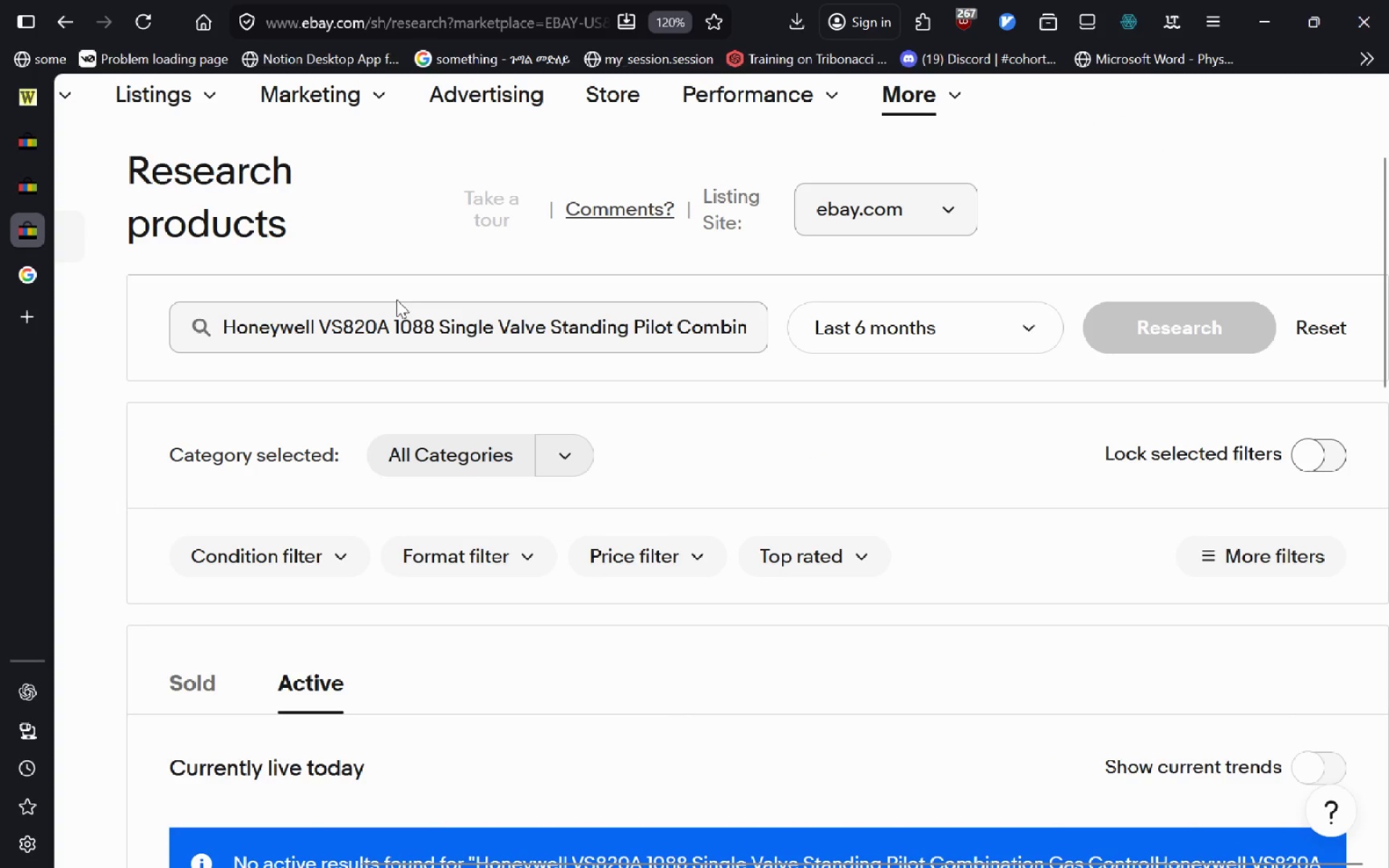 
left_click_drag(start_coordinate=[396, 299], to_coordinate=[386, 318])
 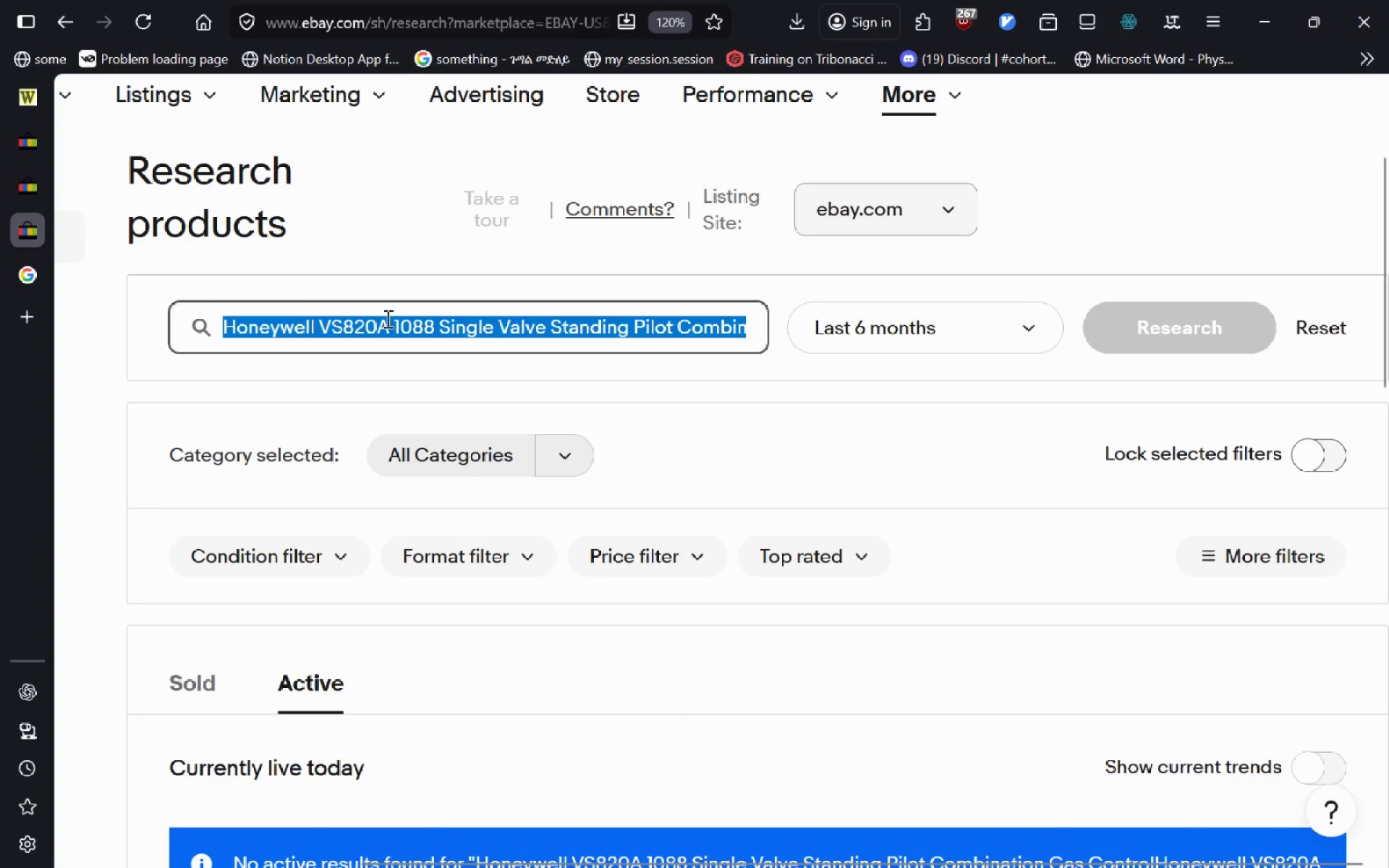 
left_click([386, 318])
 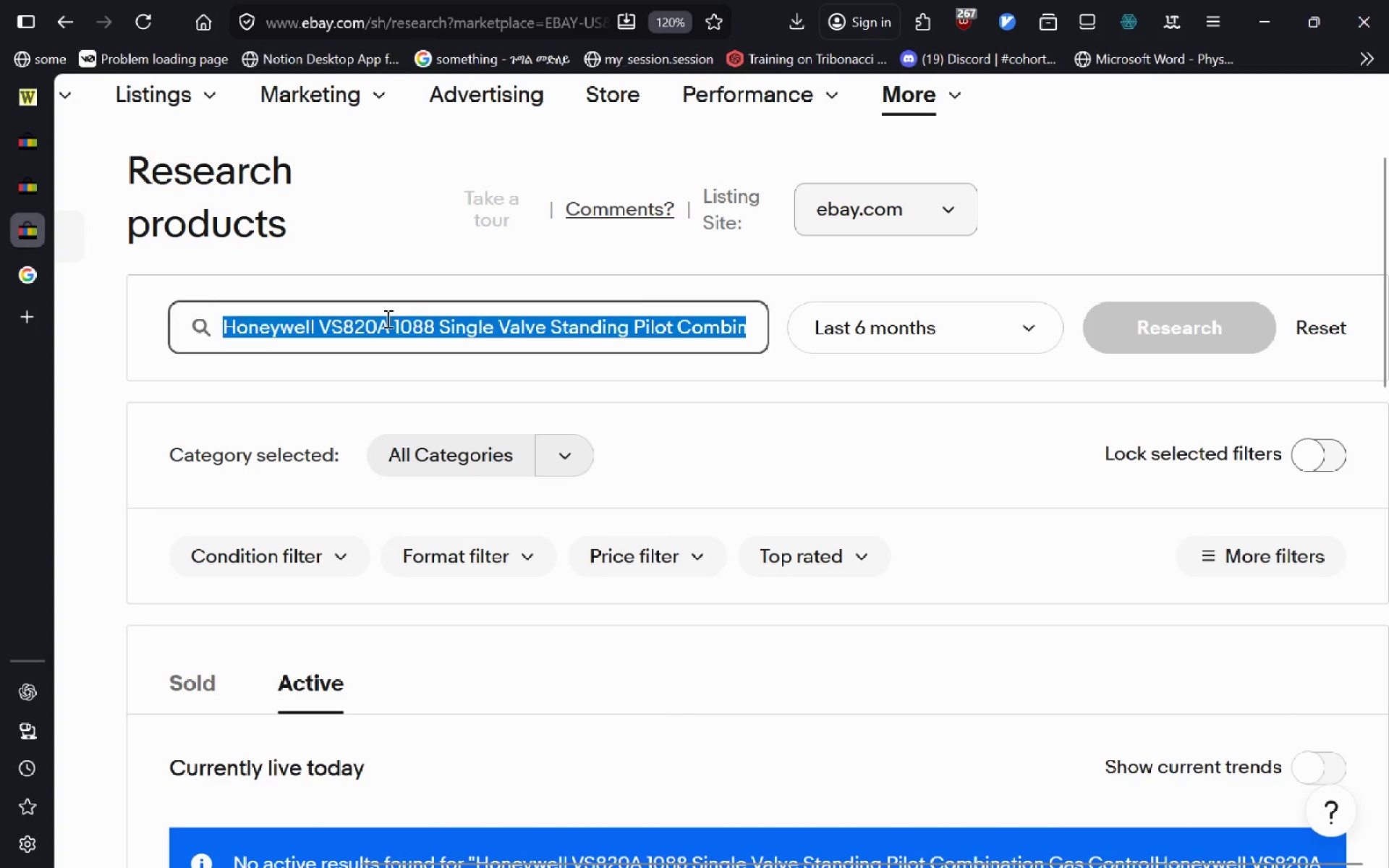 
key(Control+A)
 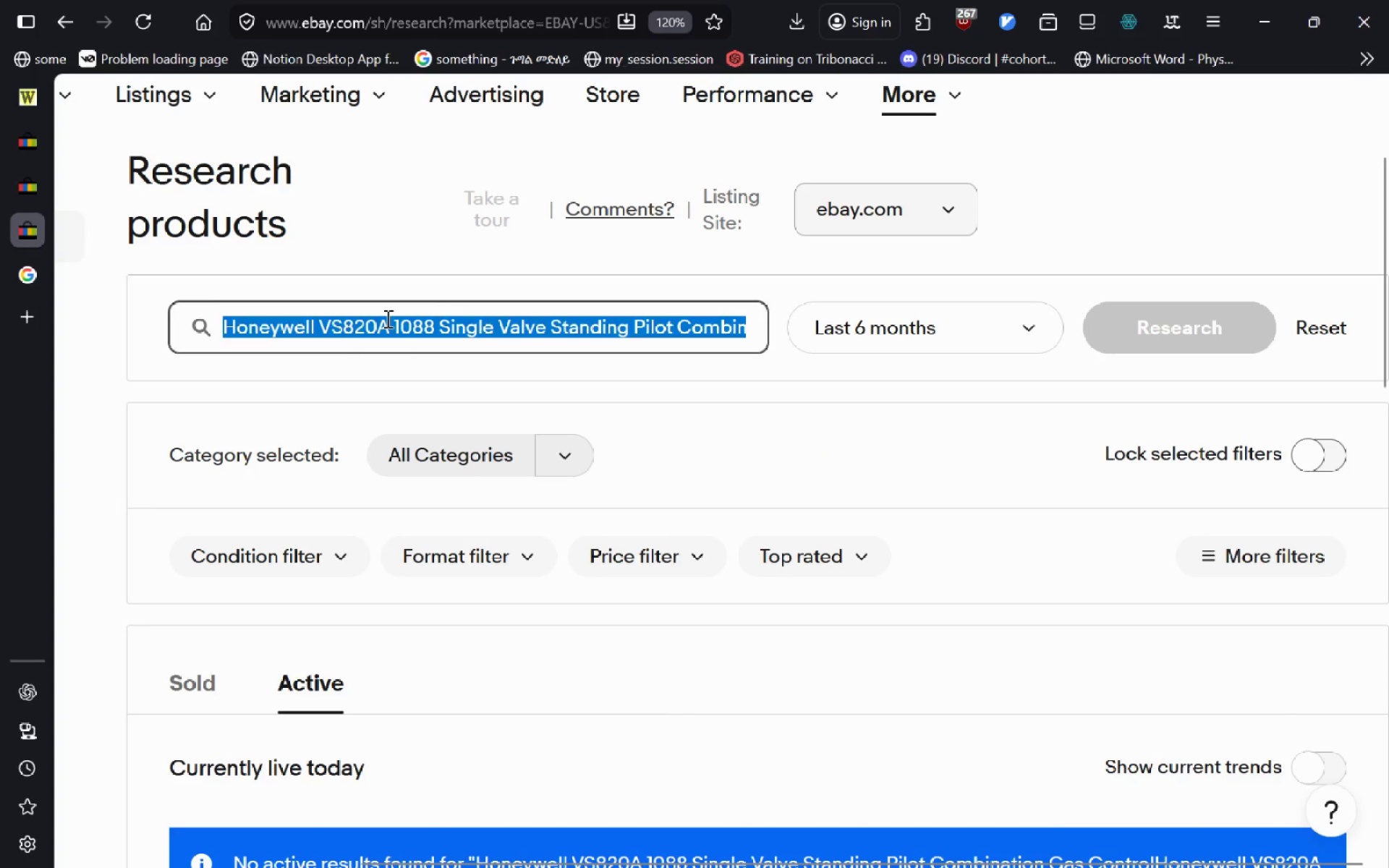 
key(Control+Backspace)
 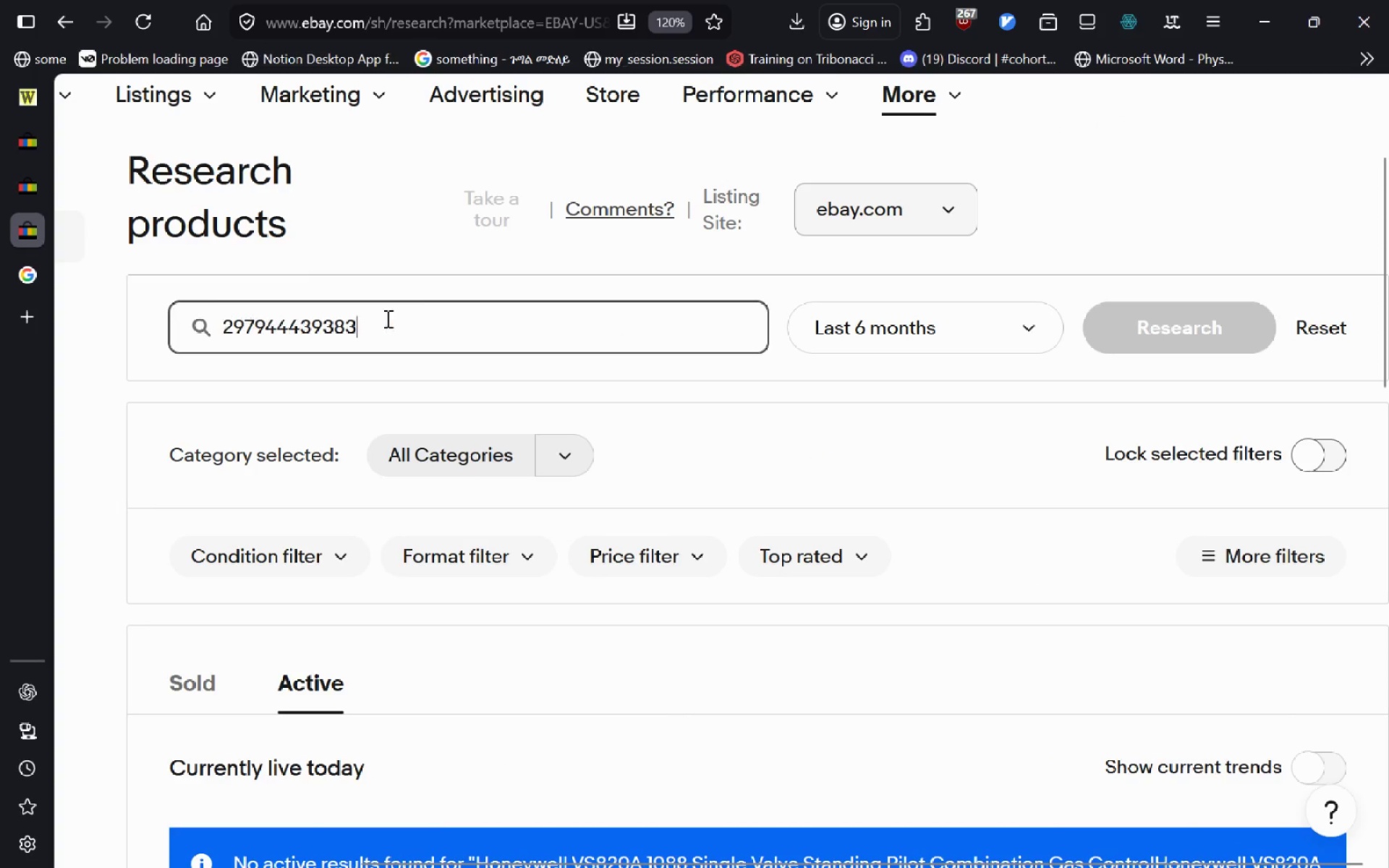 
key(Control+V)
 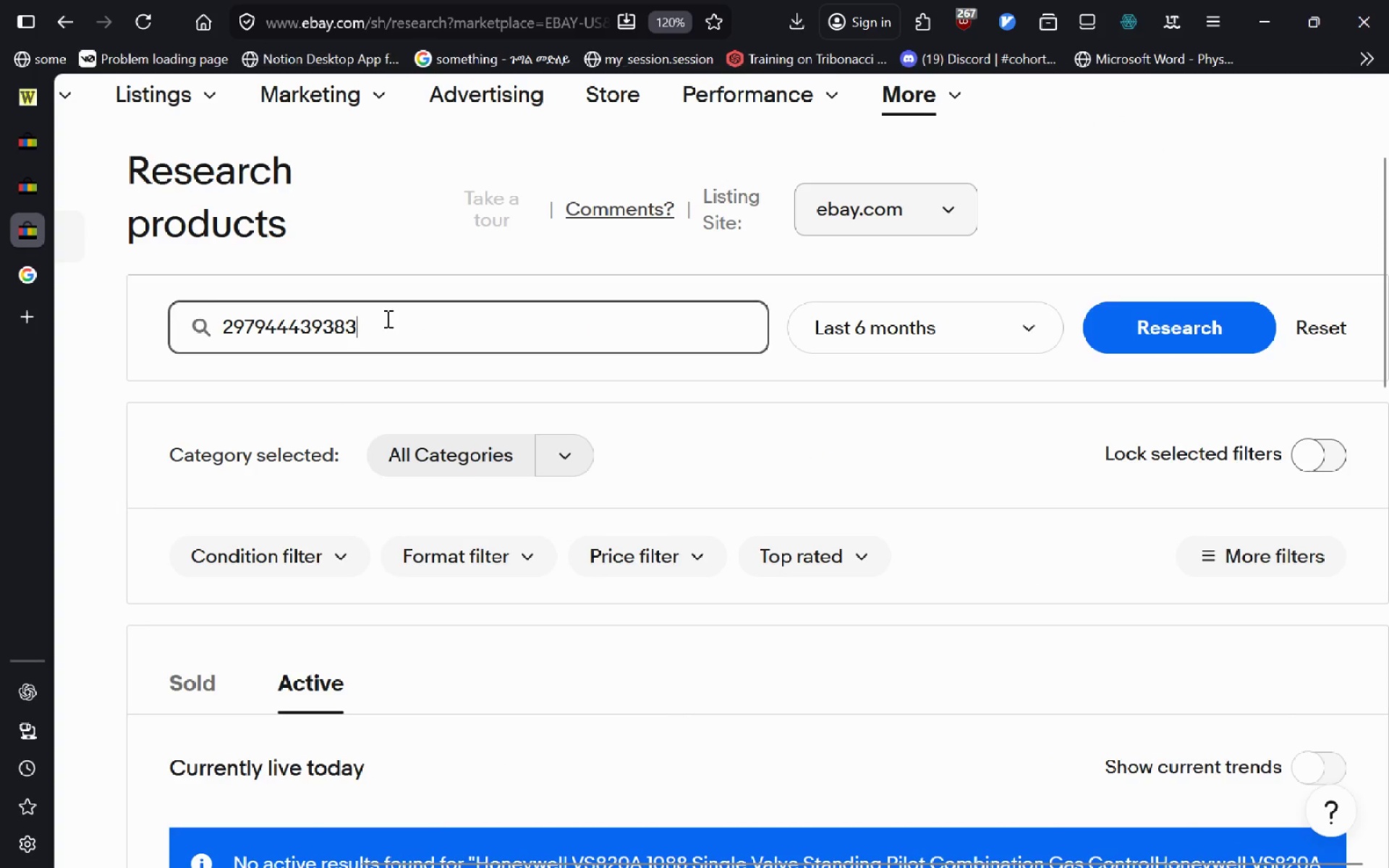 
key(Enter)
 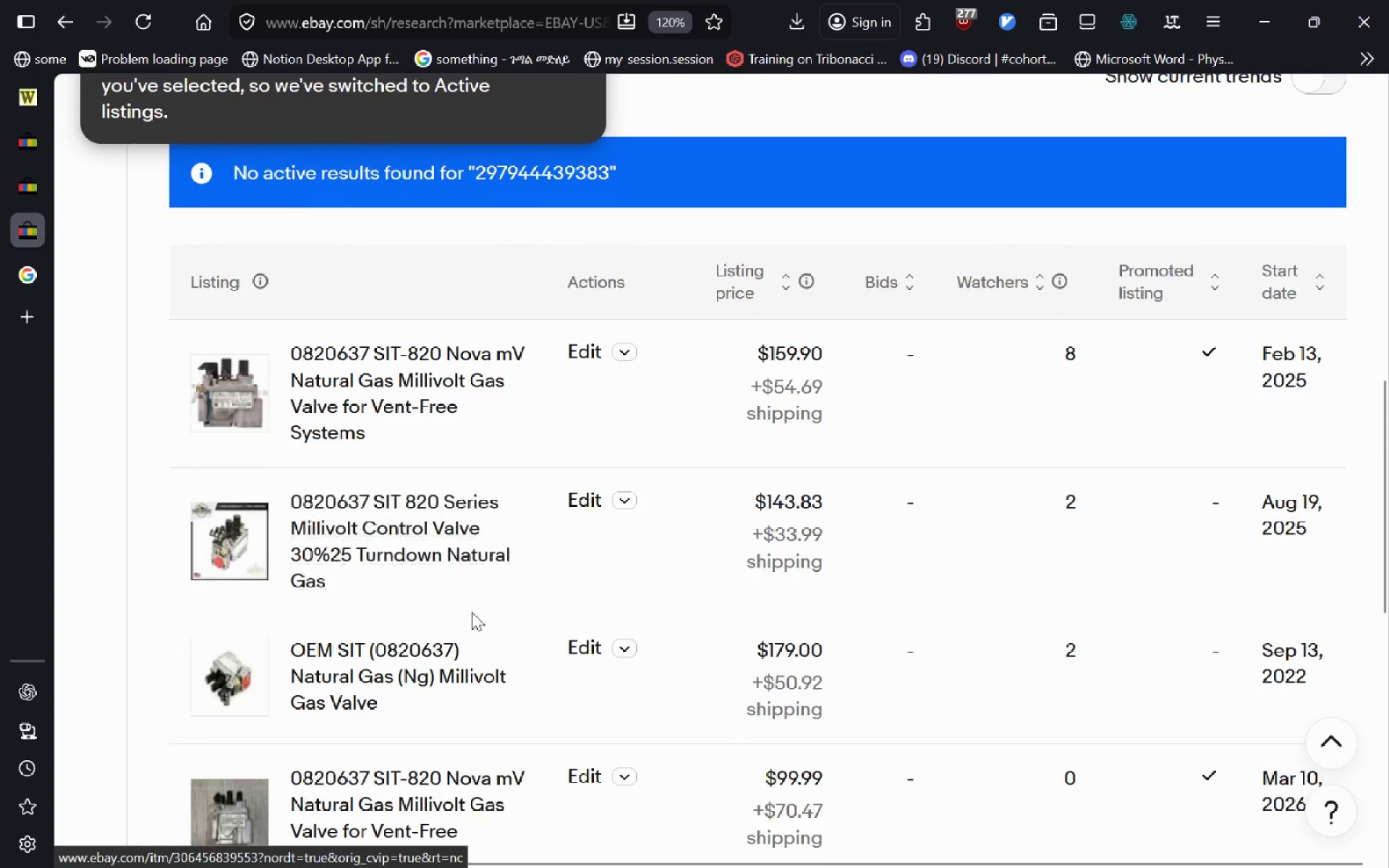 
wait(11.31)
 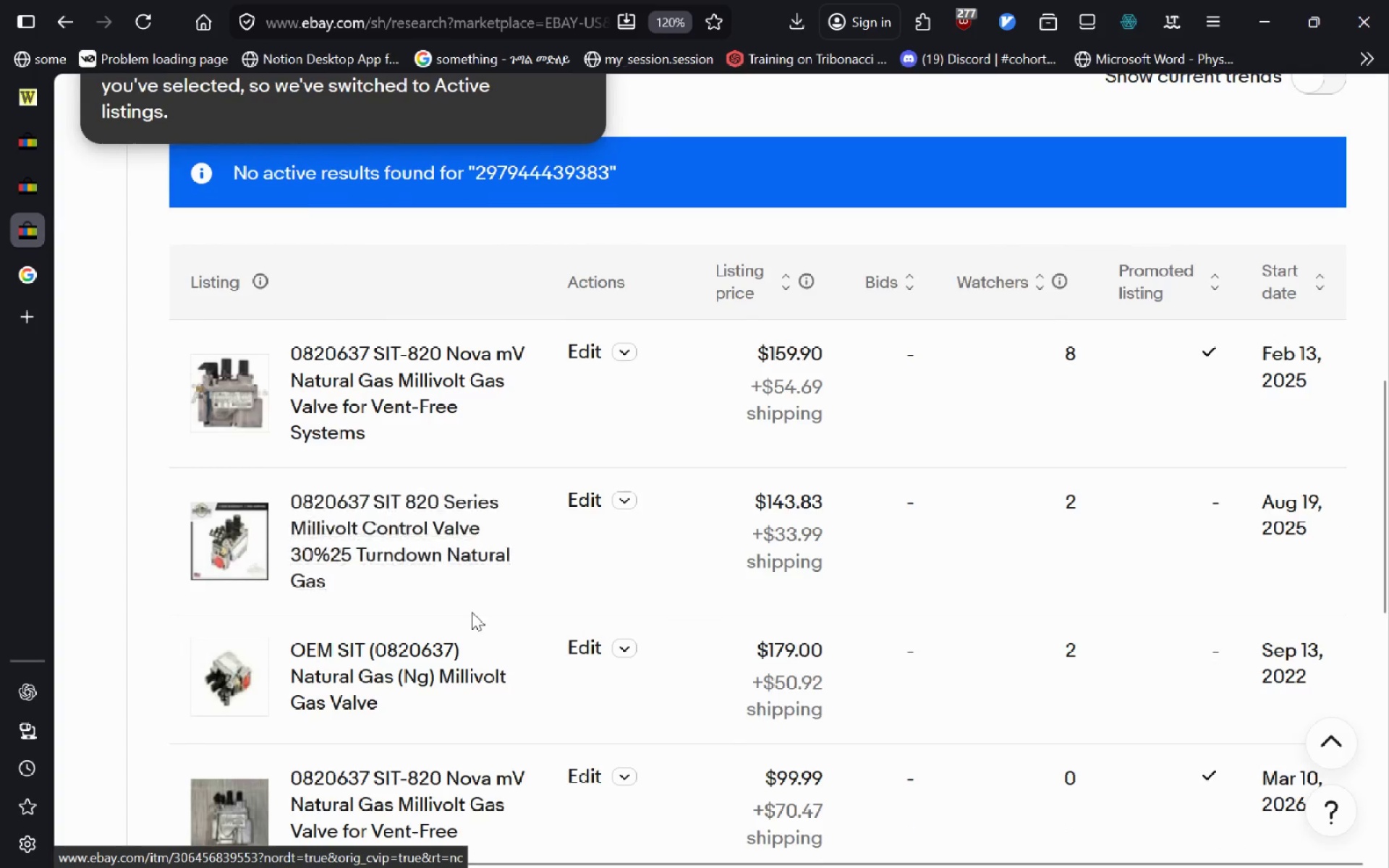 
left_click([169, 780])
 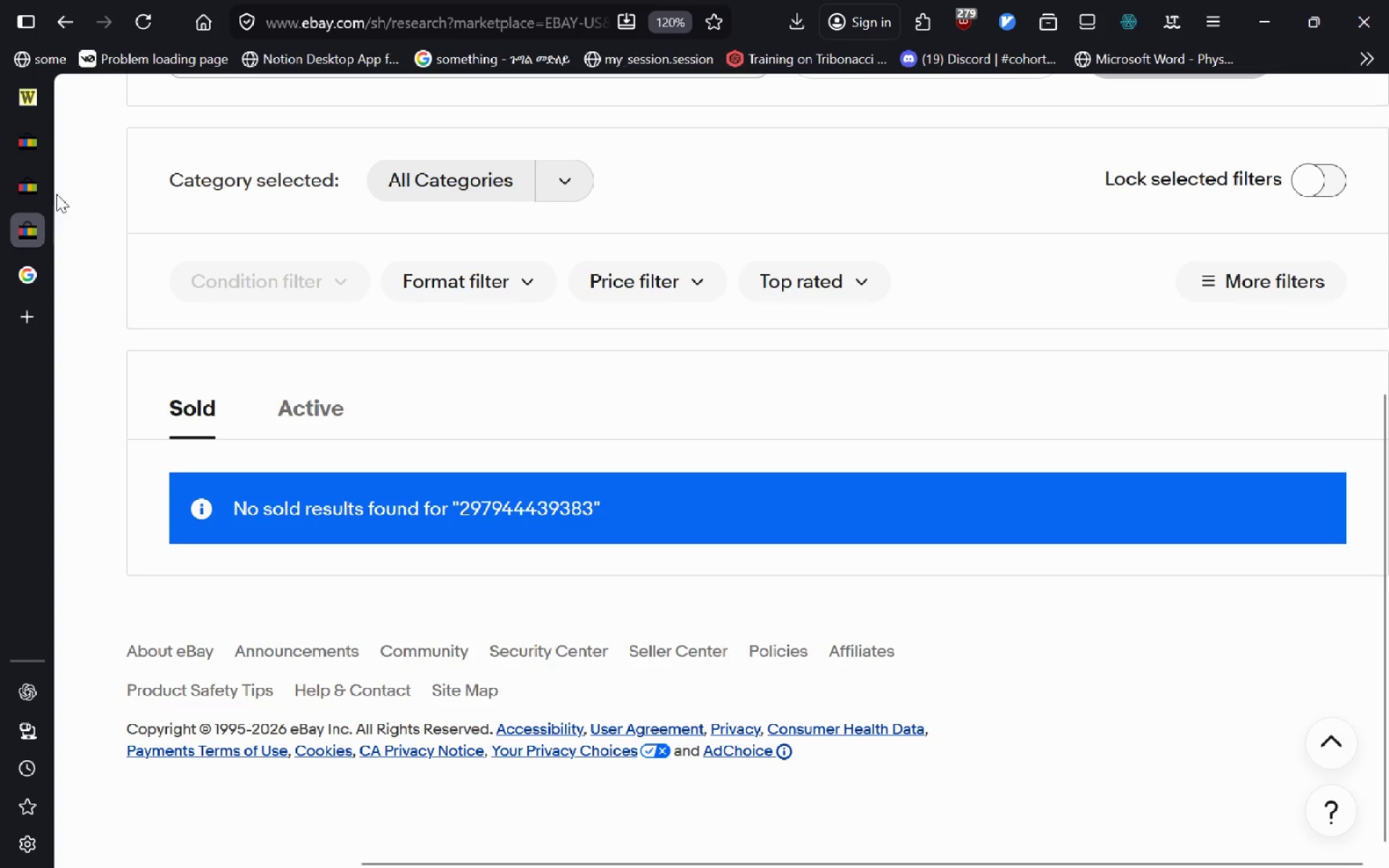 
left_click([33, 158])
 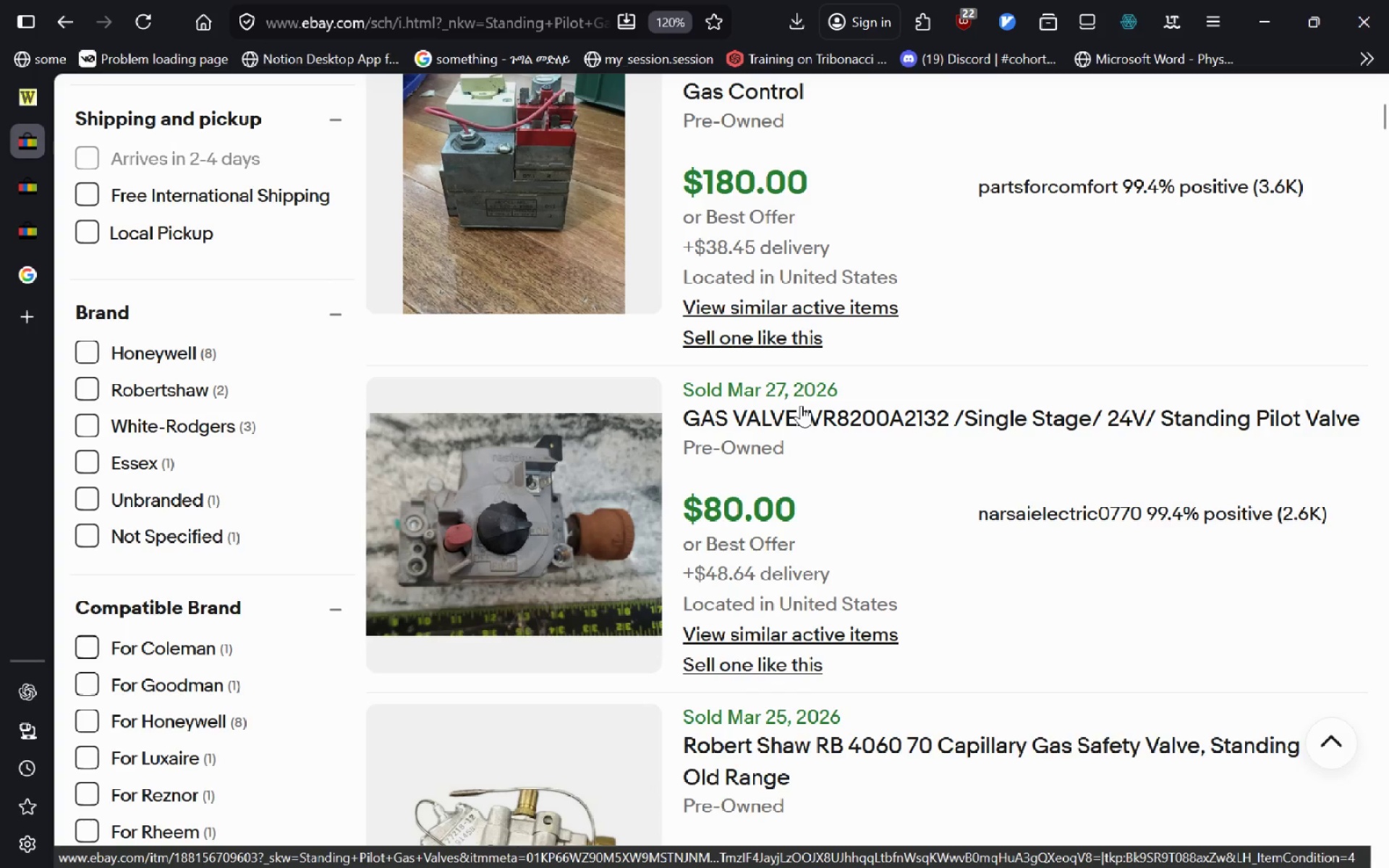 
left_click([768, 422])
 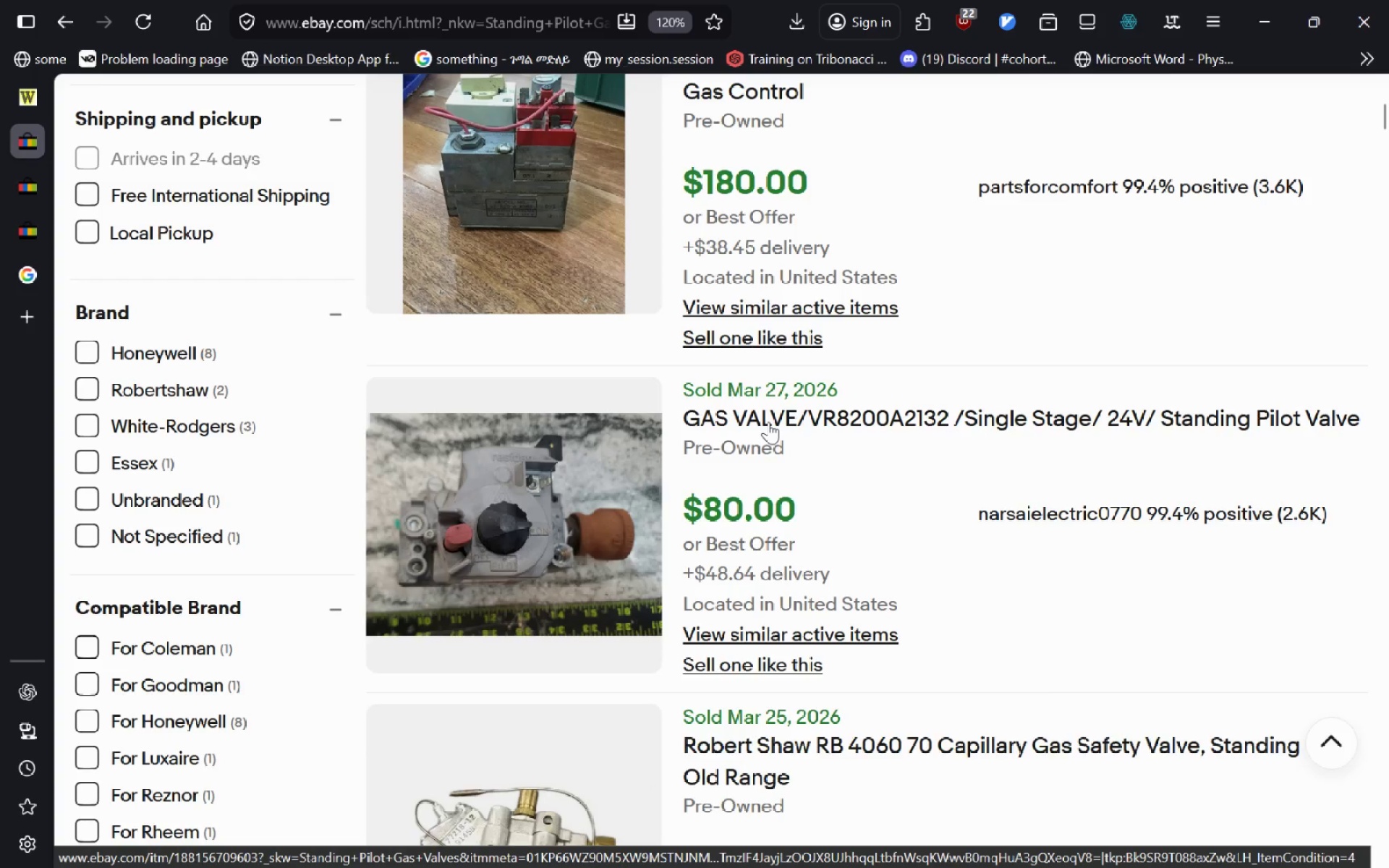 
key(Alt+Tab)
 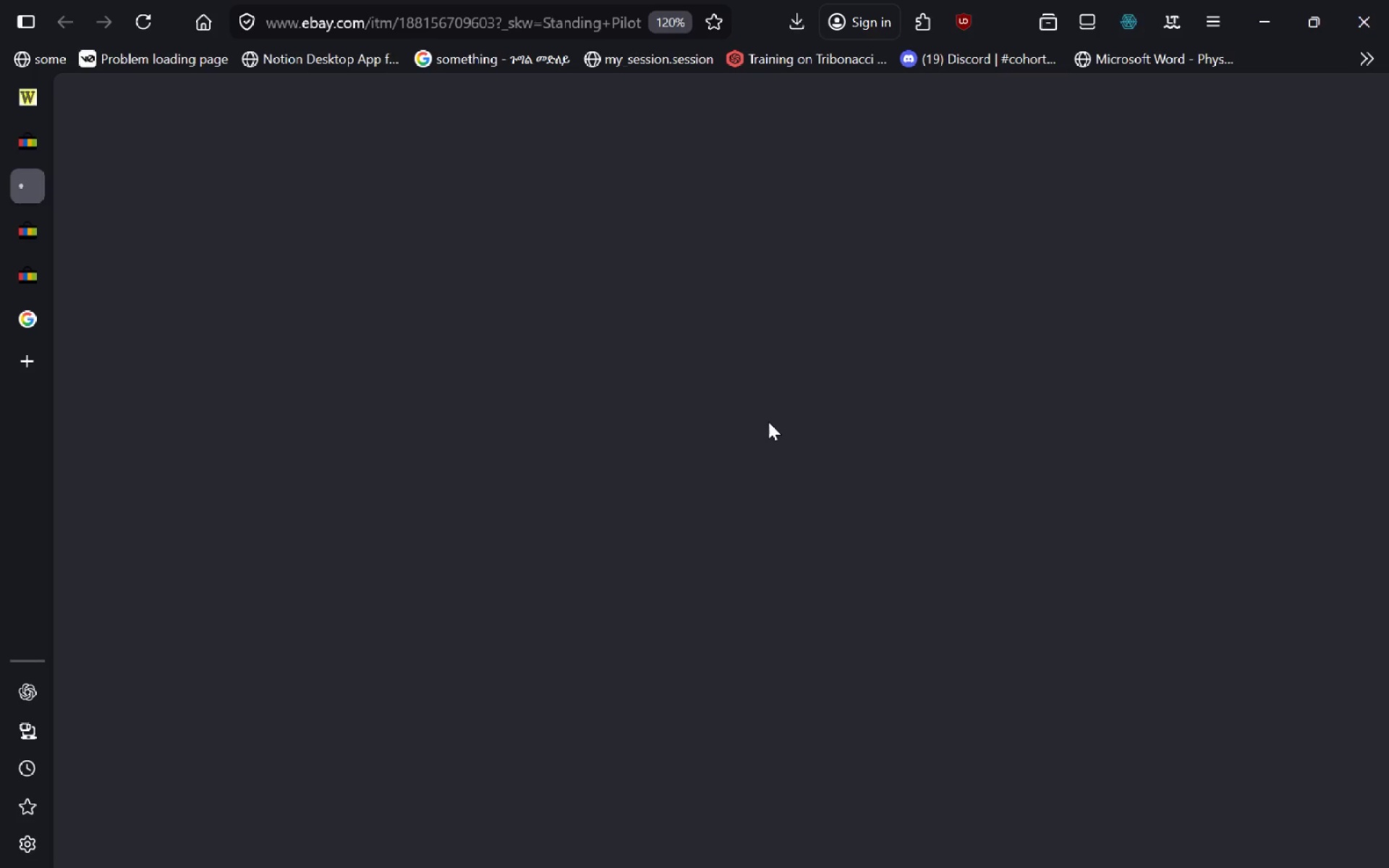 
left_click([871, 466])
 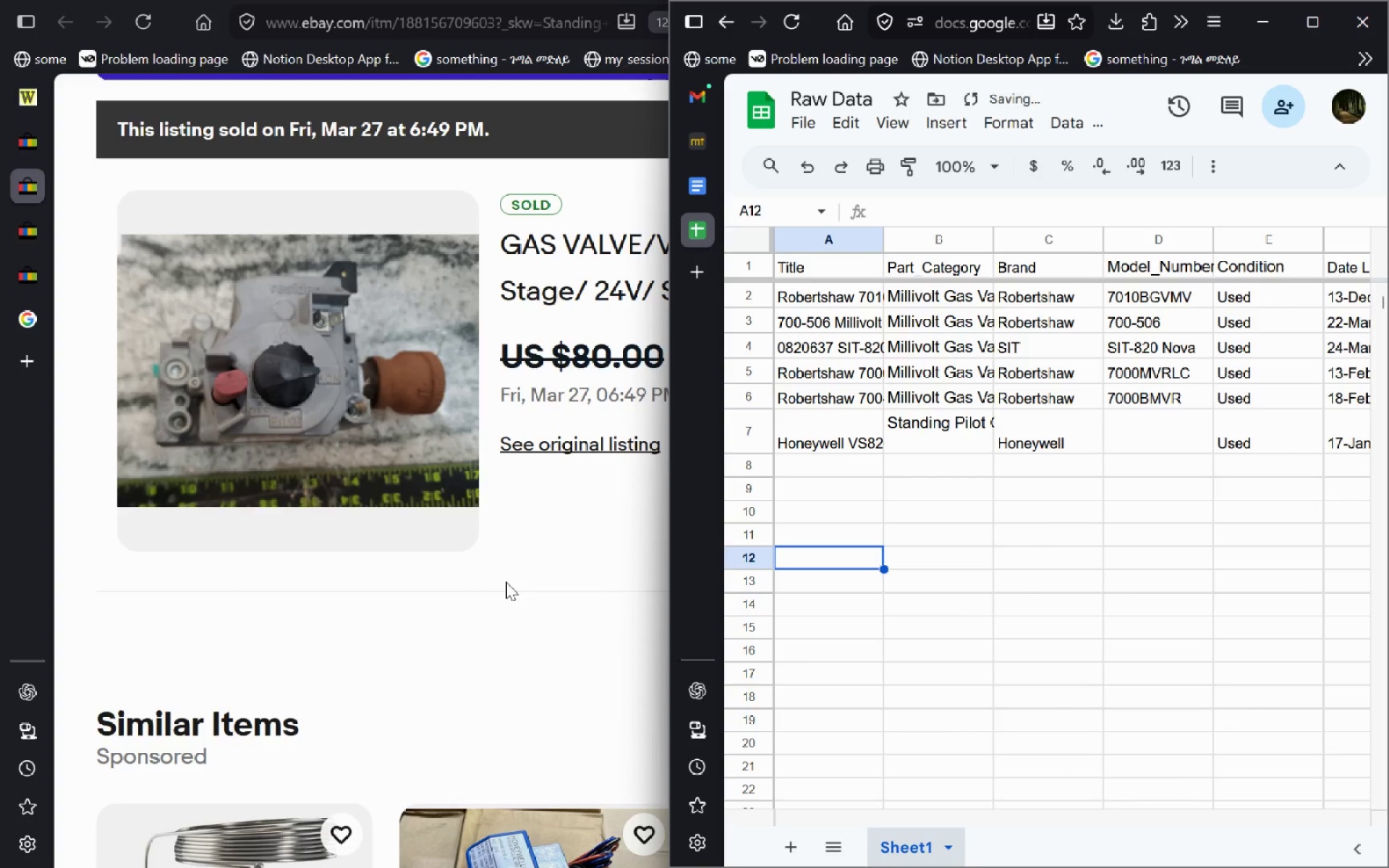 
left_click([500, 610])
 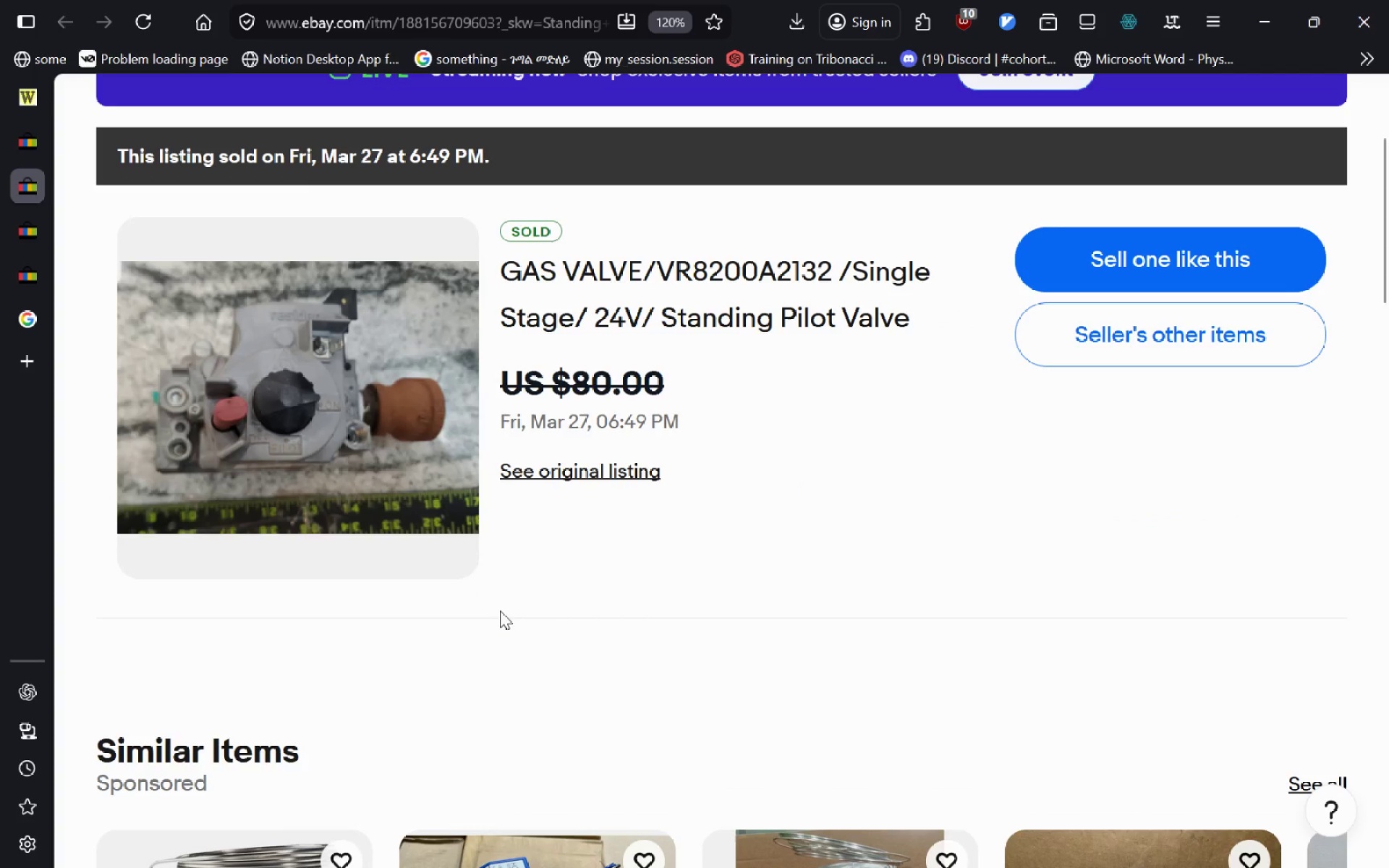 
left_click([583, 478])
 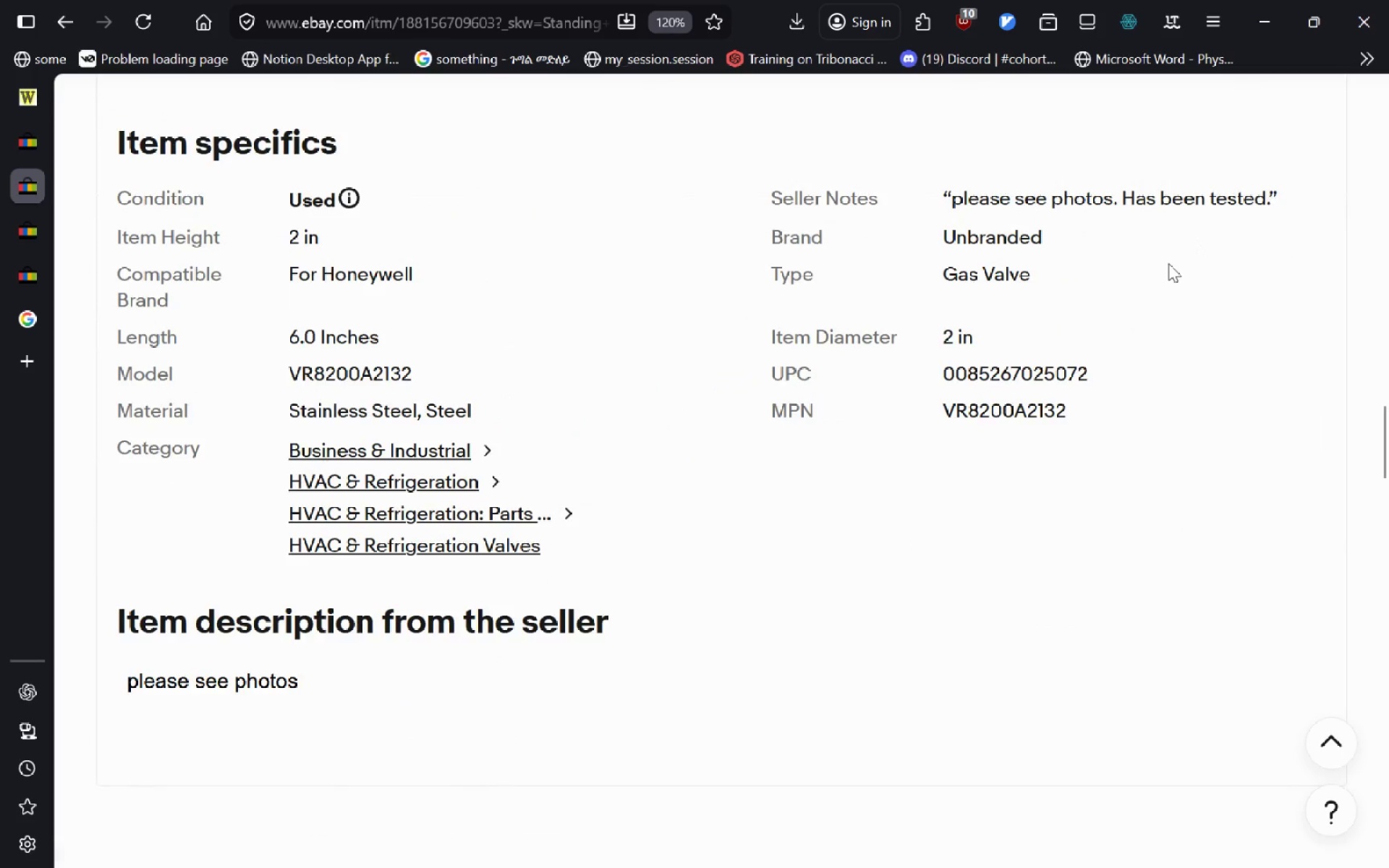 
left_click_drag(start_coordinate=[1192, 263], to_coordinate=[1335, 255])
 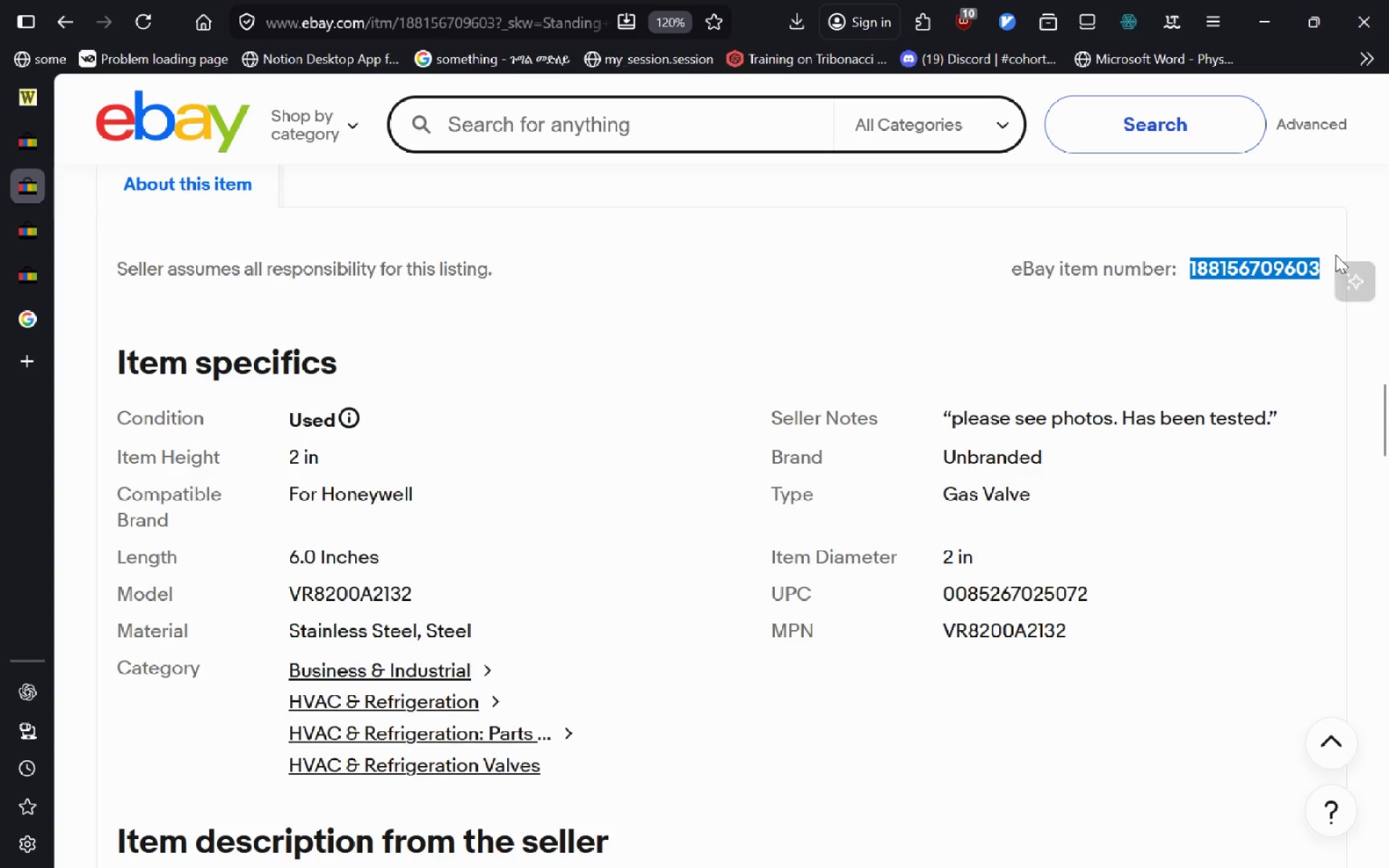 
key(Control+C)
 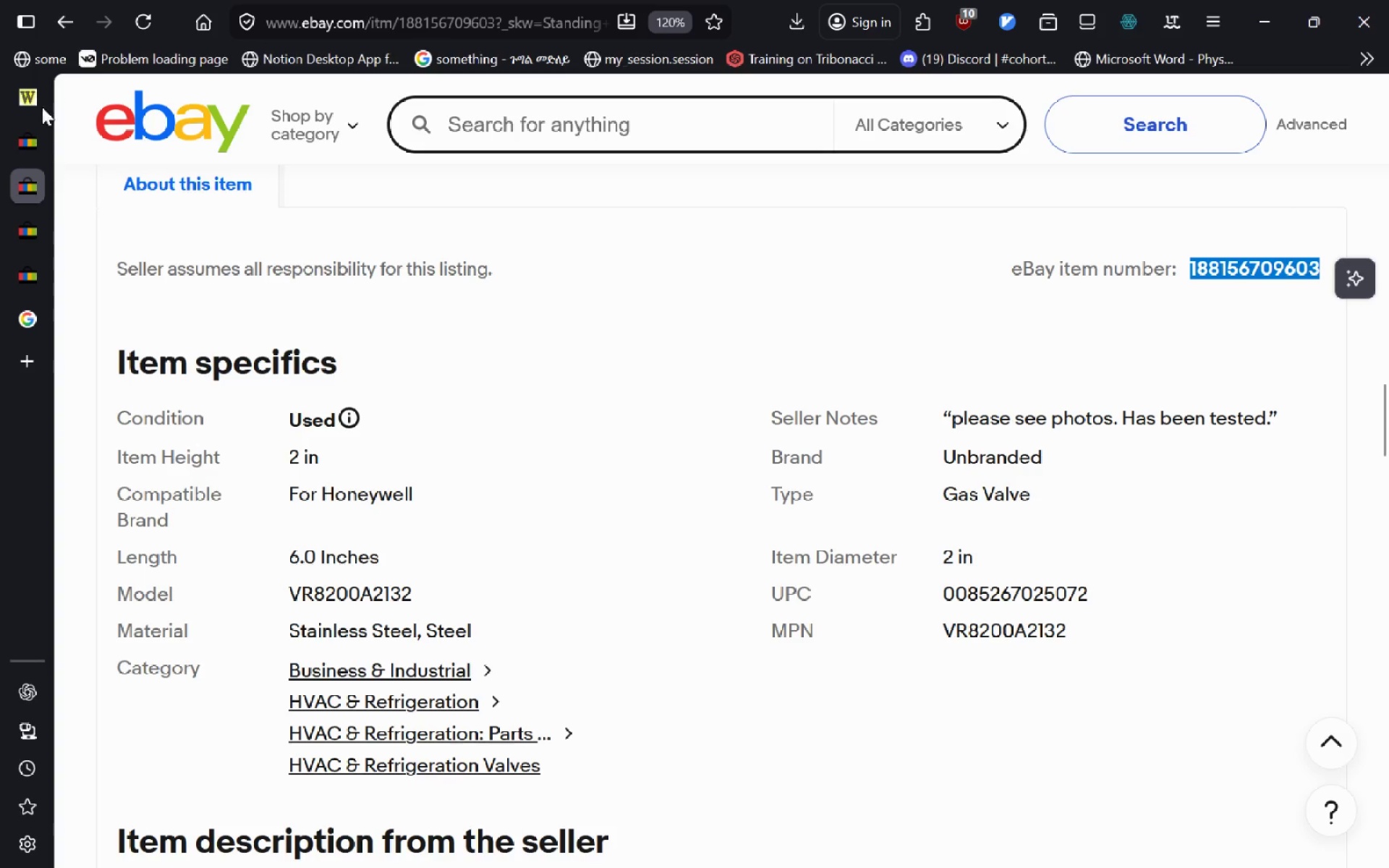 
left_click([33, 104])
 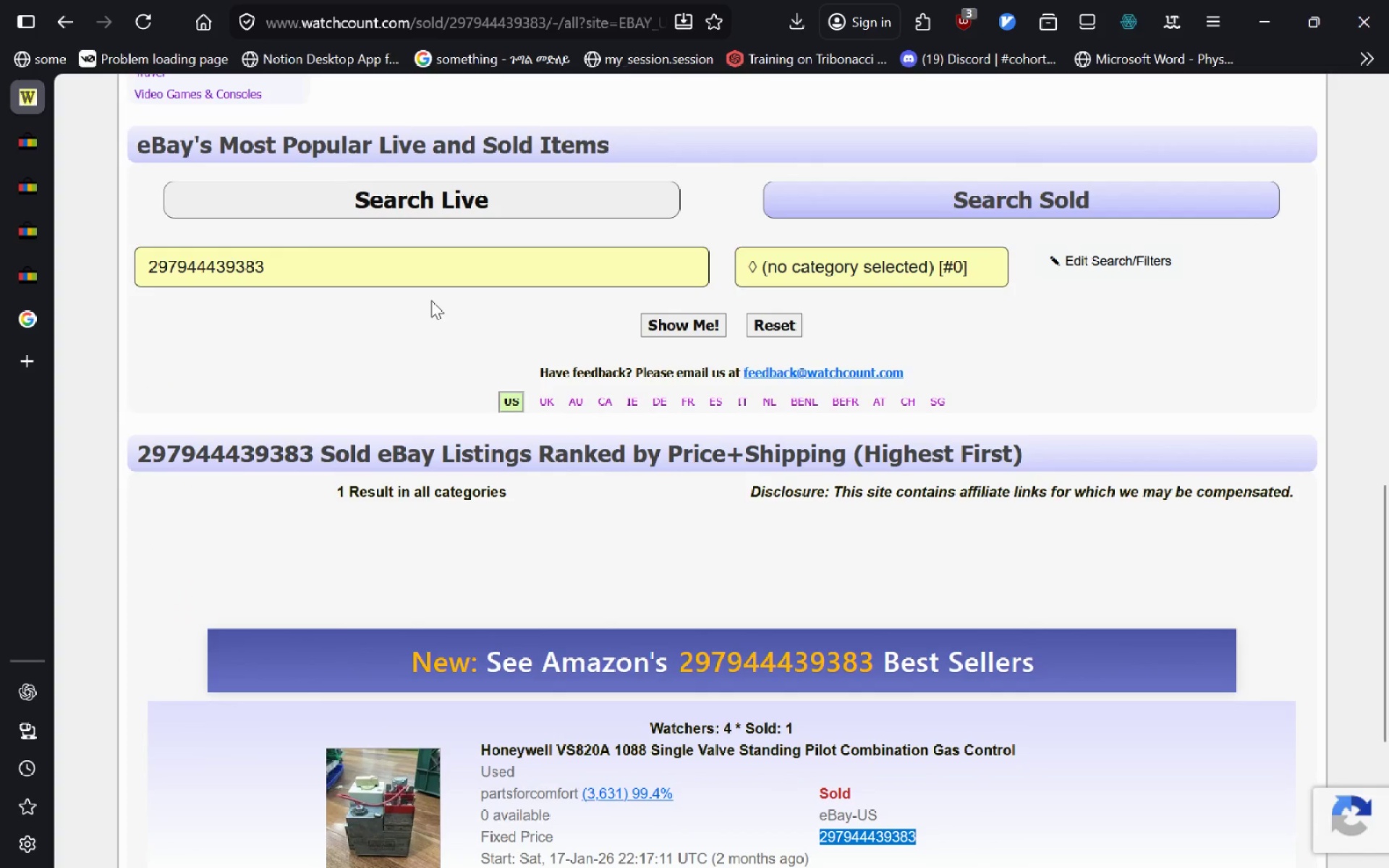 
left_click([416, 271])
 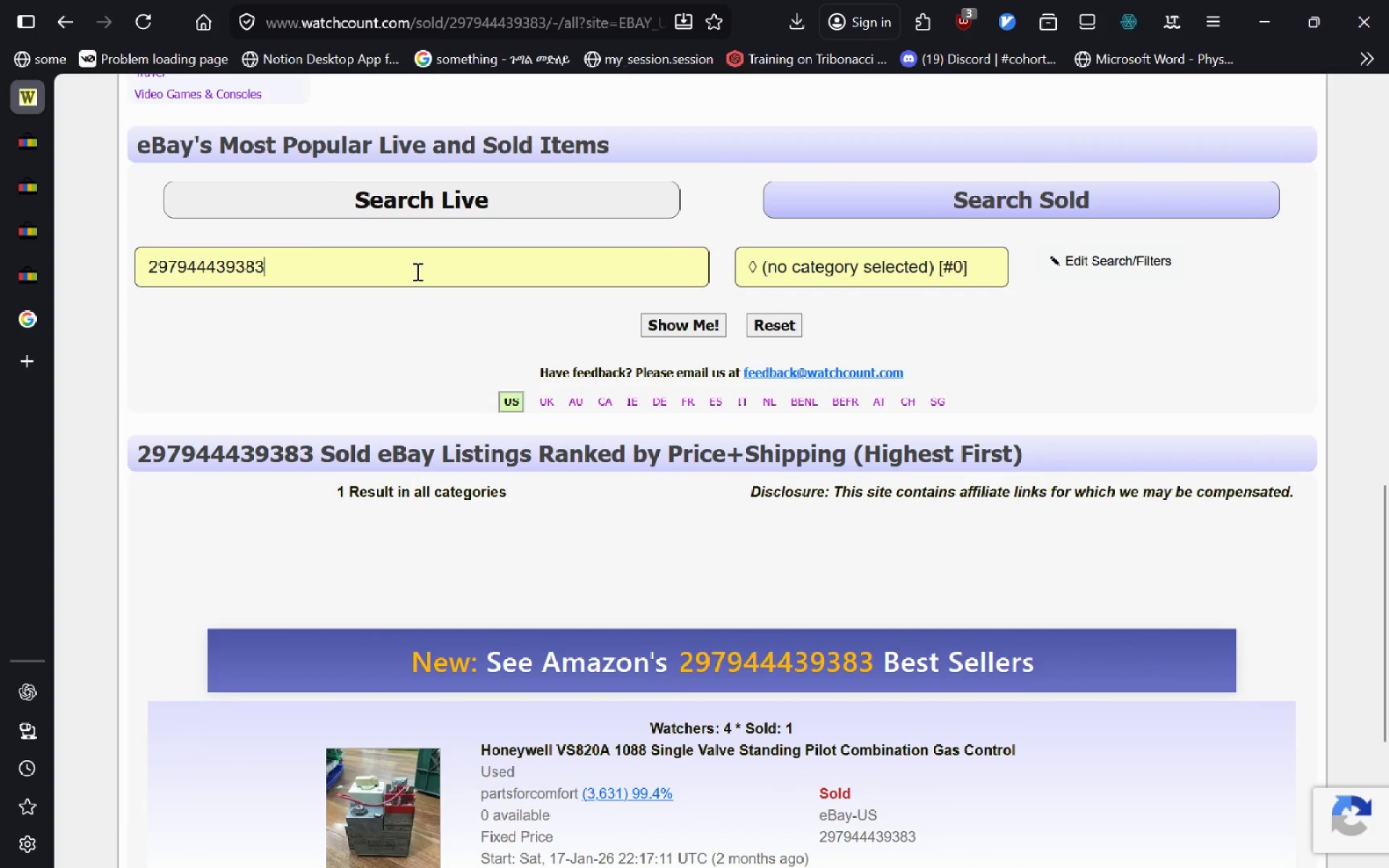 
key(Control+A)
 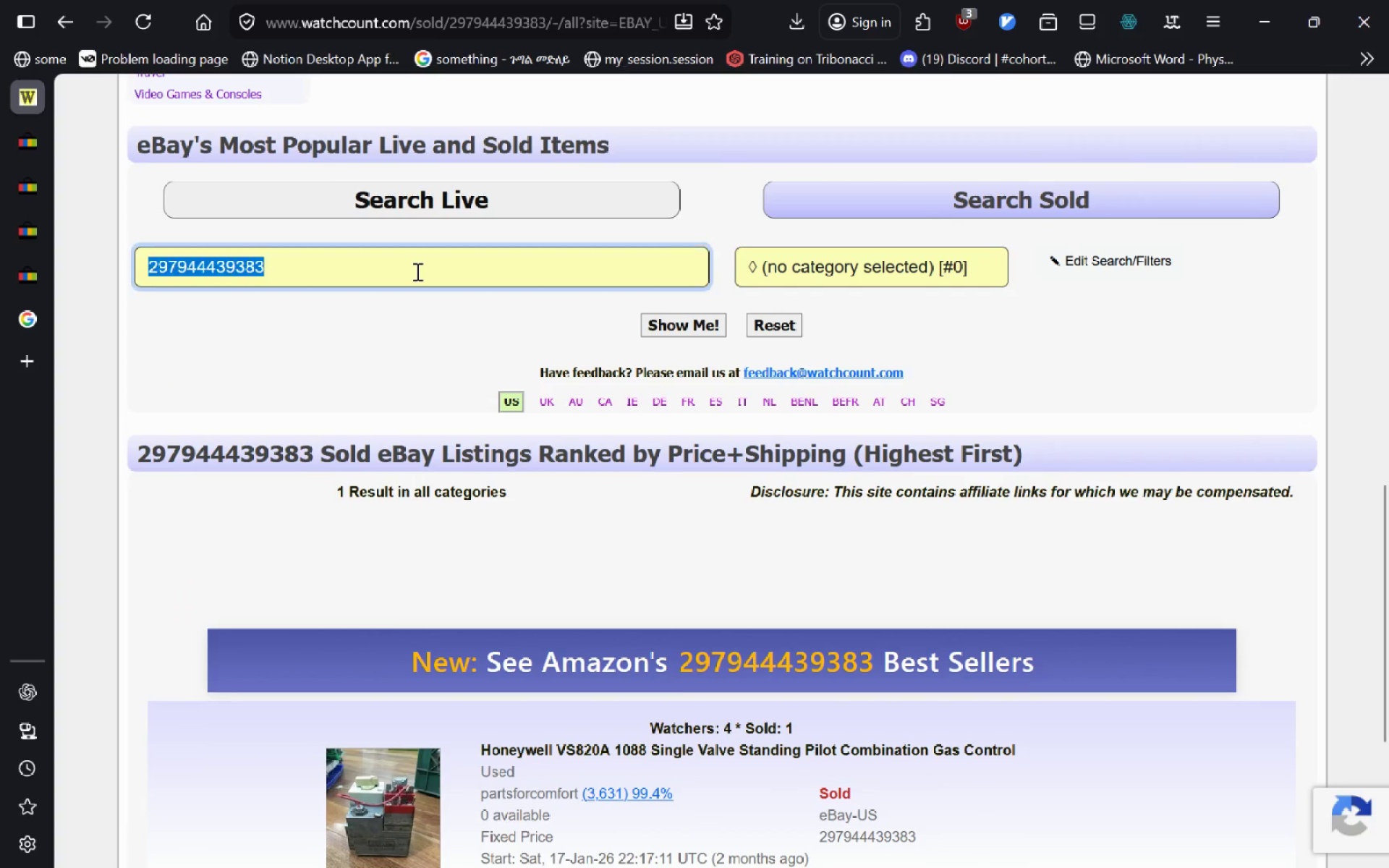 
key(Control+Backspace)
 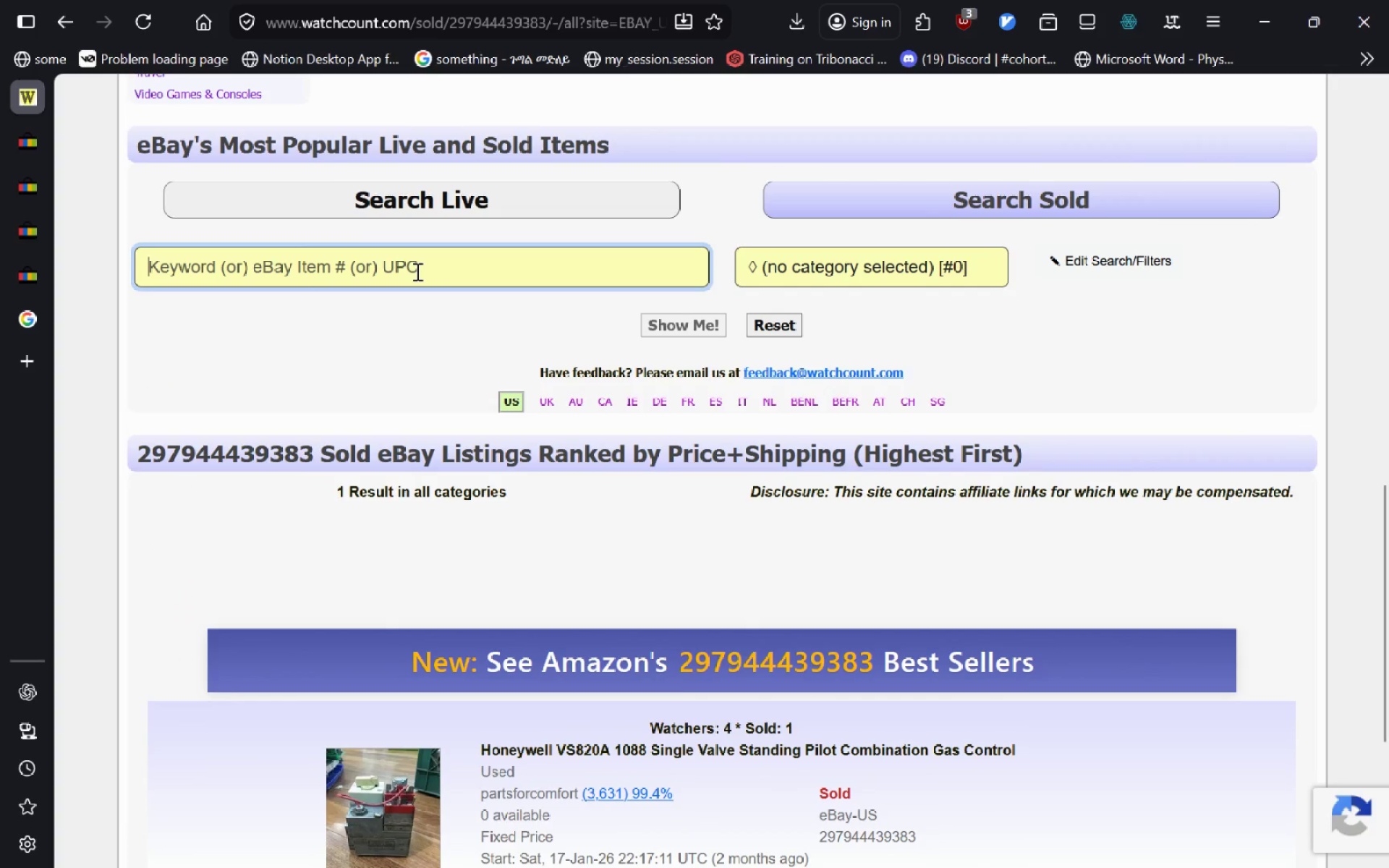 
key(Control+V)
 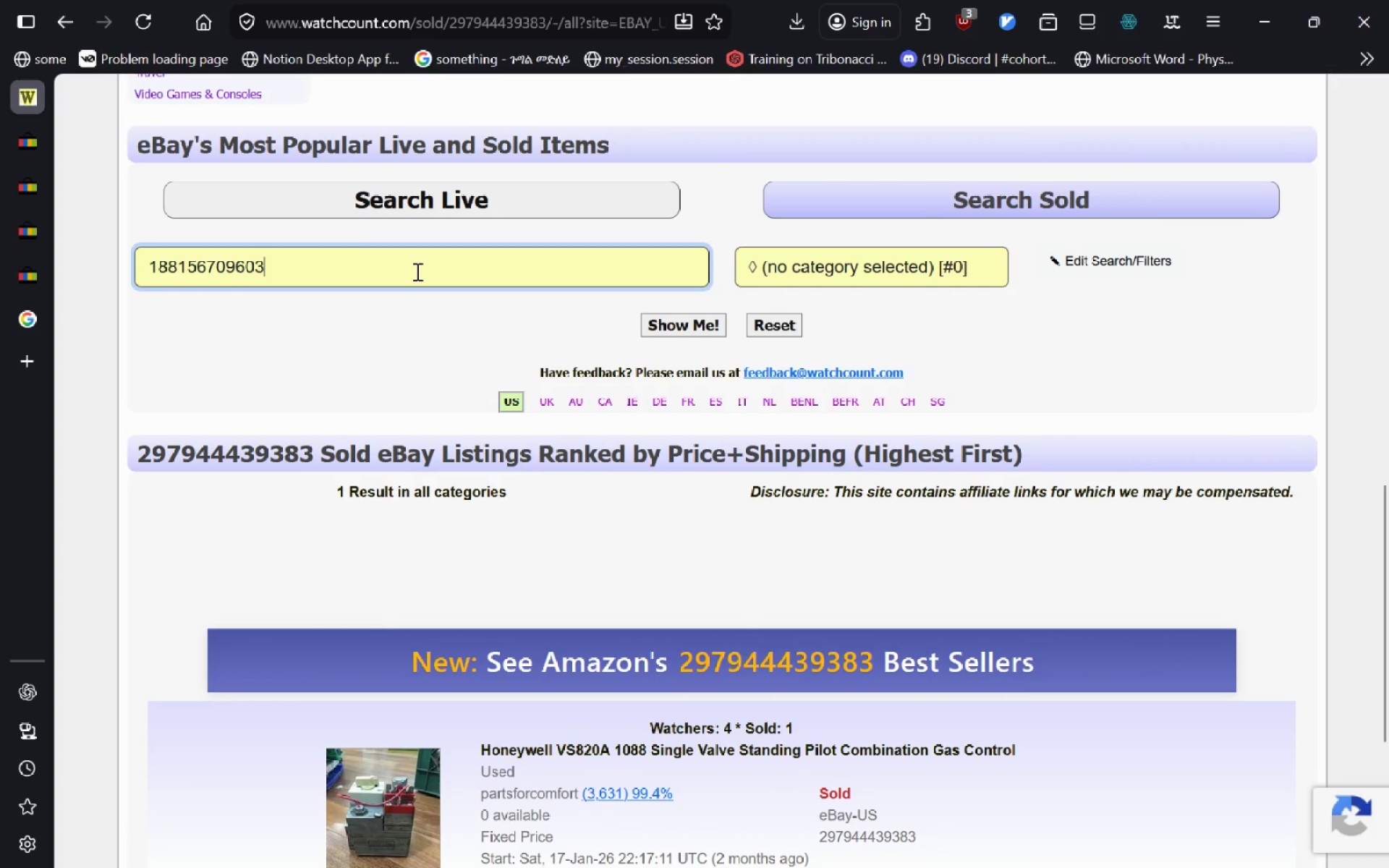 
key(Shift+ShiftRight)
 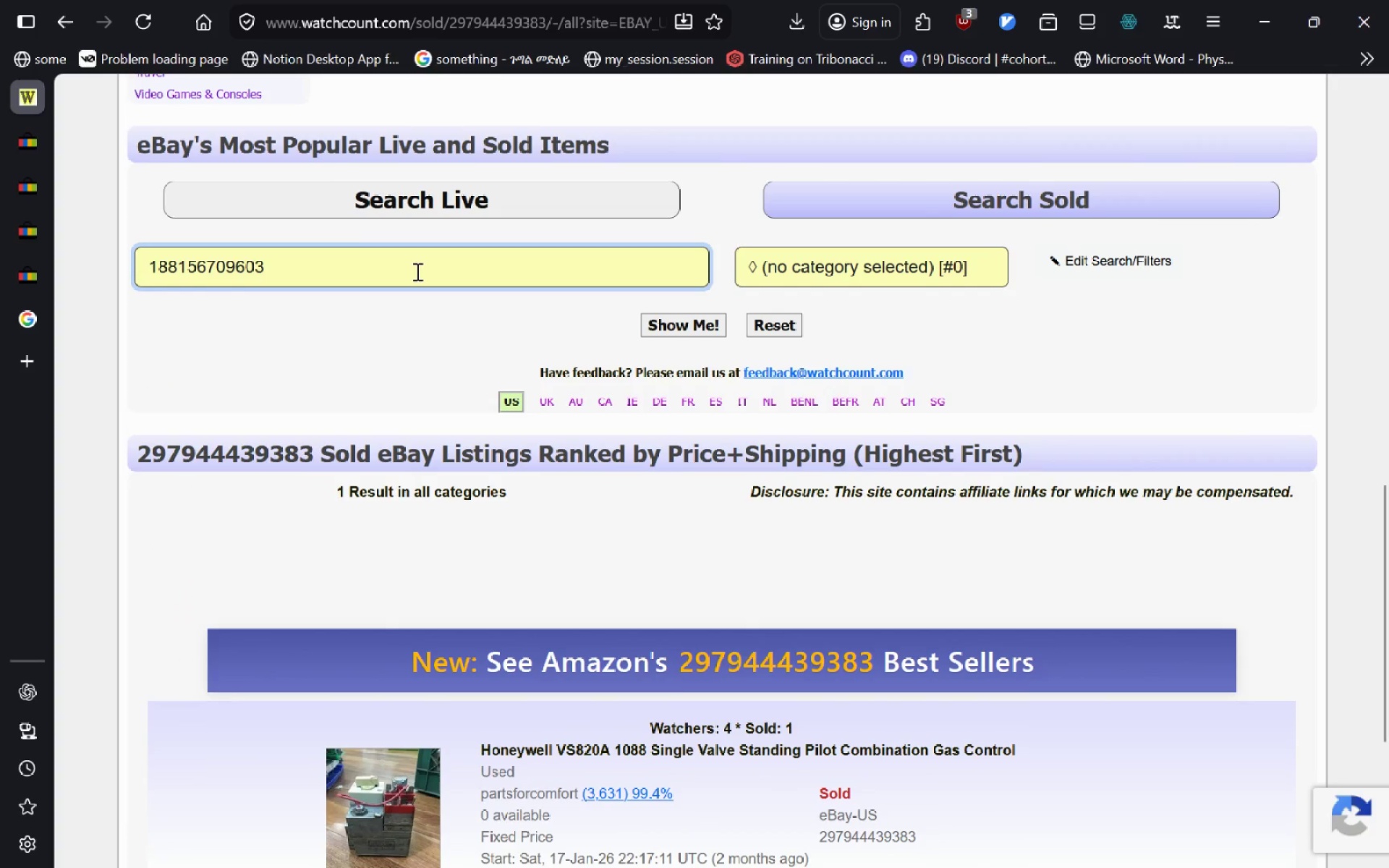 
key(Enter)
 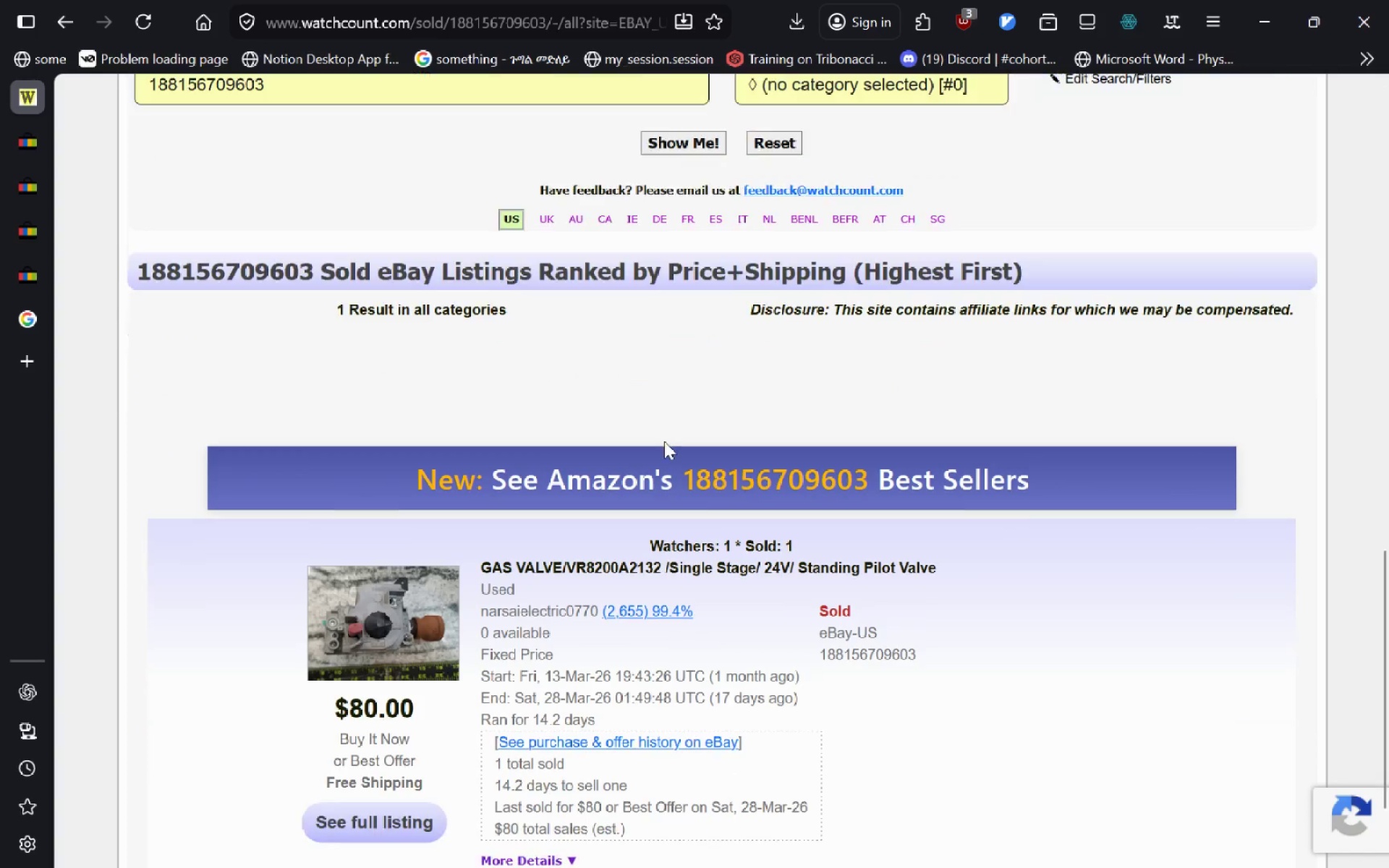 
wait(14.05)
 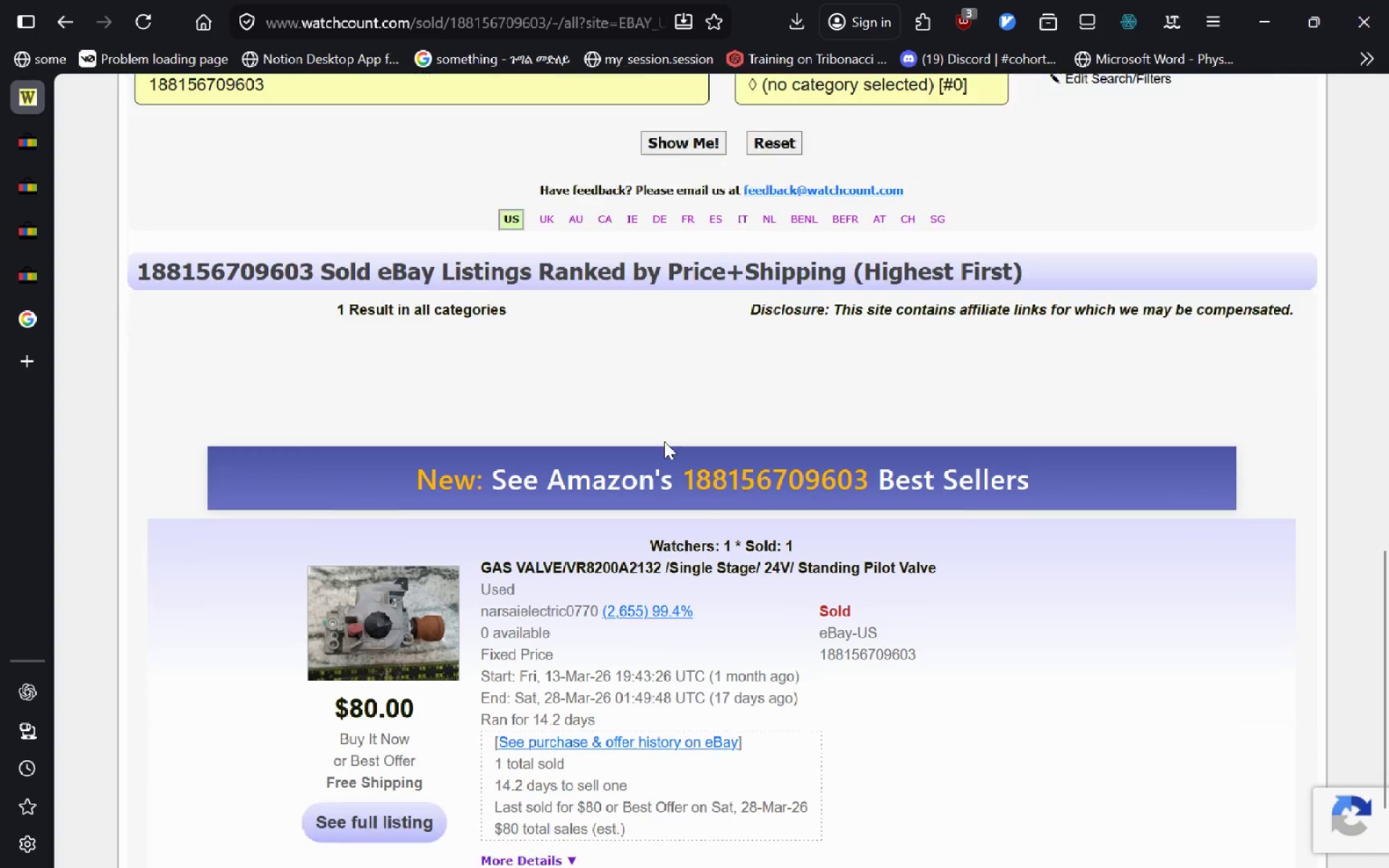 
hold_key(key=ControlLeft, duration=0.91)
left_click([592, 608])
 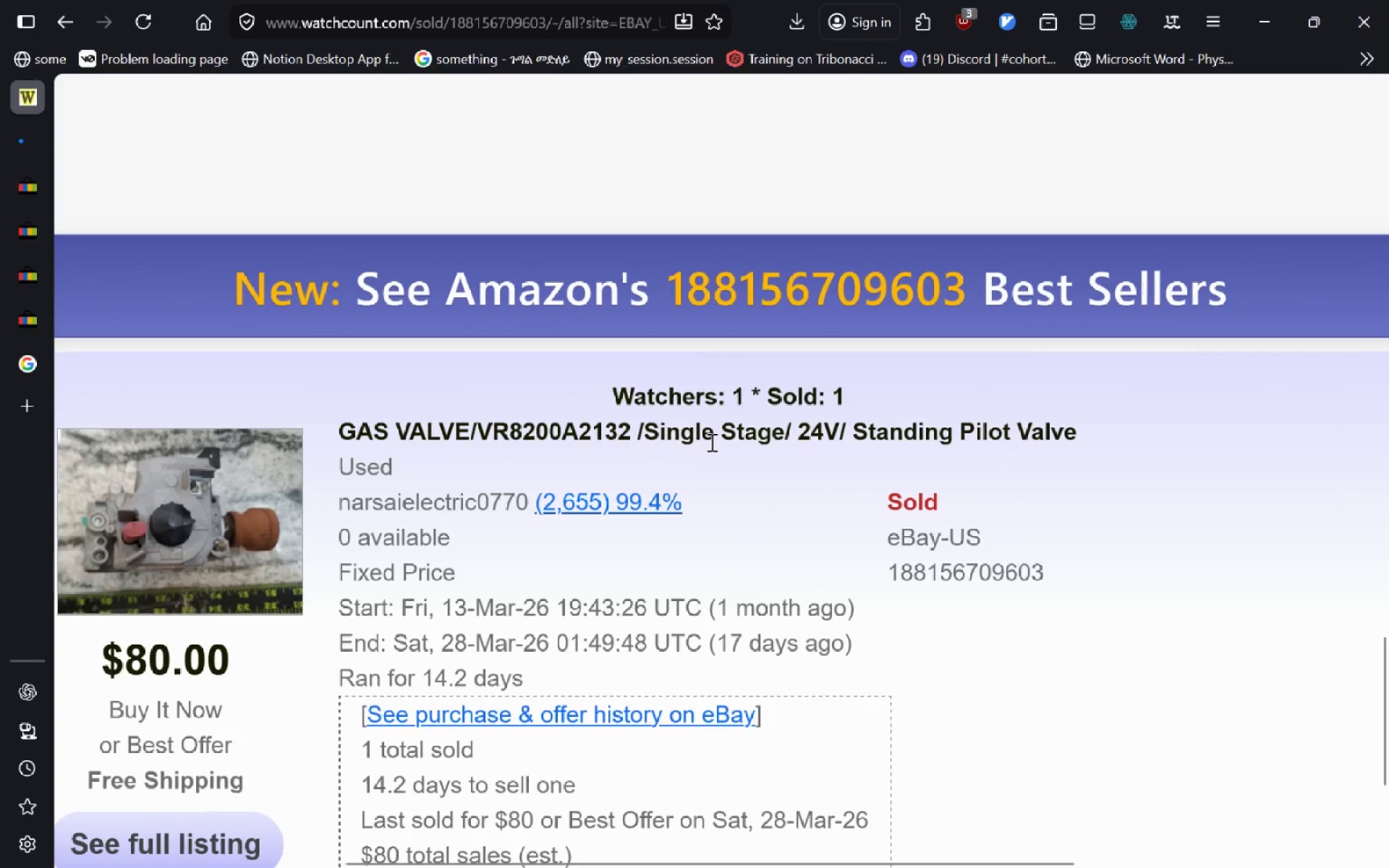 
wait(10.19)
 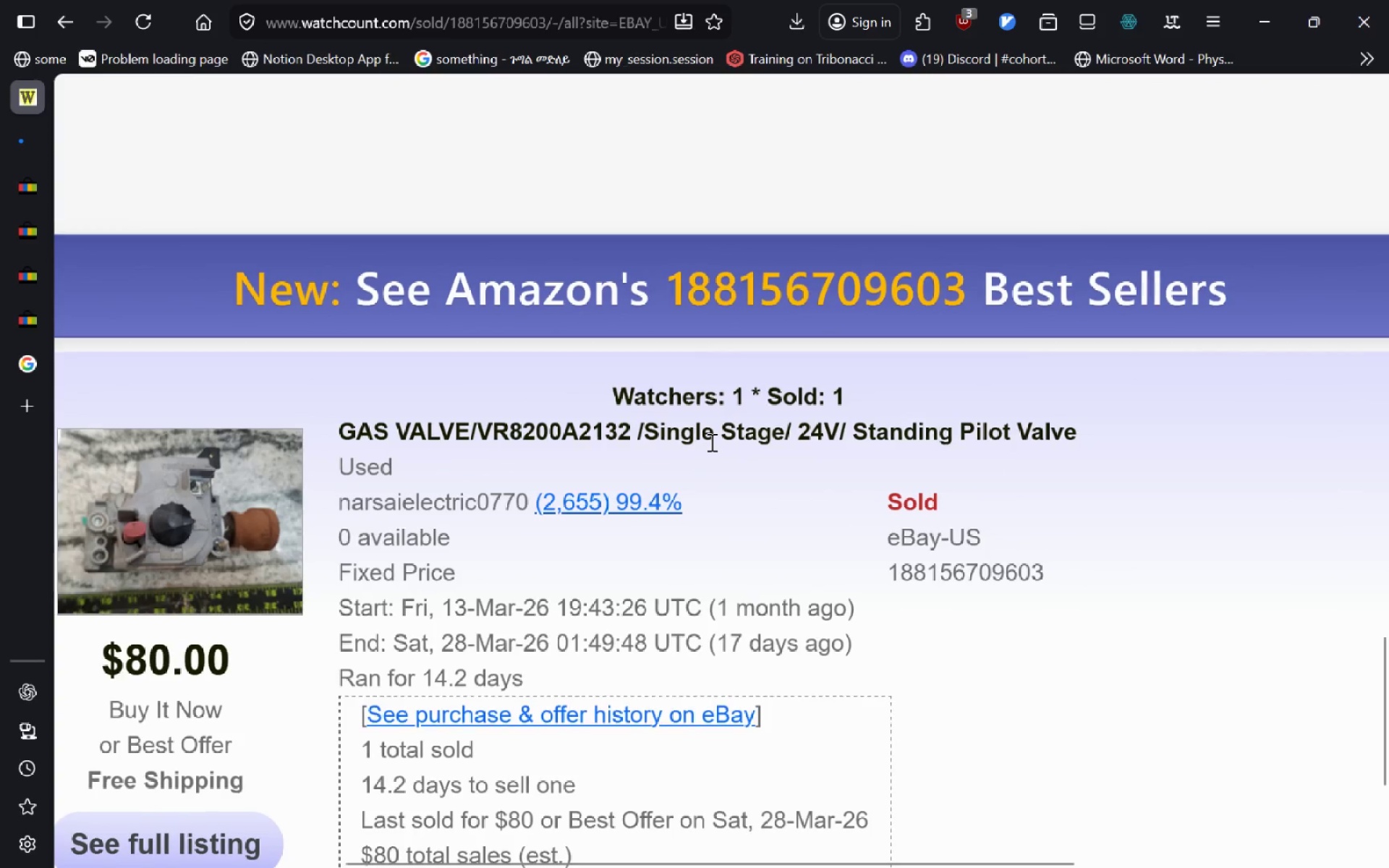 
left_click([34, 132])
 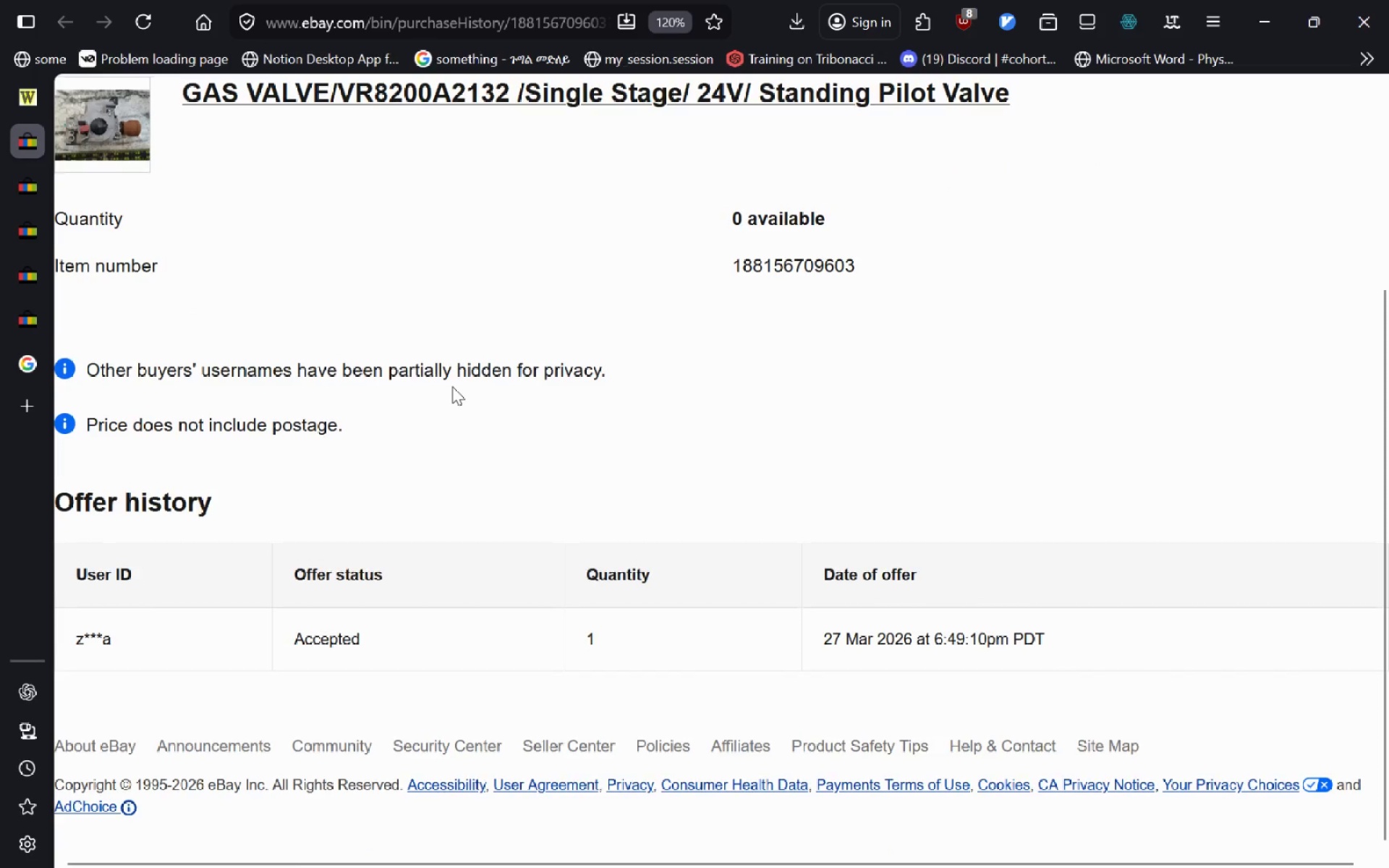 
key(Control+W)
 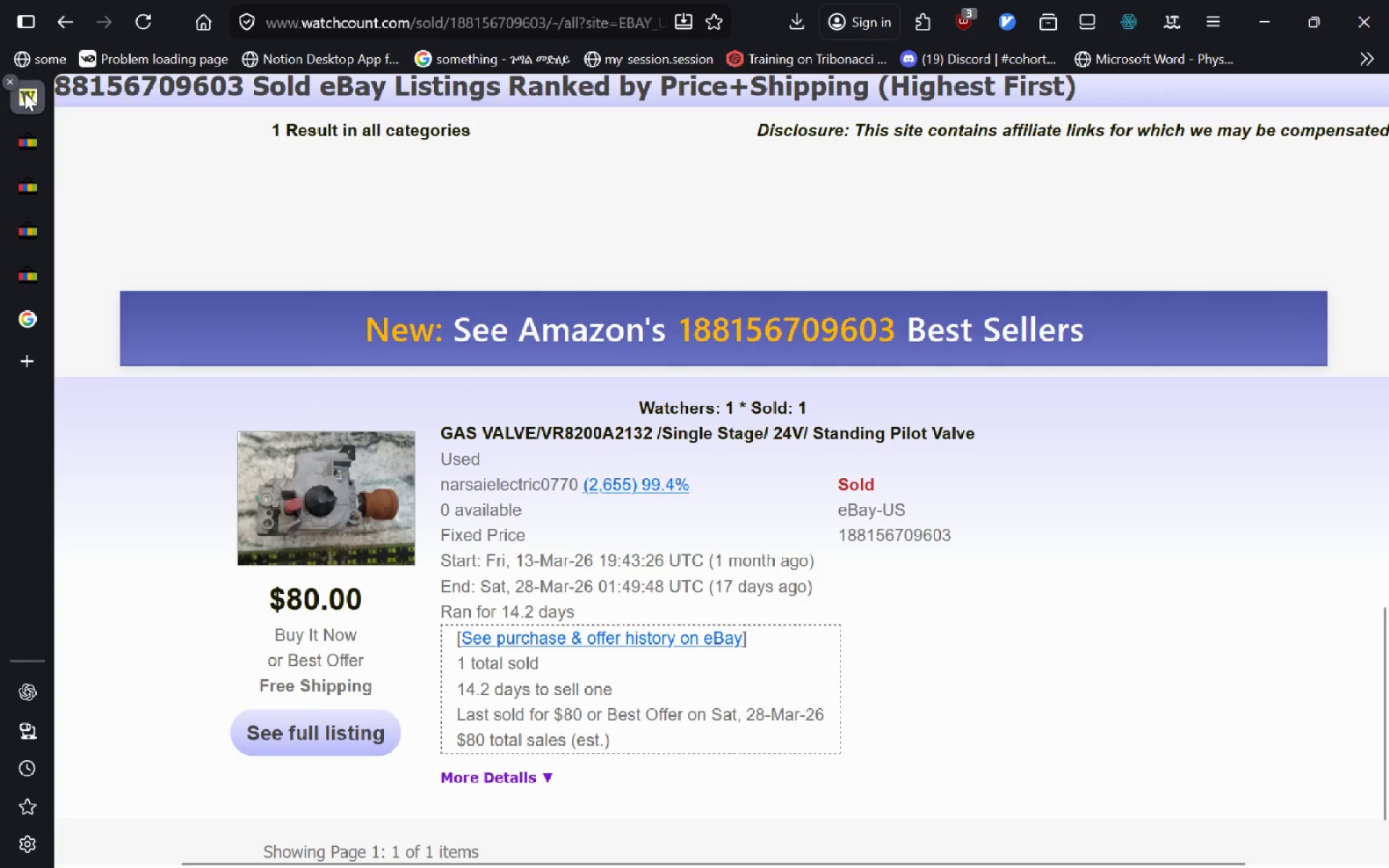 
mouse_move([42, 142])
 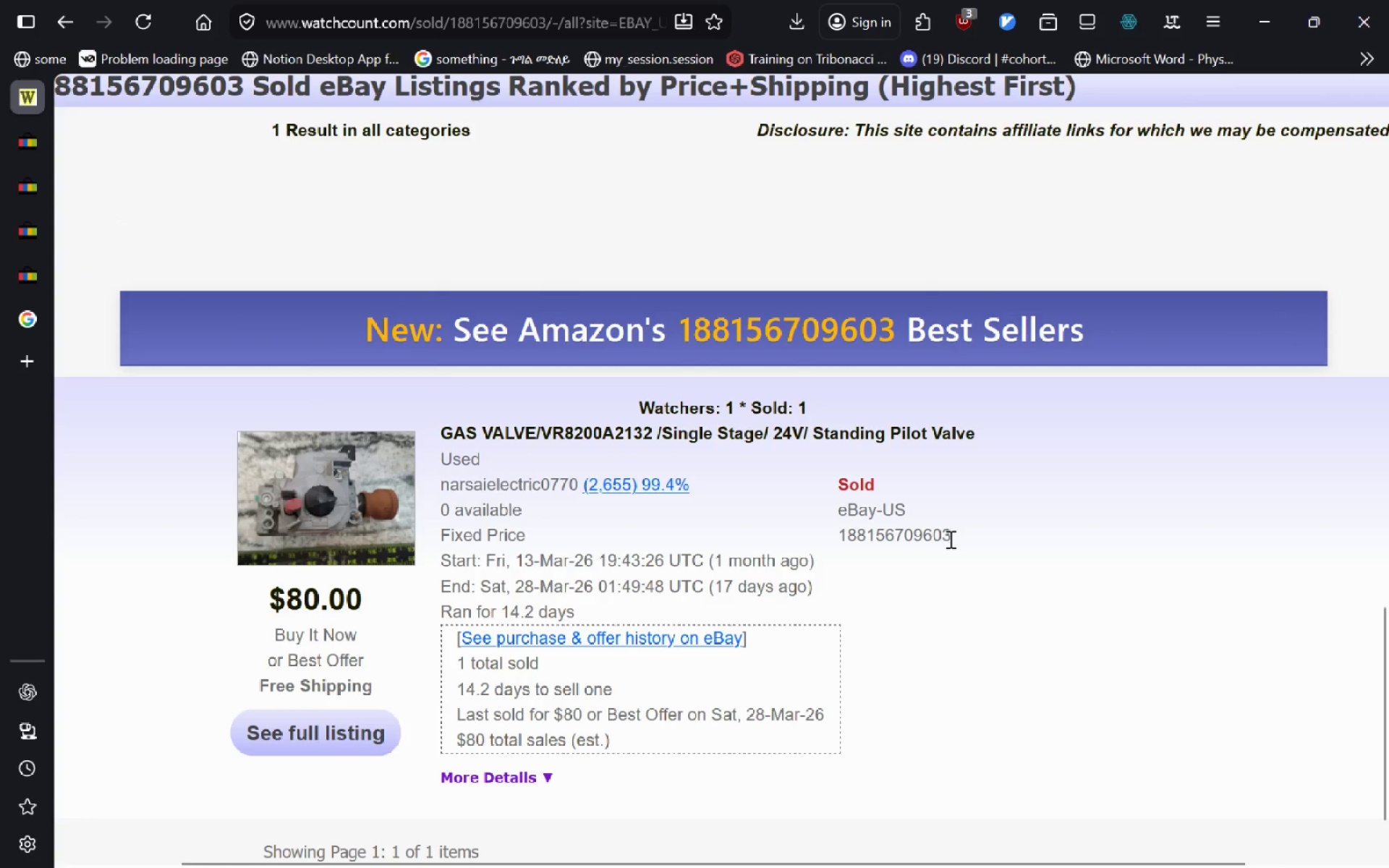 
left_click_drag(start_coordinate=[951, 539], to_coordinate=[838, 537])
 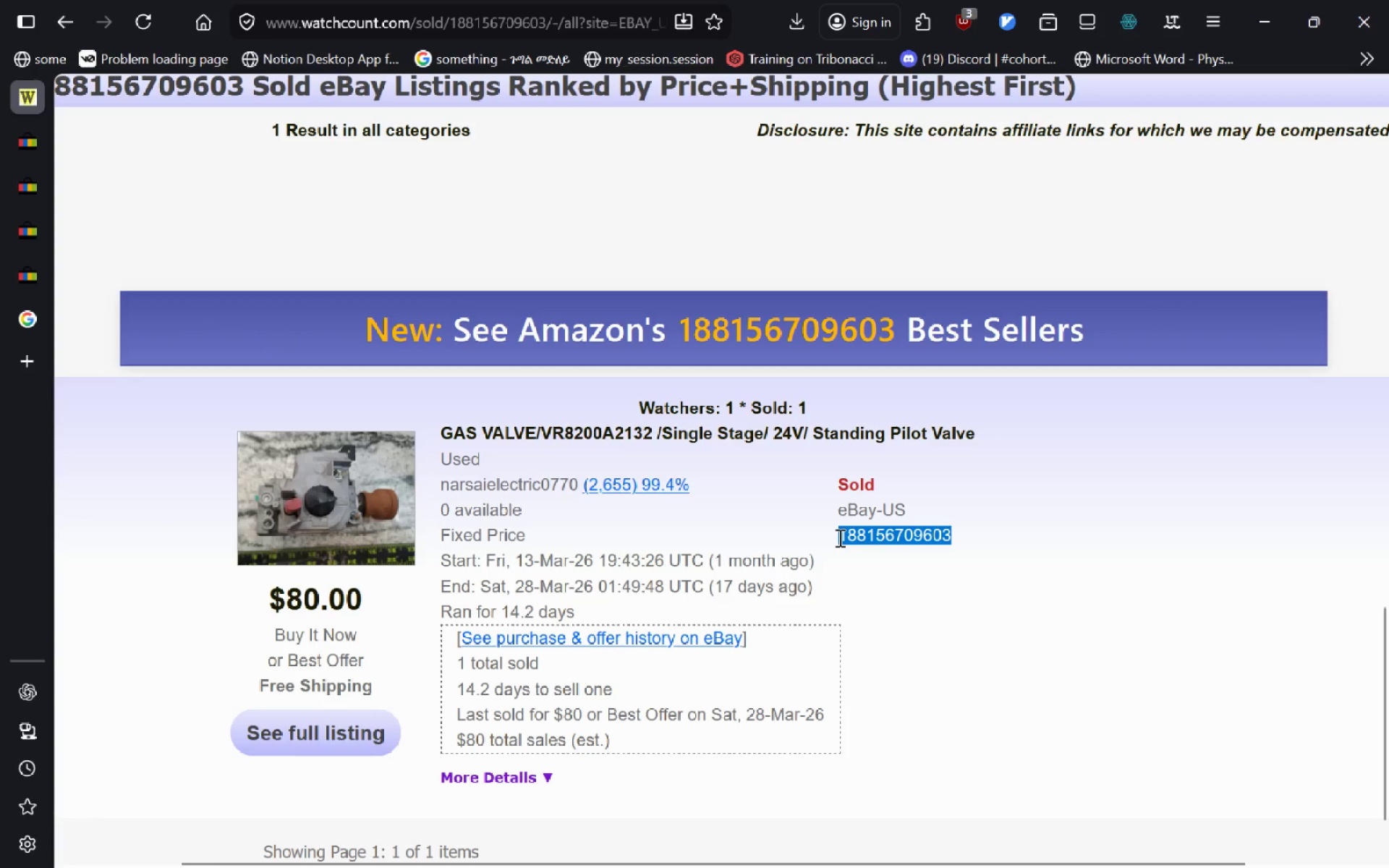 
key(Control+C)
 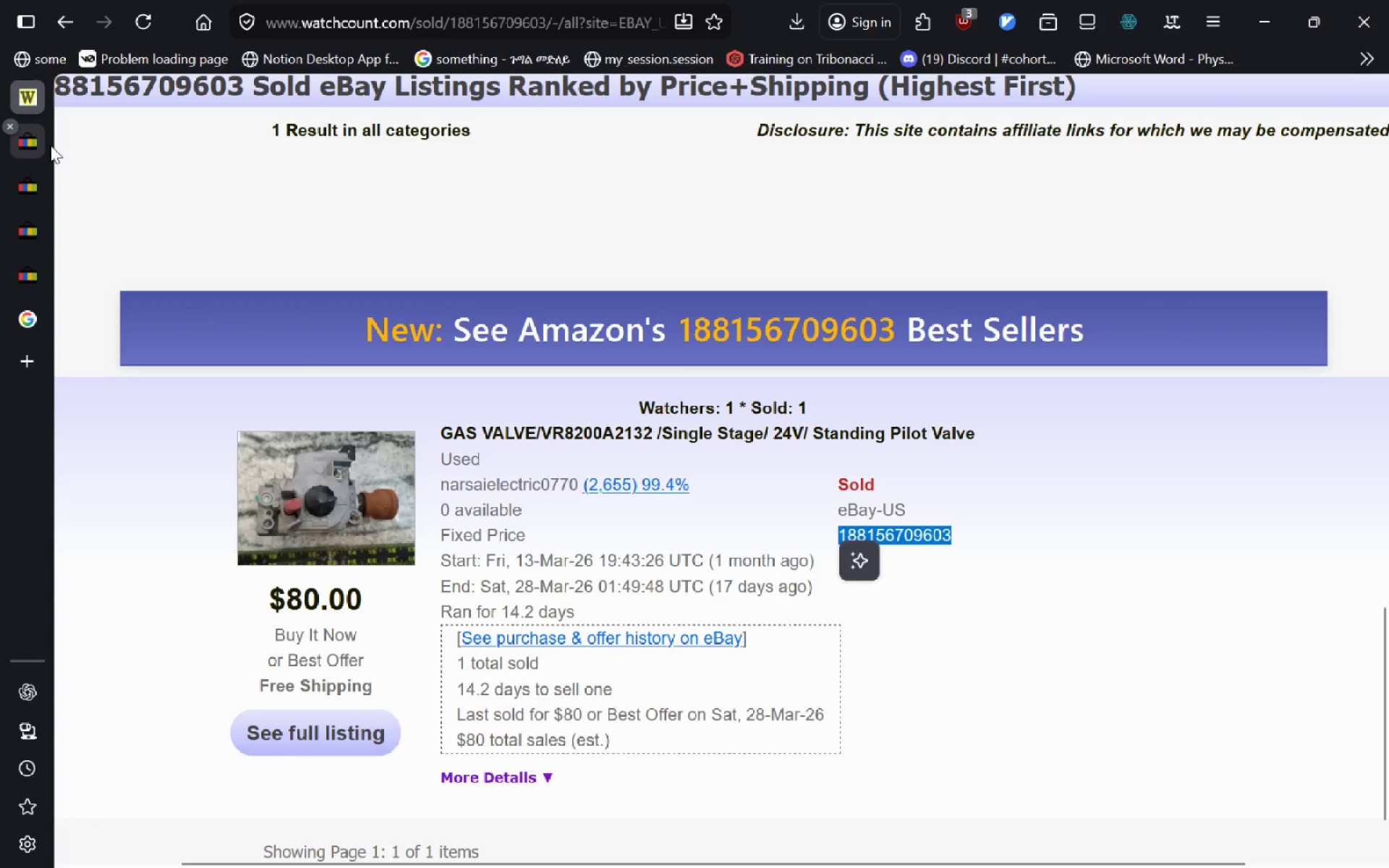 
left_click([50, 145])
 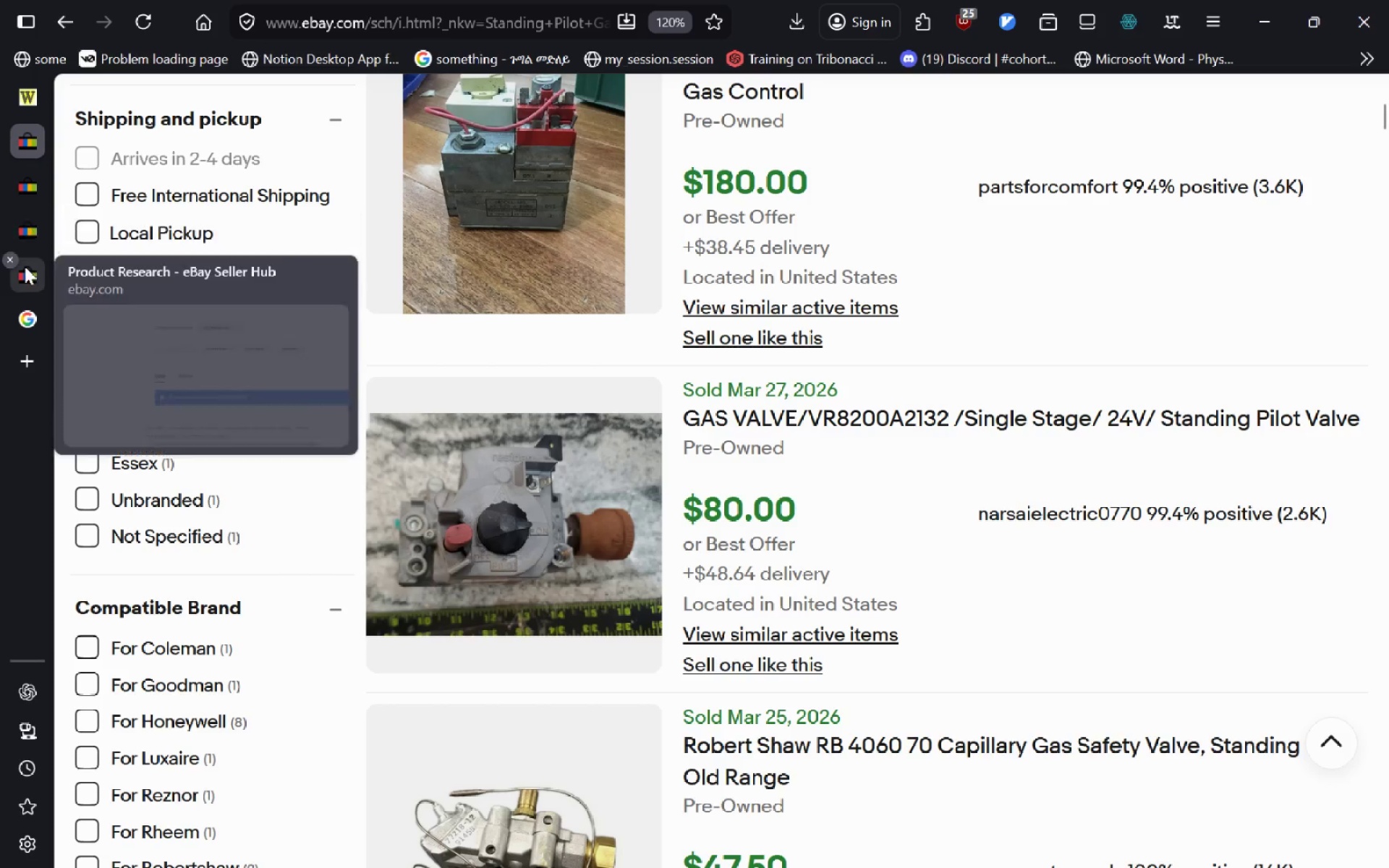 
left_click([25, 268])
 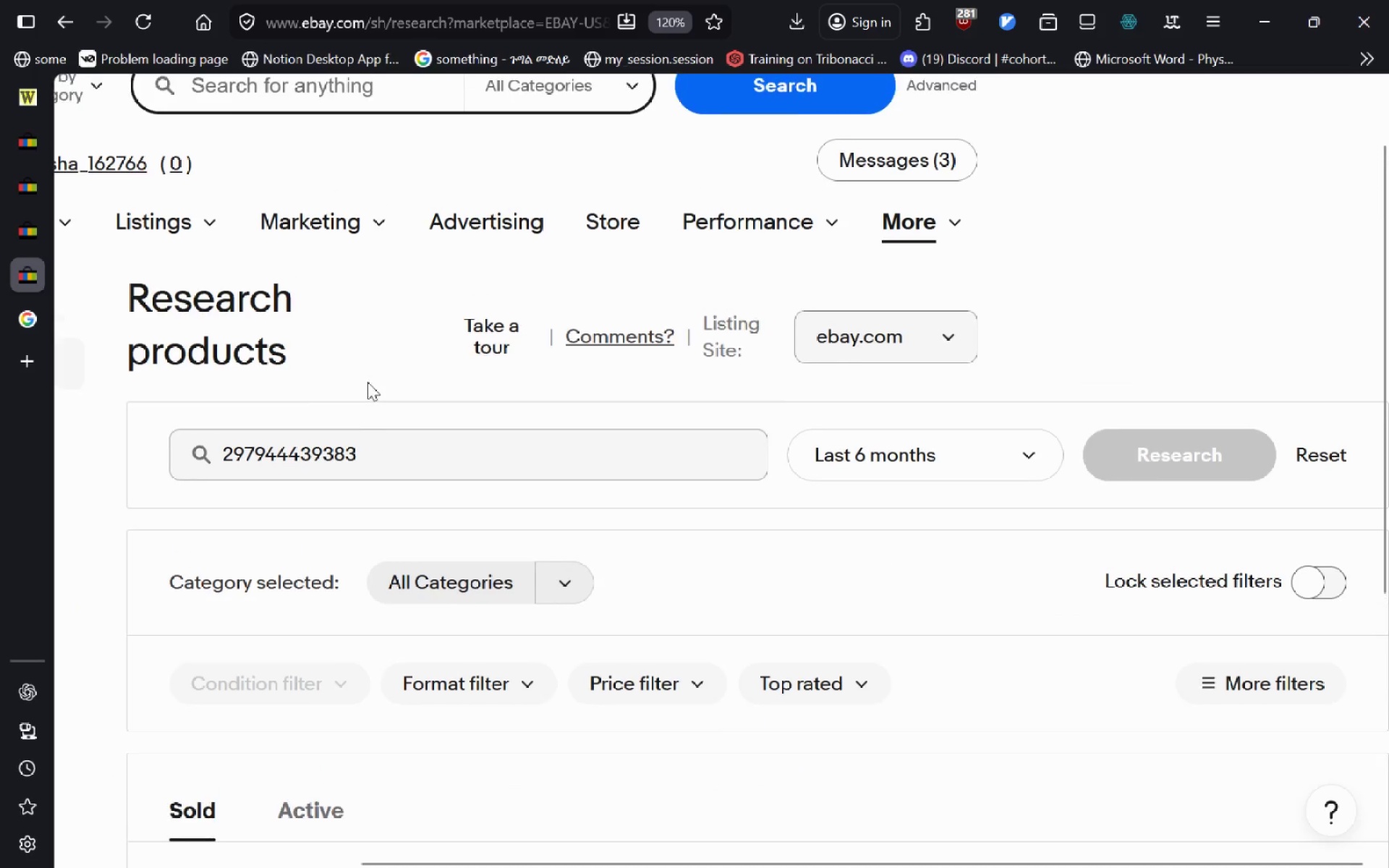 
left_click([385, 477])
 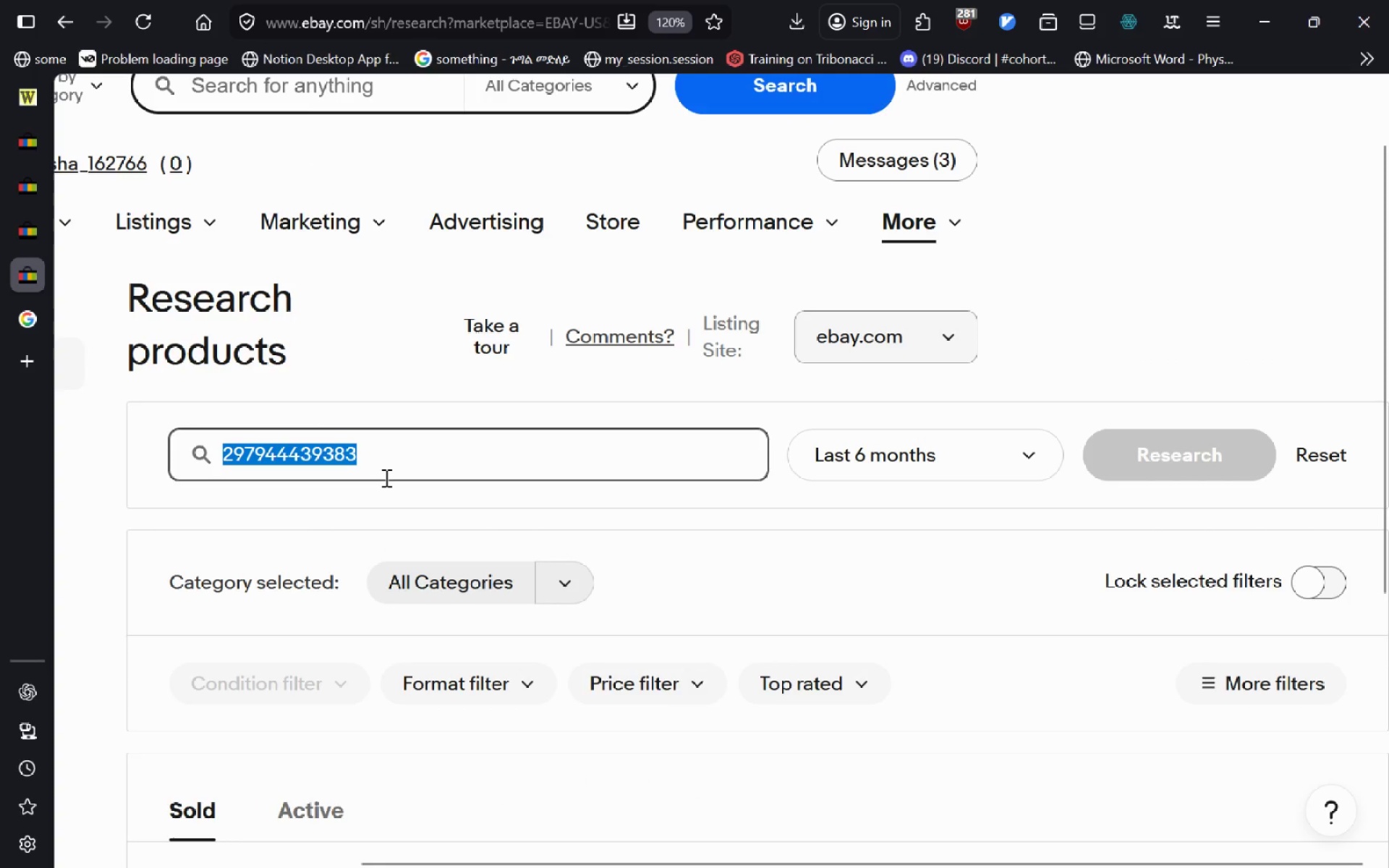 
key(Control+A)
 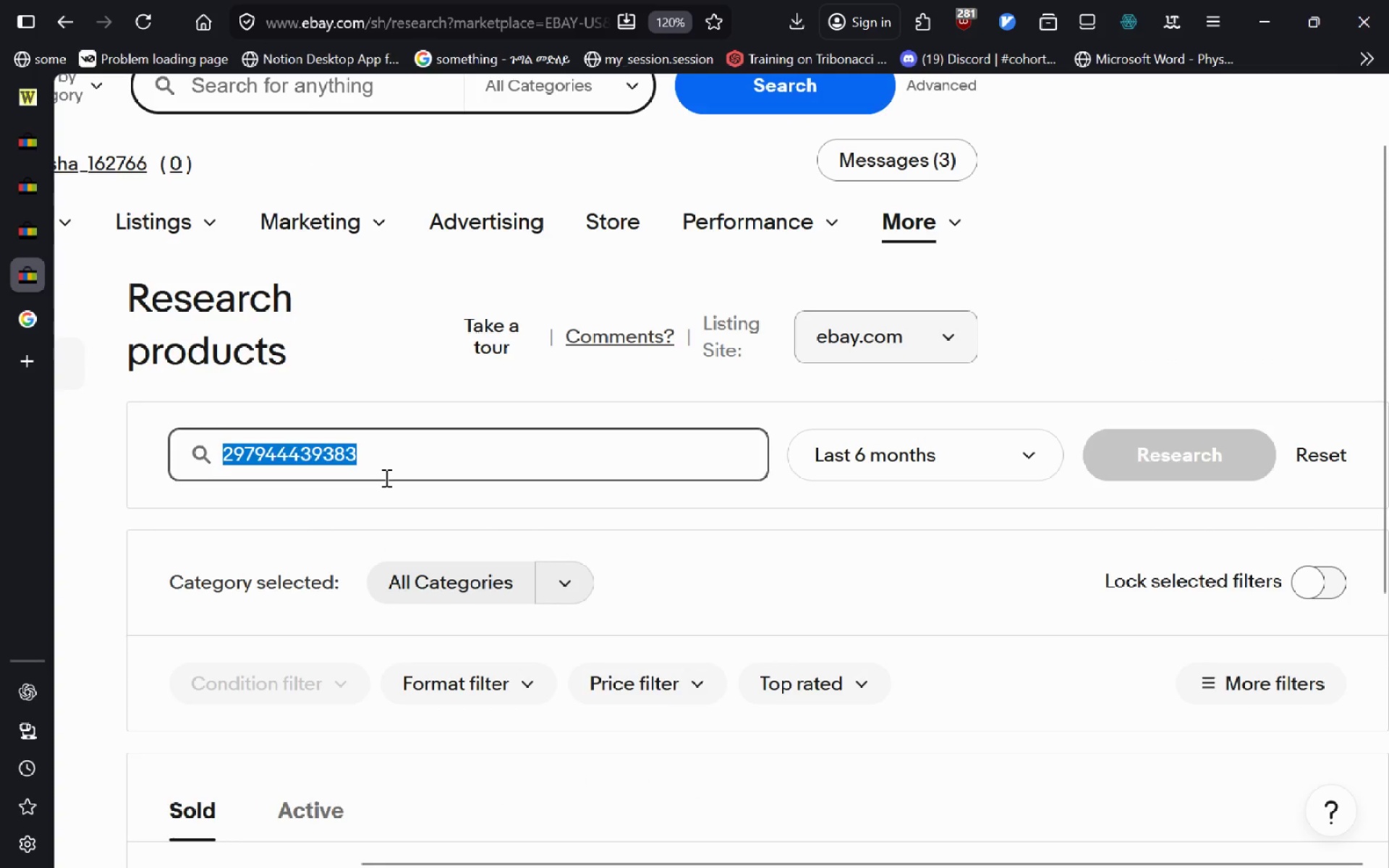 
key(Control+V)
 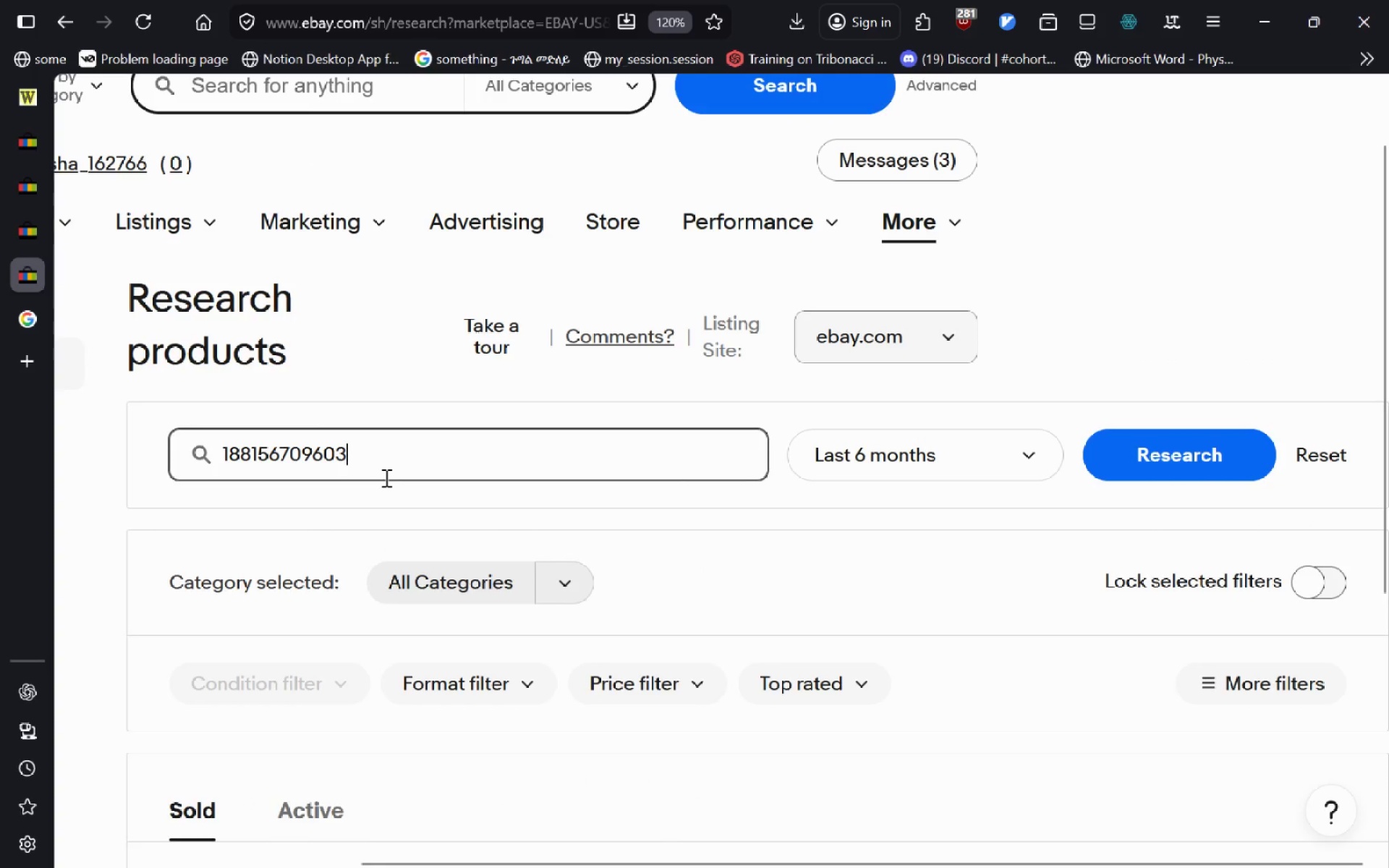 
key(Enter)
 